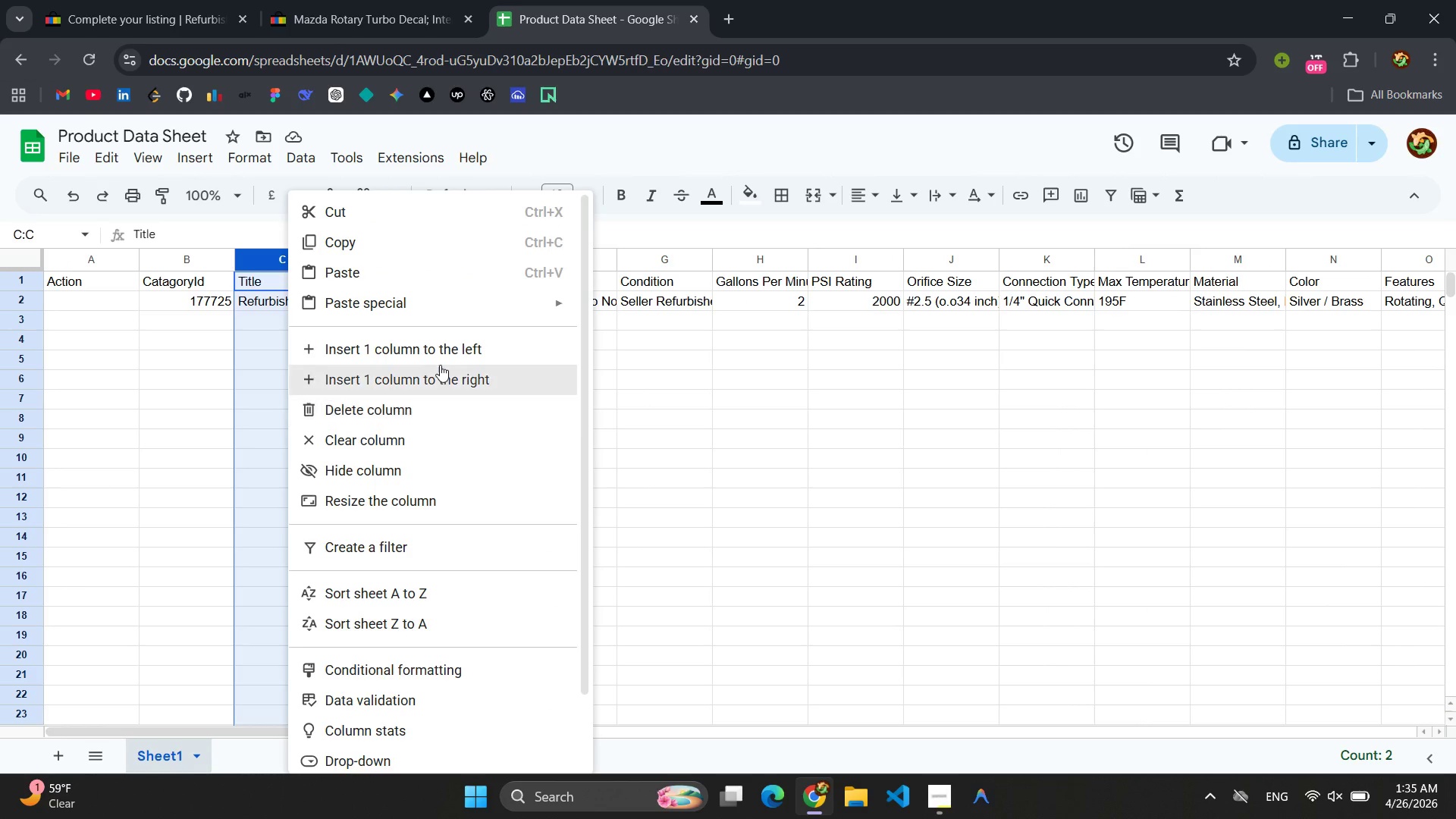 
left_click([442, 381])
 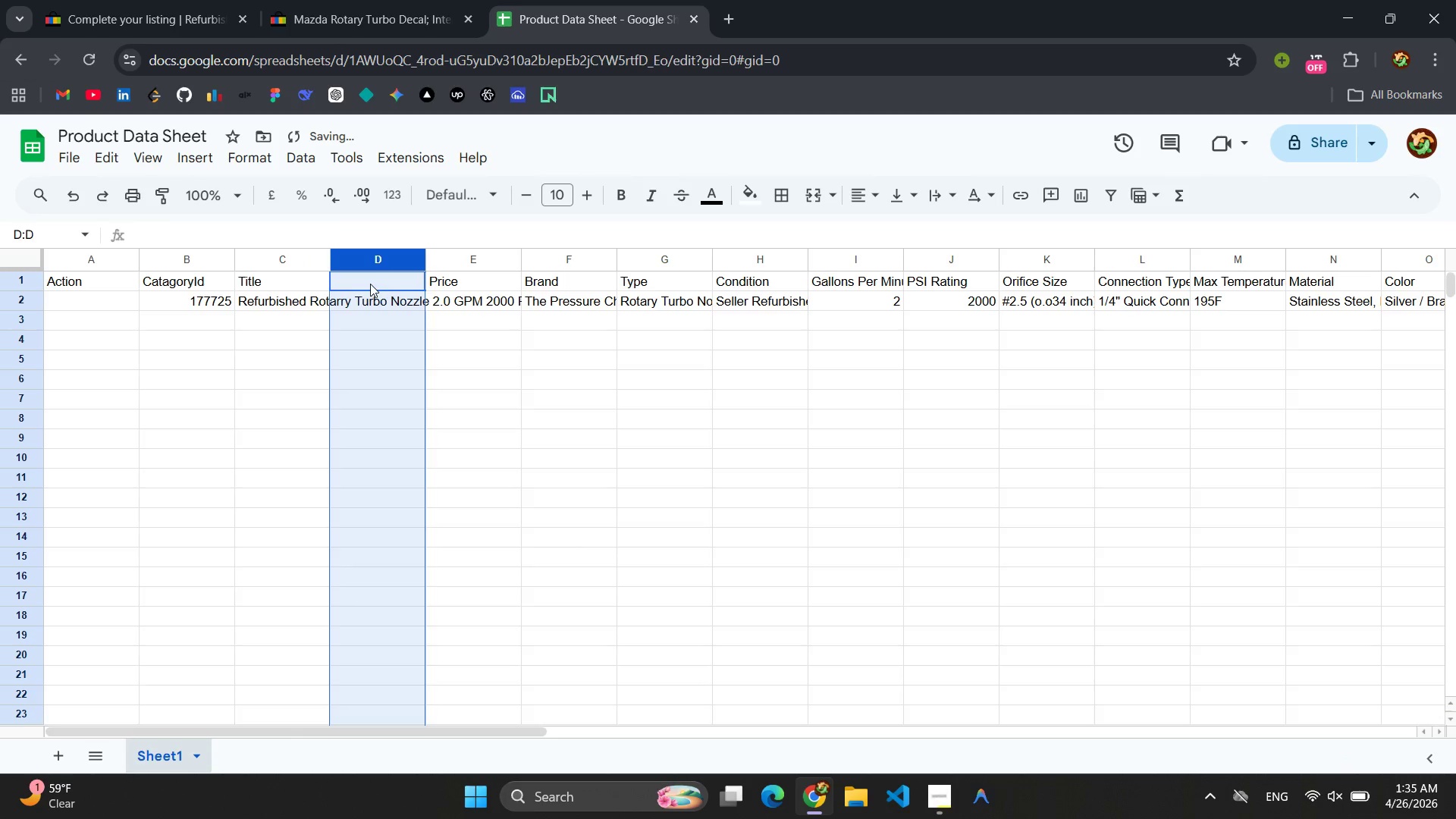 
left_click([368, 282])
 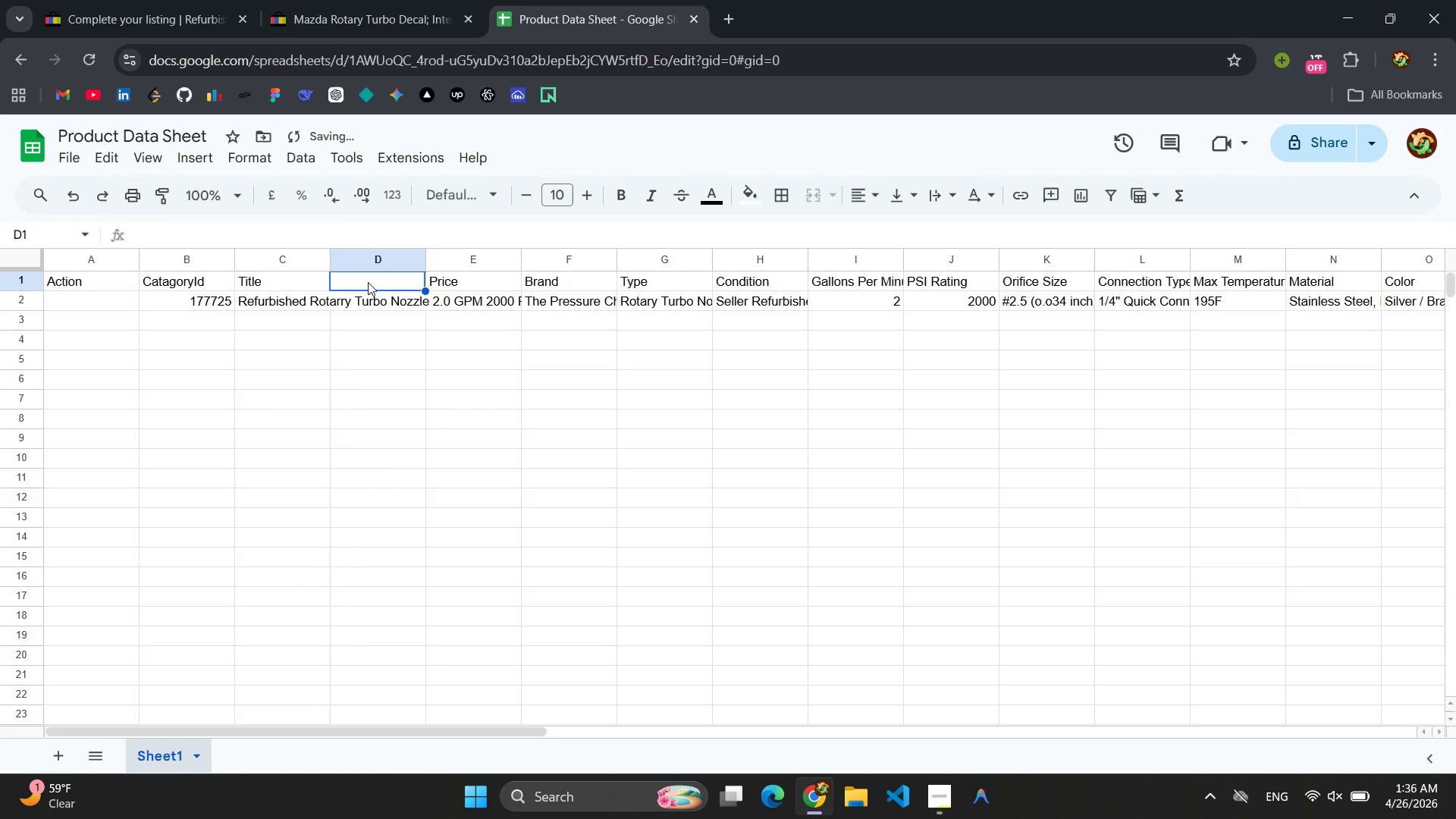 
key(Shift+ShiftLeft)
 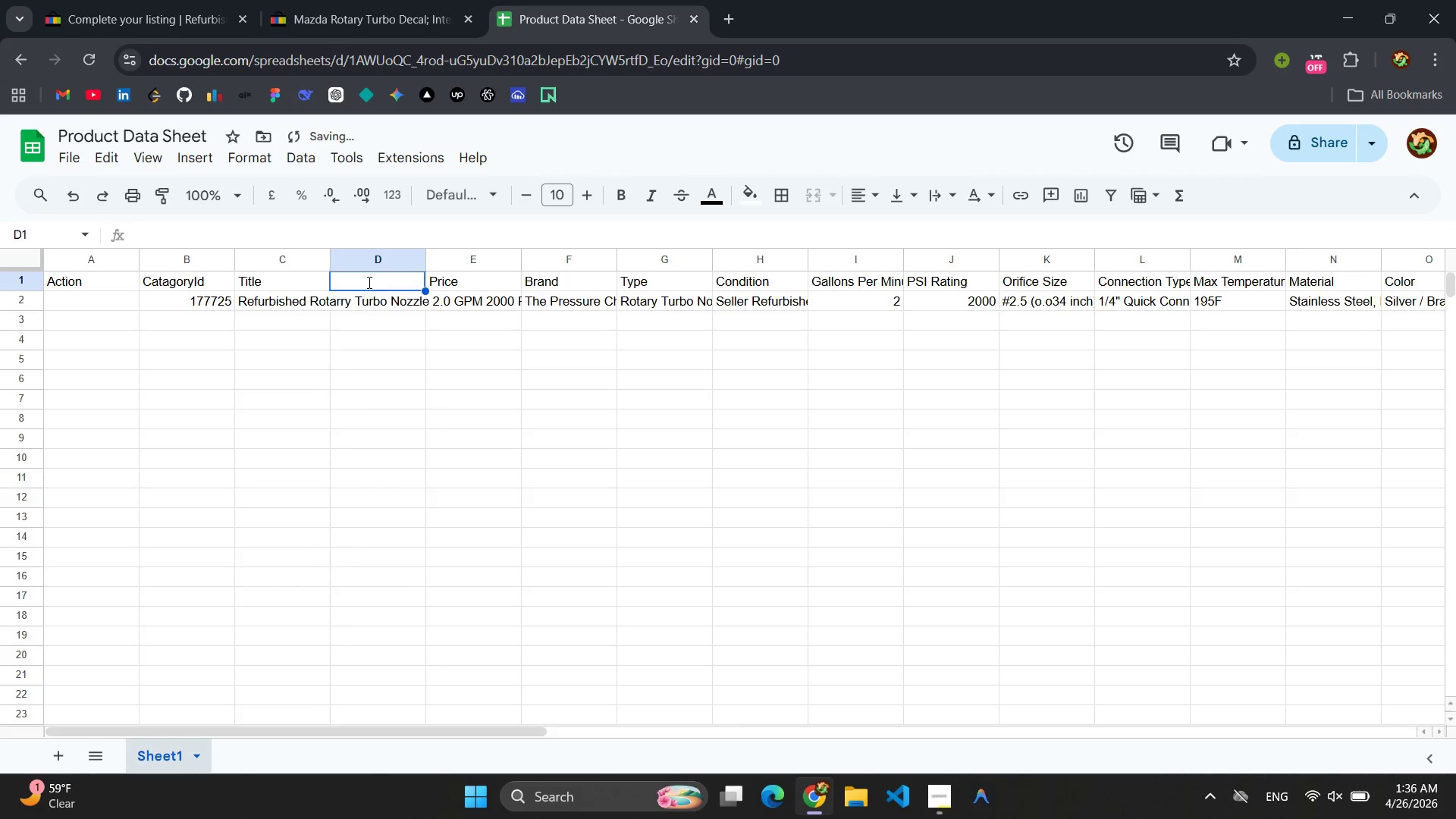 
key(Shift+D)
 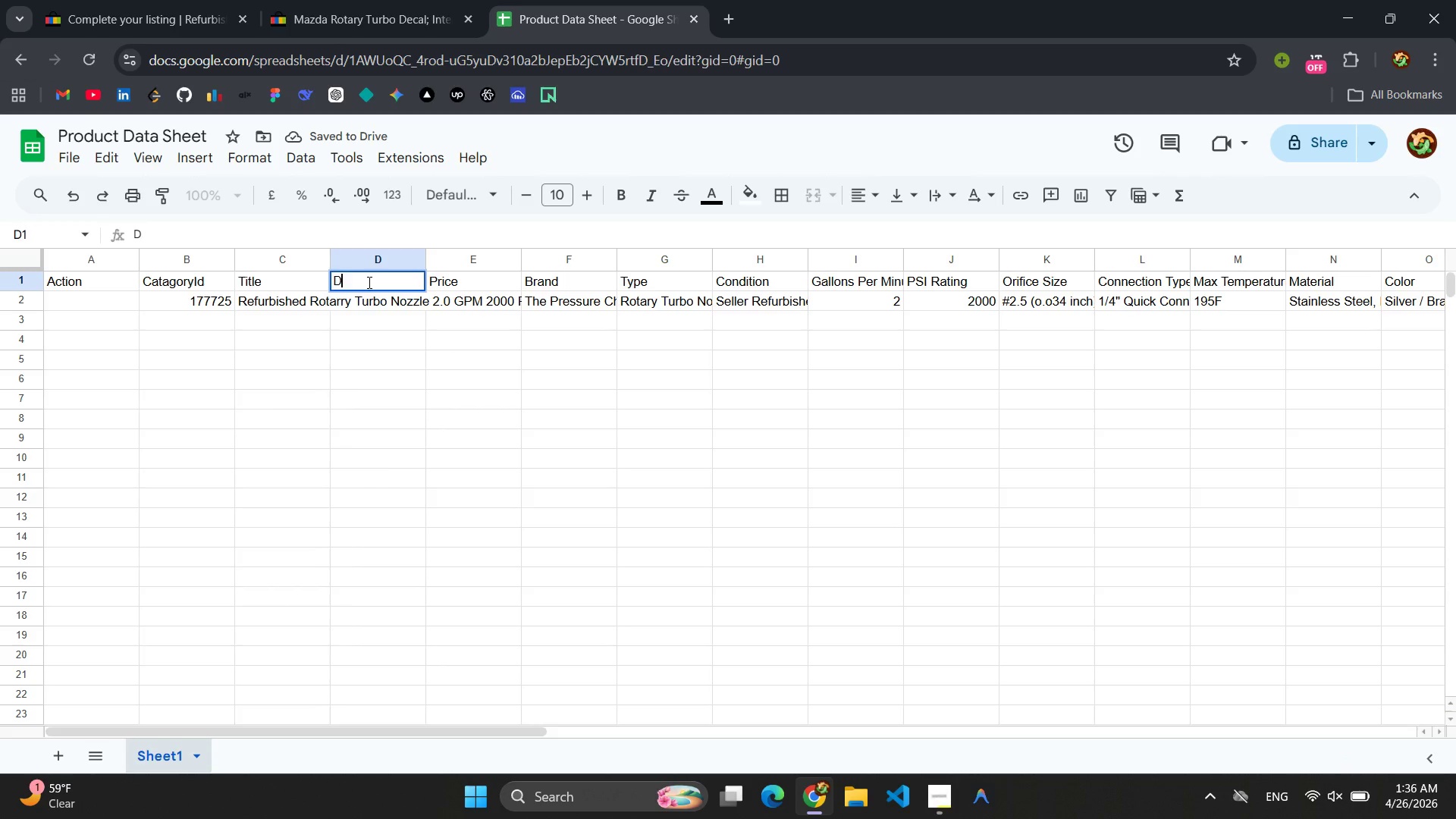 
type(escc)
key(Backspace)
type(ritption )
 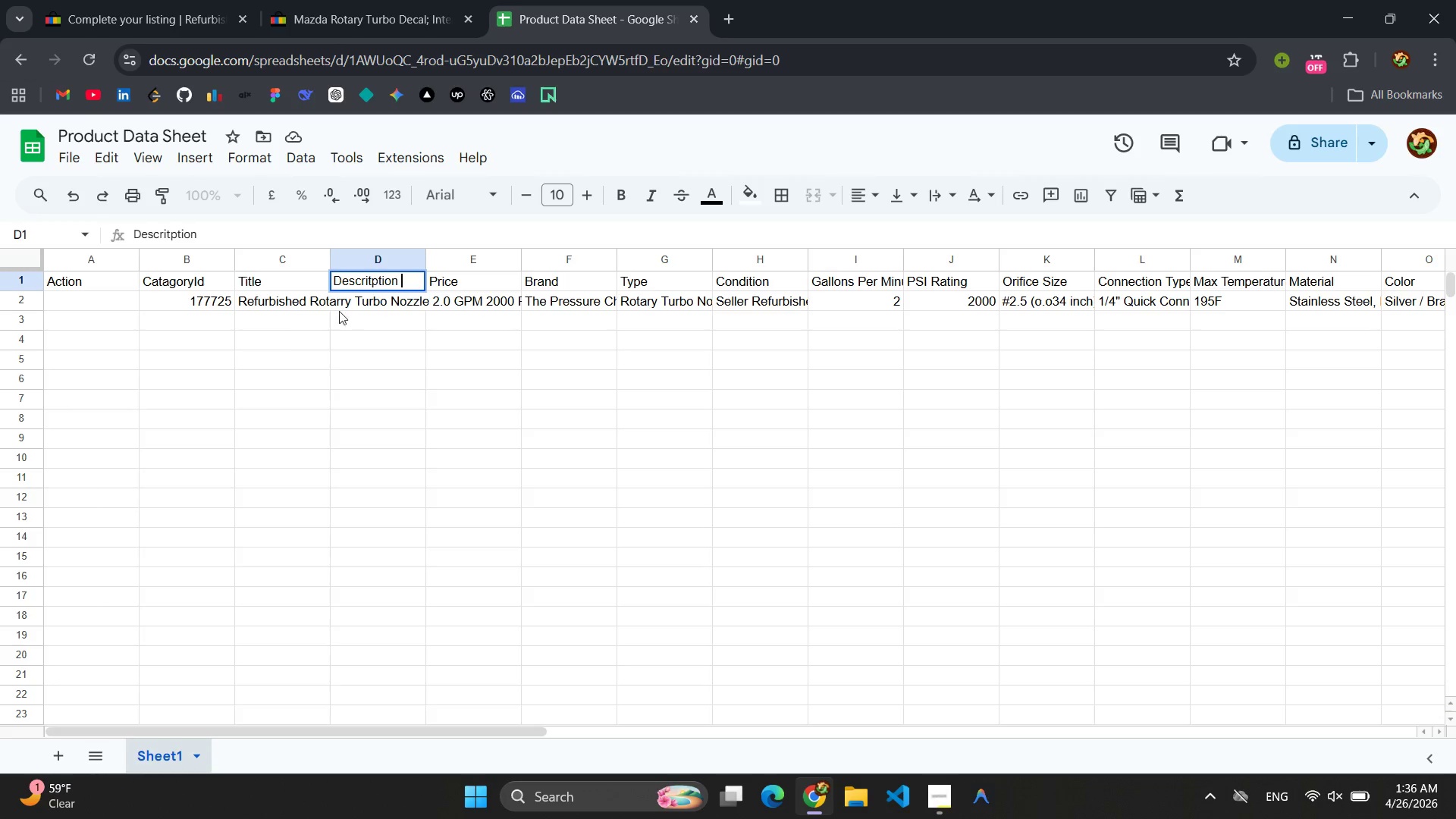 
left_click([218, 392])
 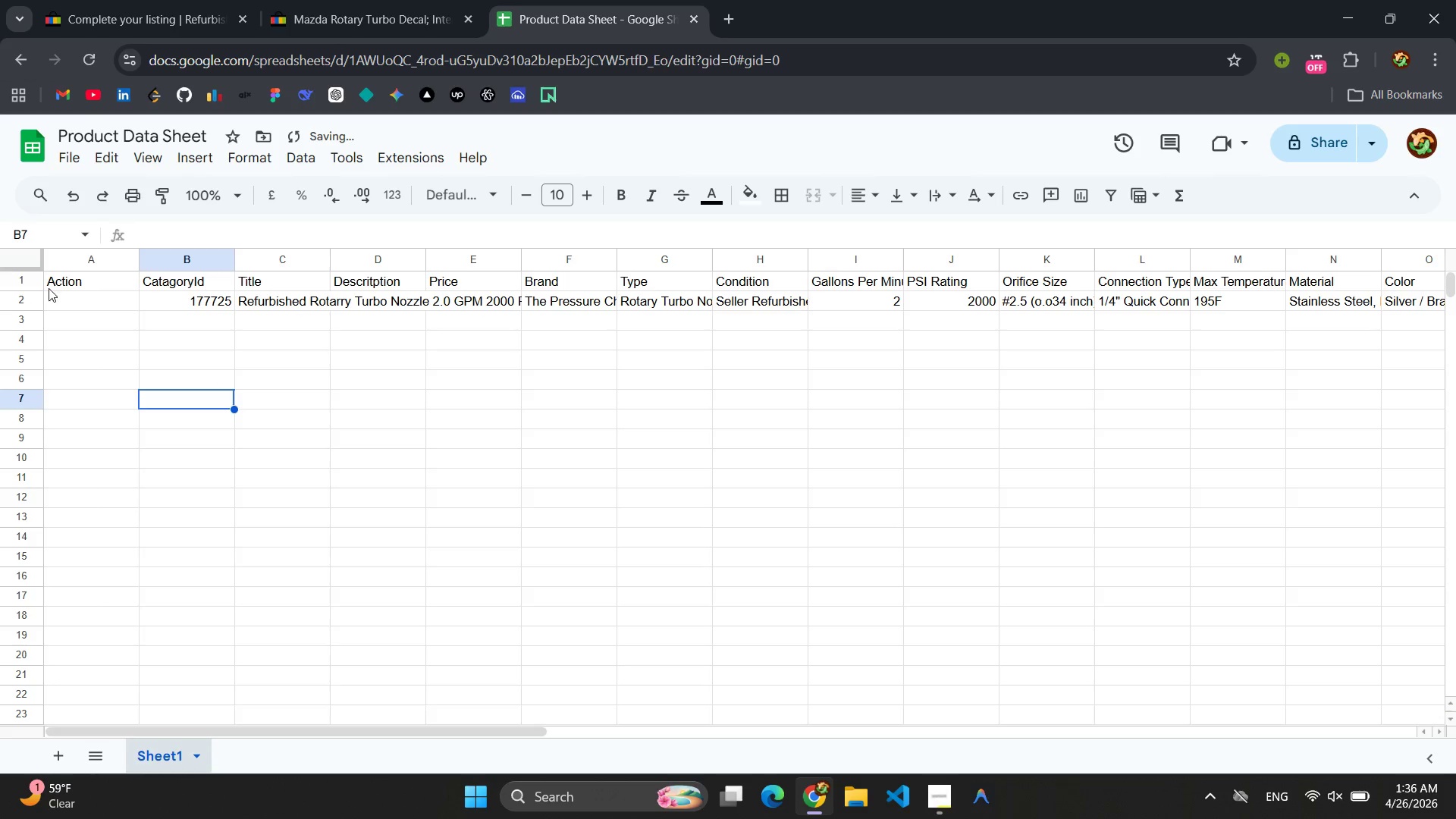 
left_click([38, 288])
 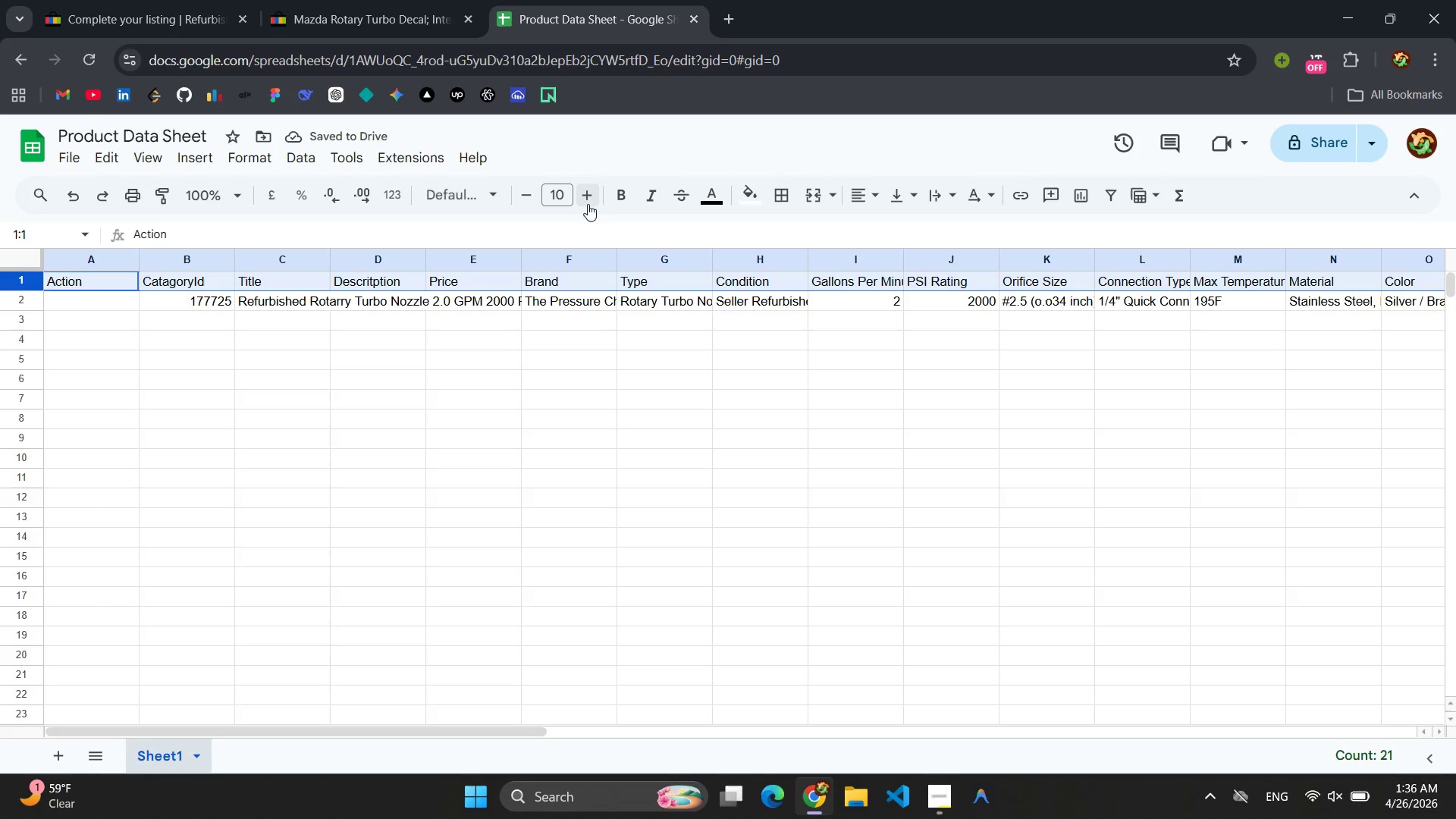 
left_click([616, 193])
 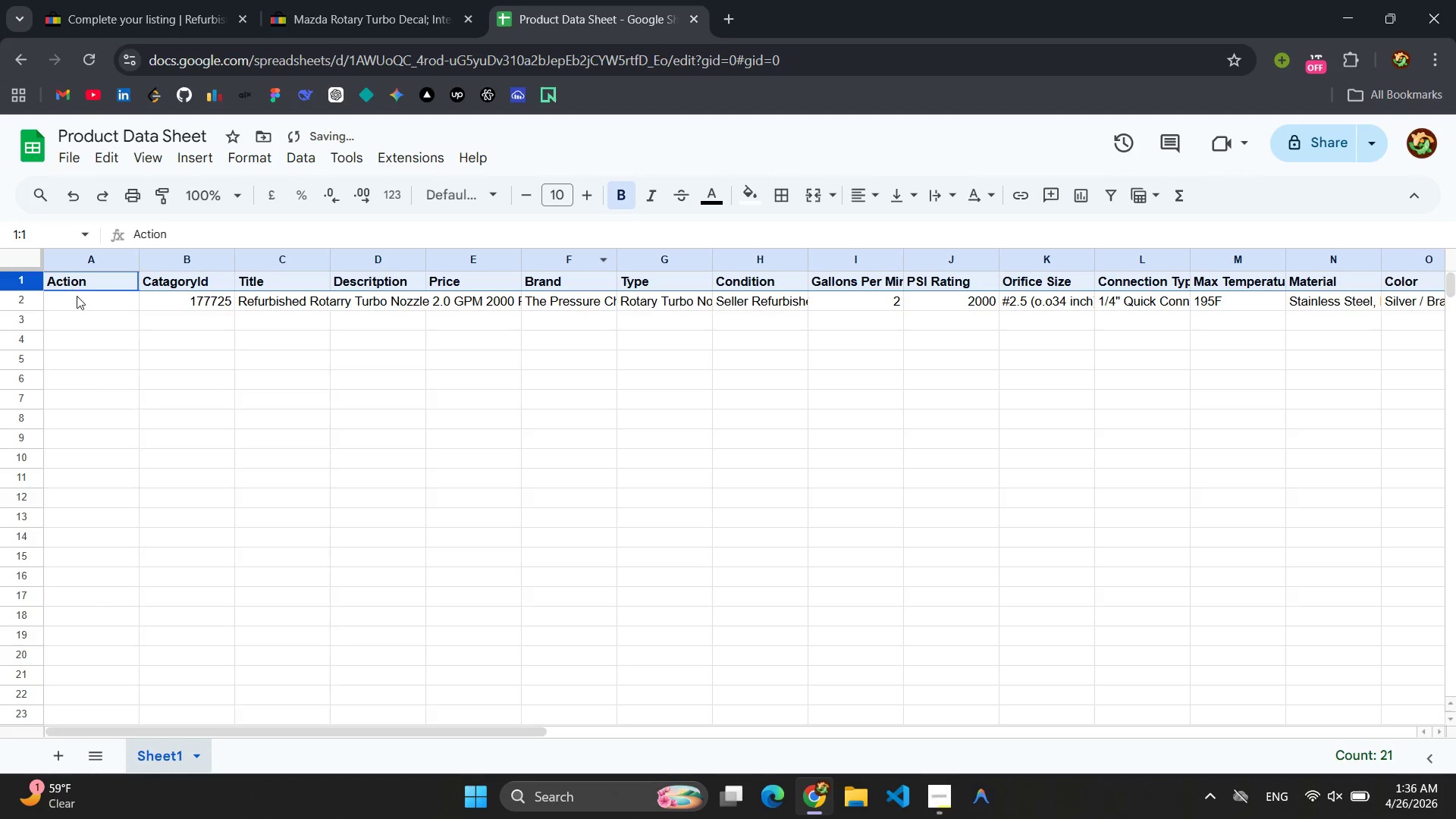 
left_click([79, 309])
 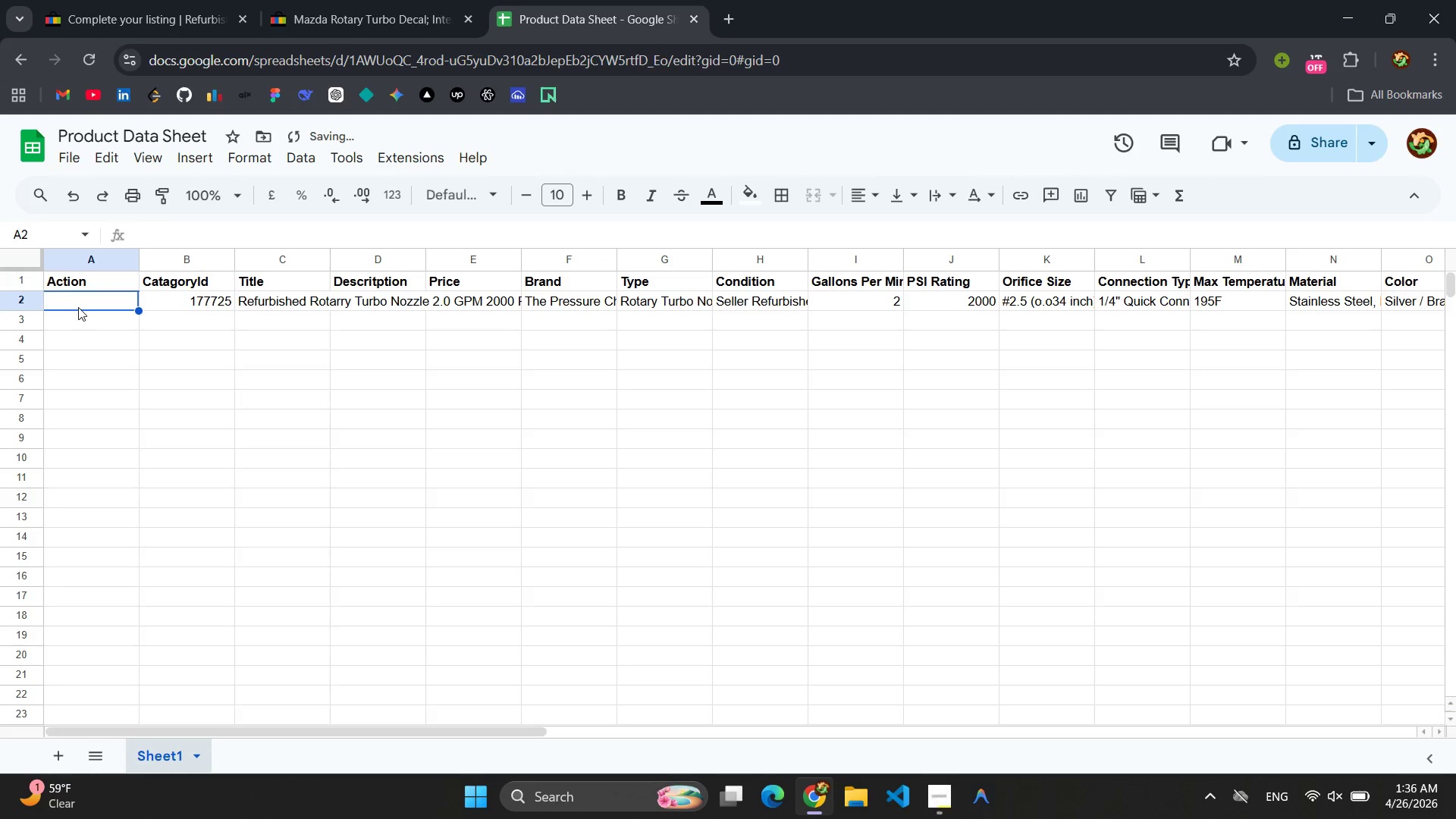 
type(Asd)
key(Backspace)
key(Backspace)
type(dd)
 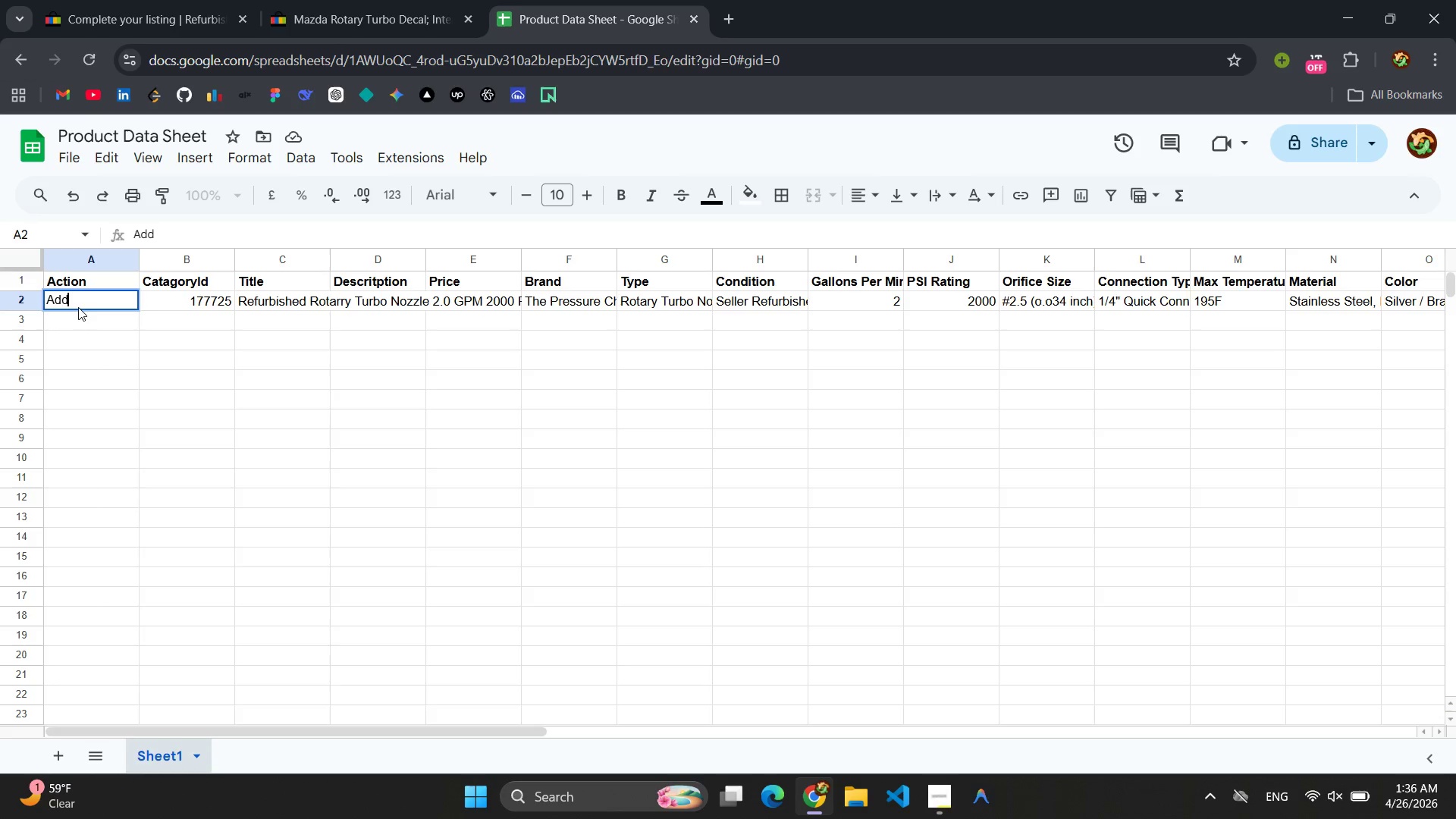 
wait(6.08)
 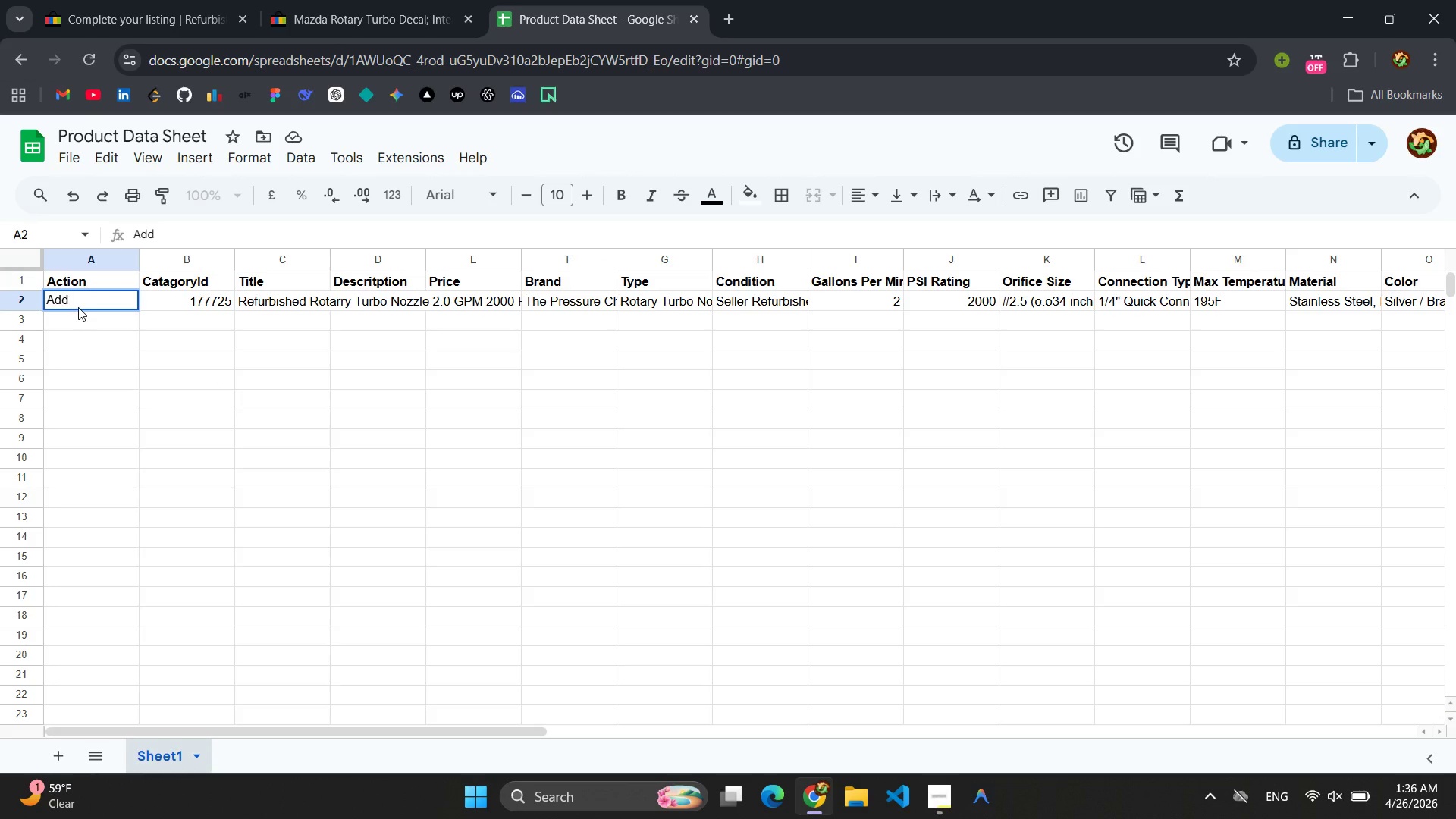 
left_click([168, 359])
 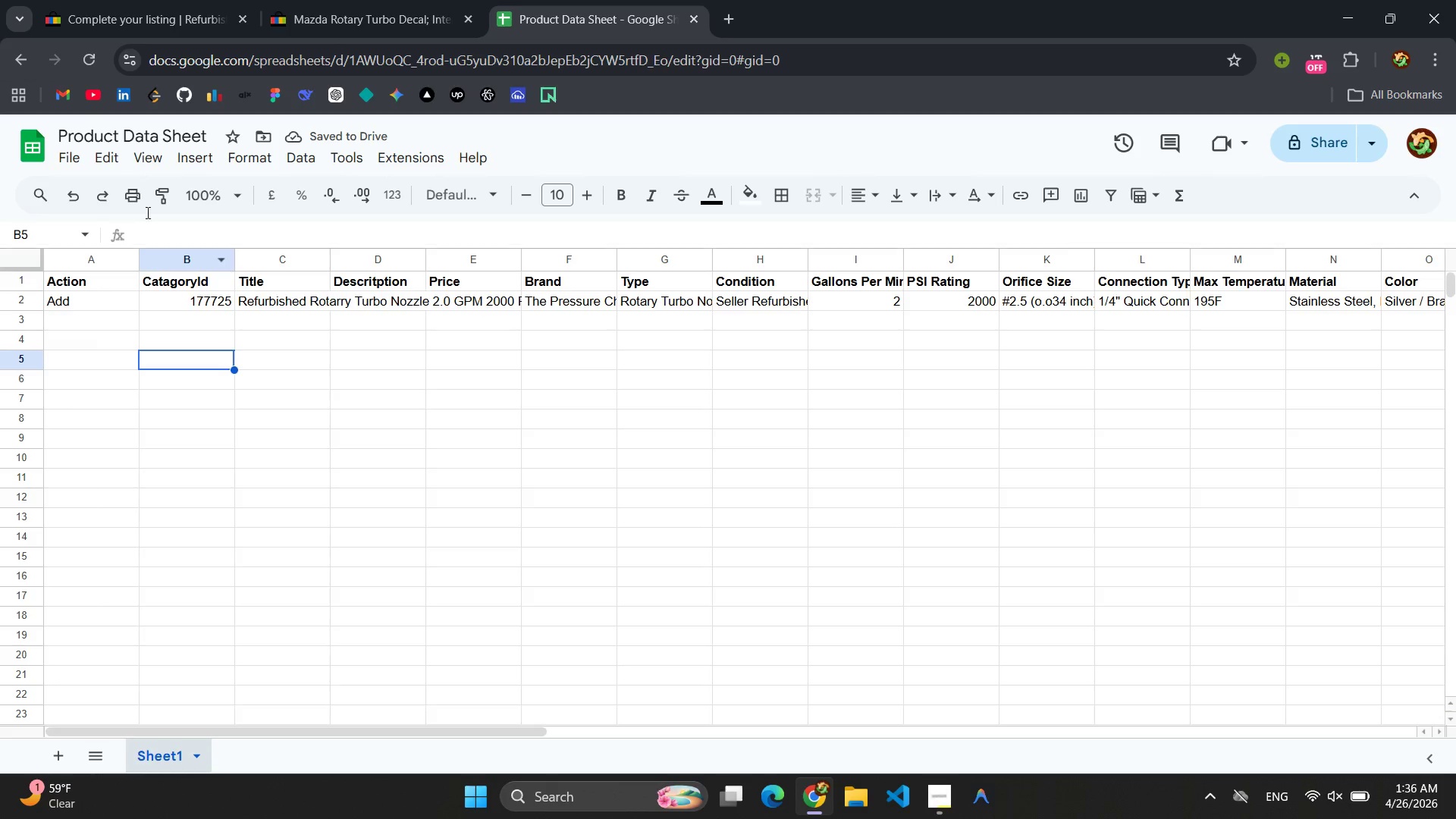 
left_click([139, 15])
 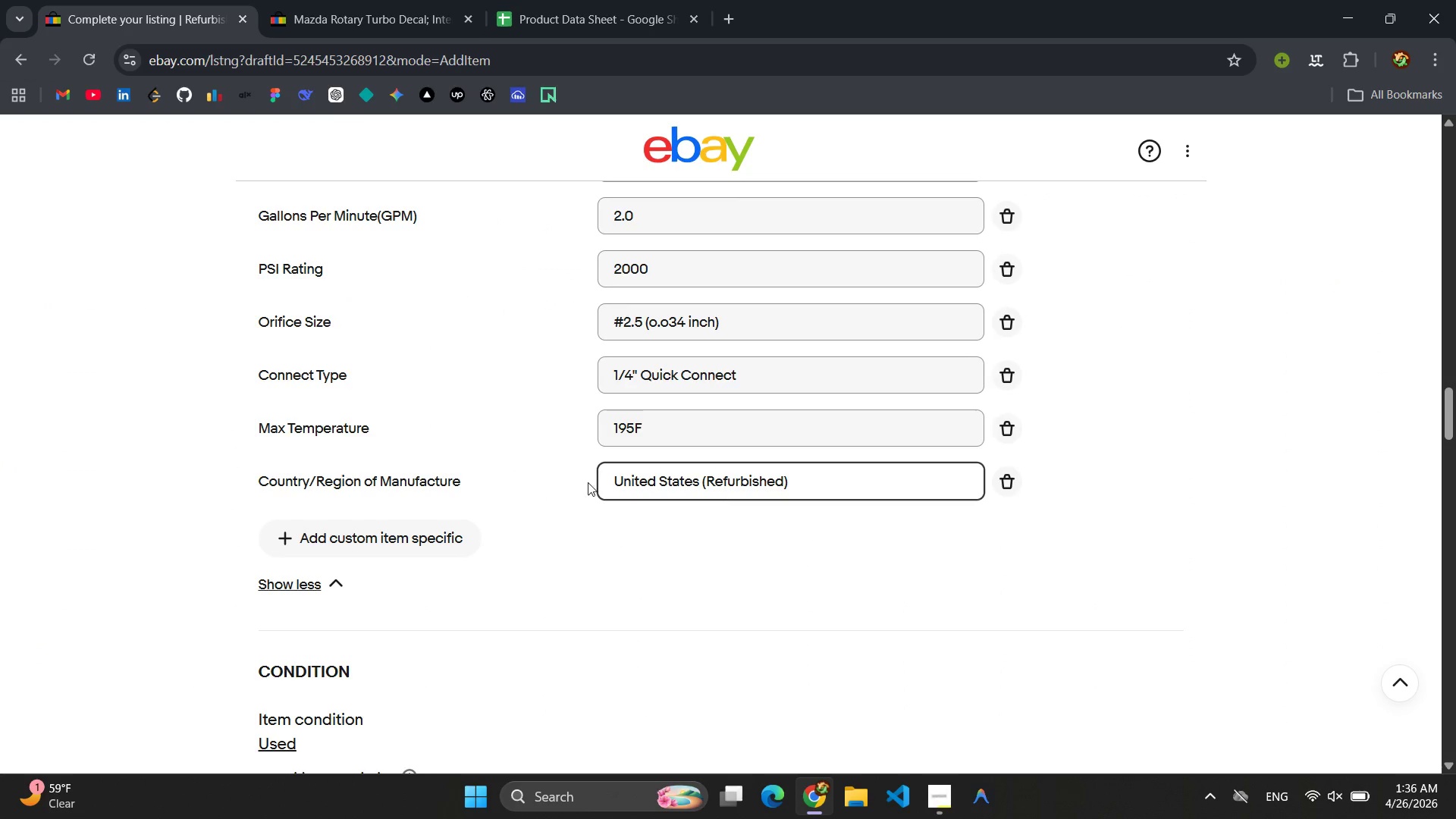 
left_click([566, 526])
 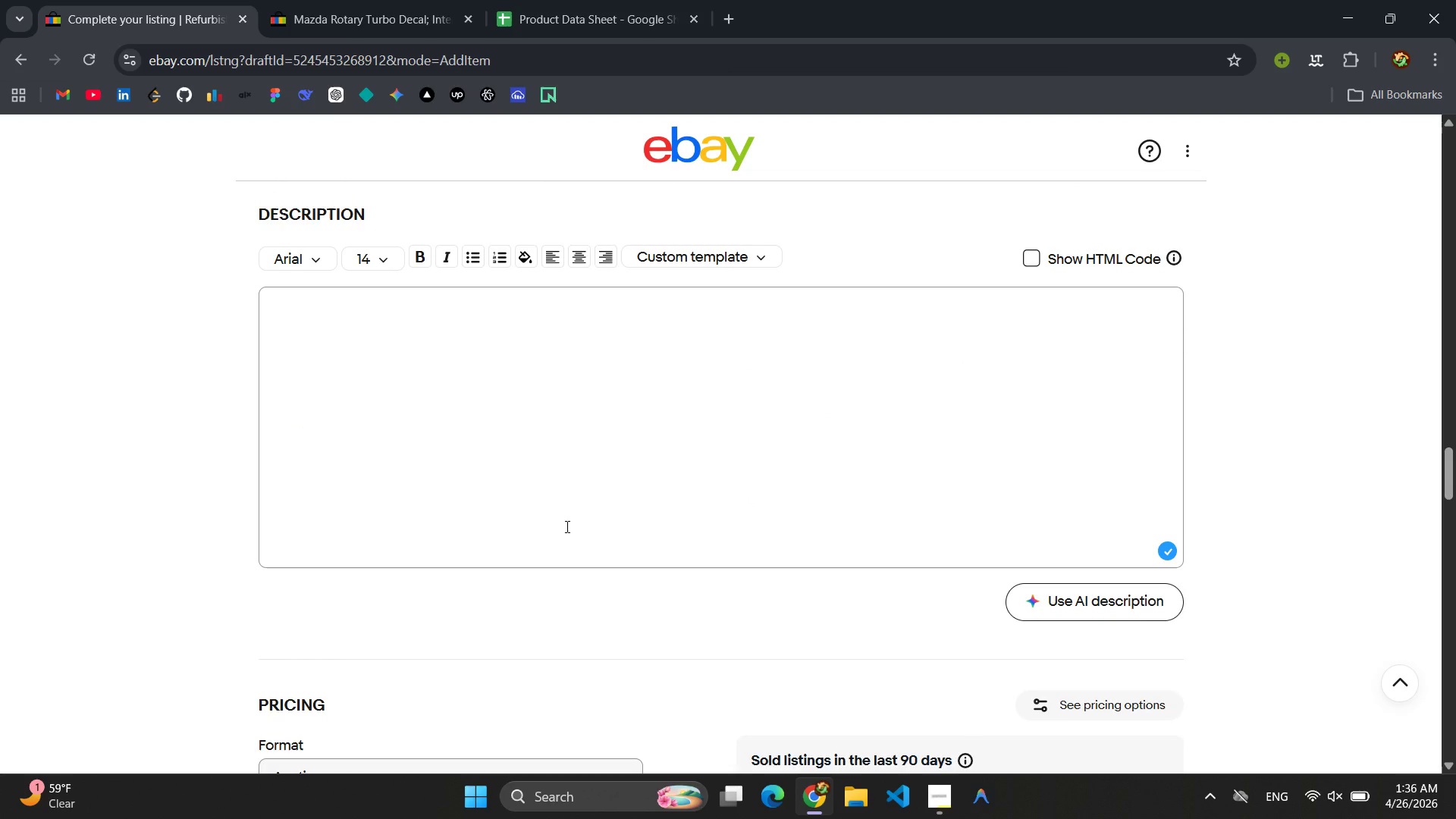 
wait(14.5)
 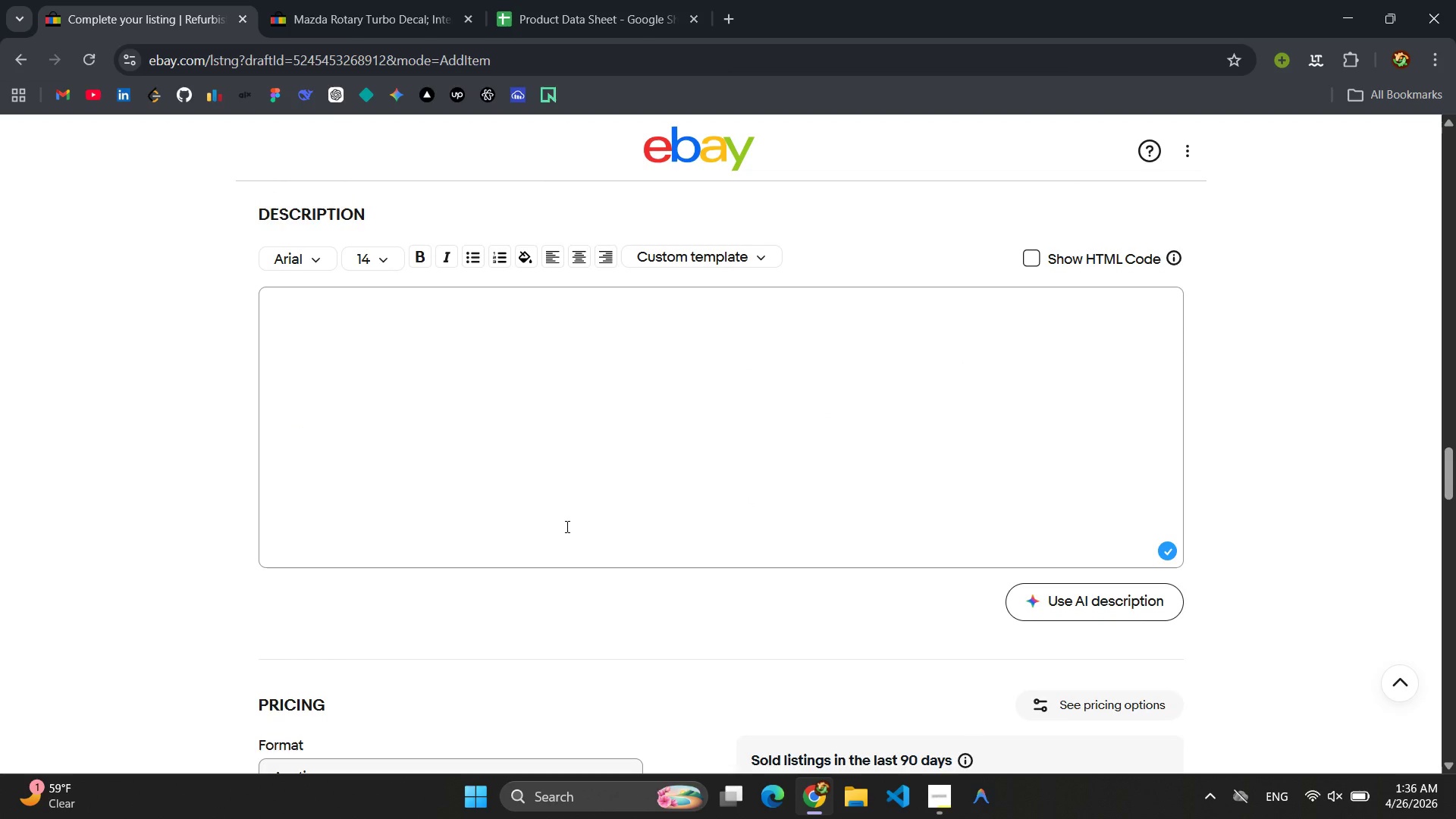 
left_click([471, 425])
 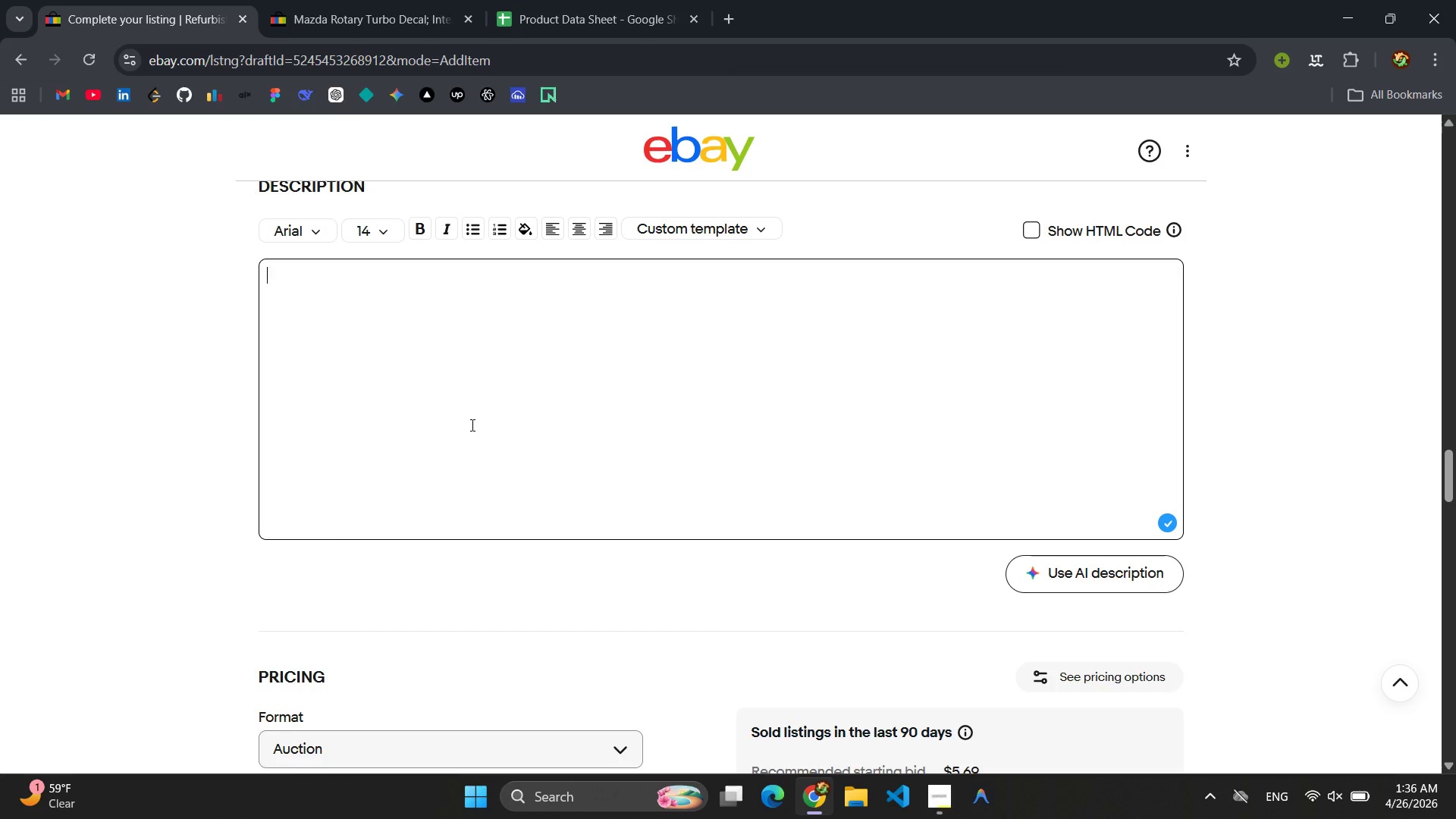 
type(The Pressuer Cha)
key(Backspace)
type(amp)
key(Backspace)
type(ber -Refurbished Rotary Turbo Nozzzle (2.0 GPNM)
key(Backspace)
type(M)
key(Backspace)
key(Backspace)
type(M/2000 PSI))
 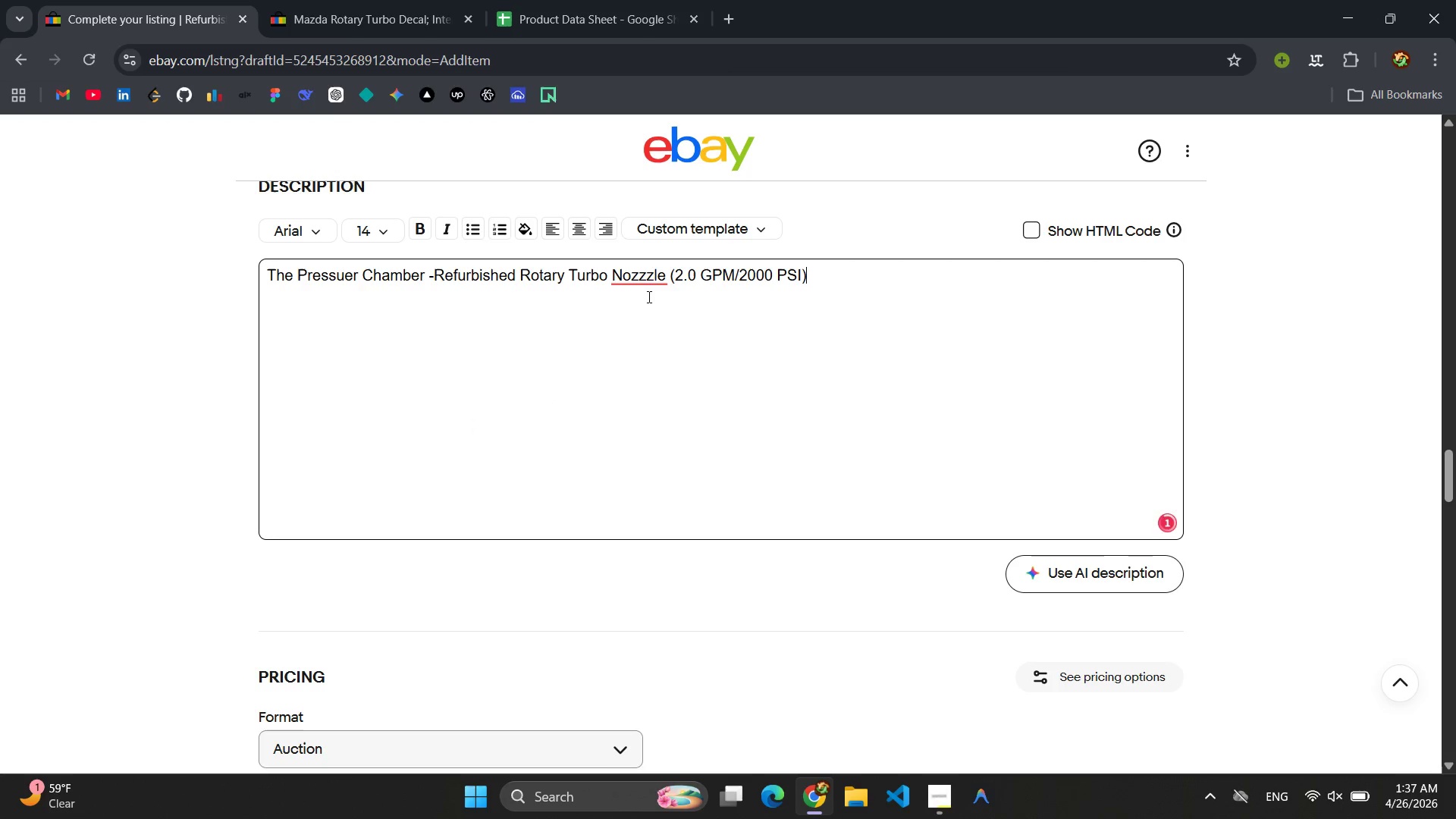 
left_click([647, 284])
 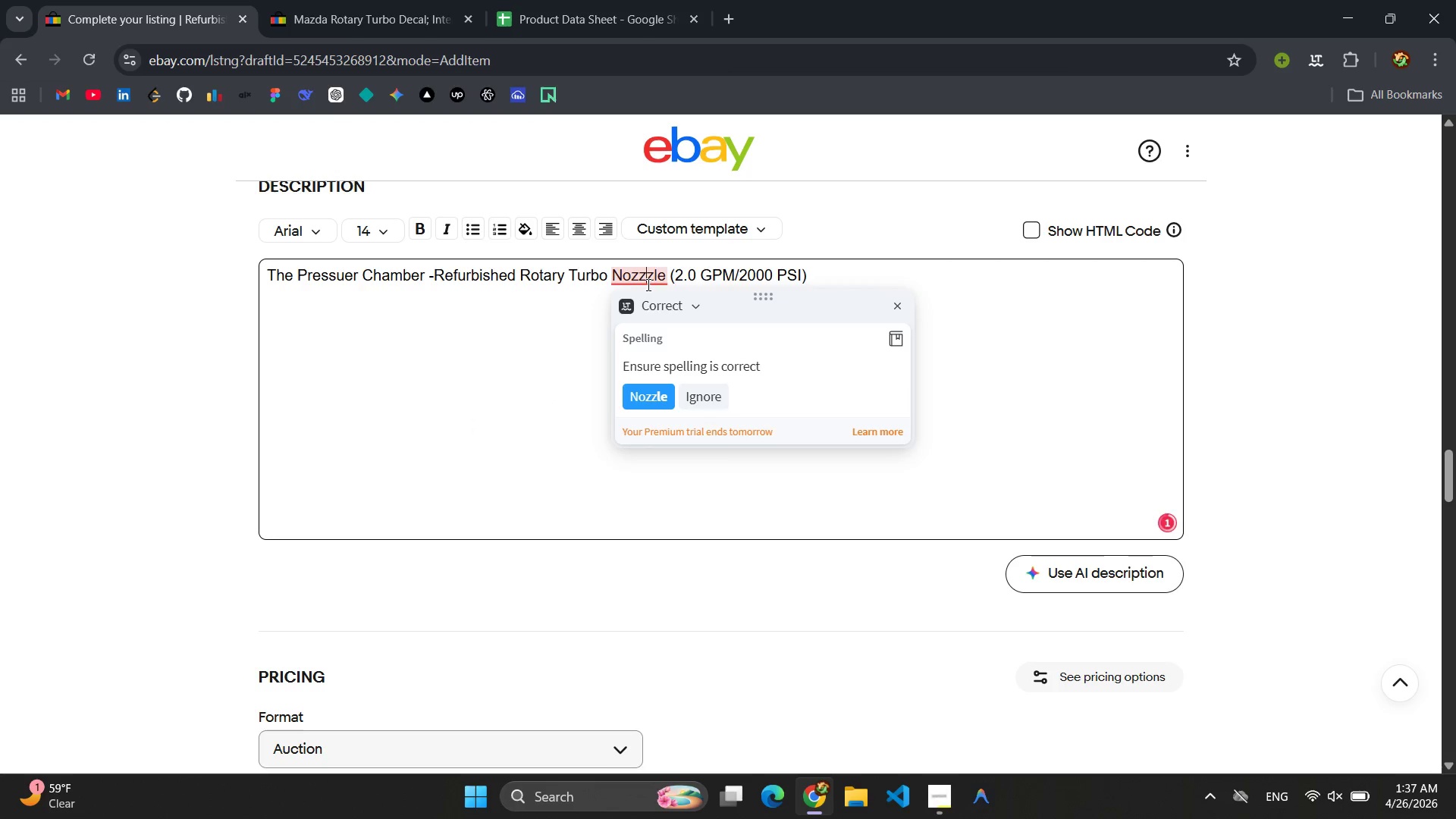 
key(Backspace)
 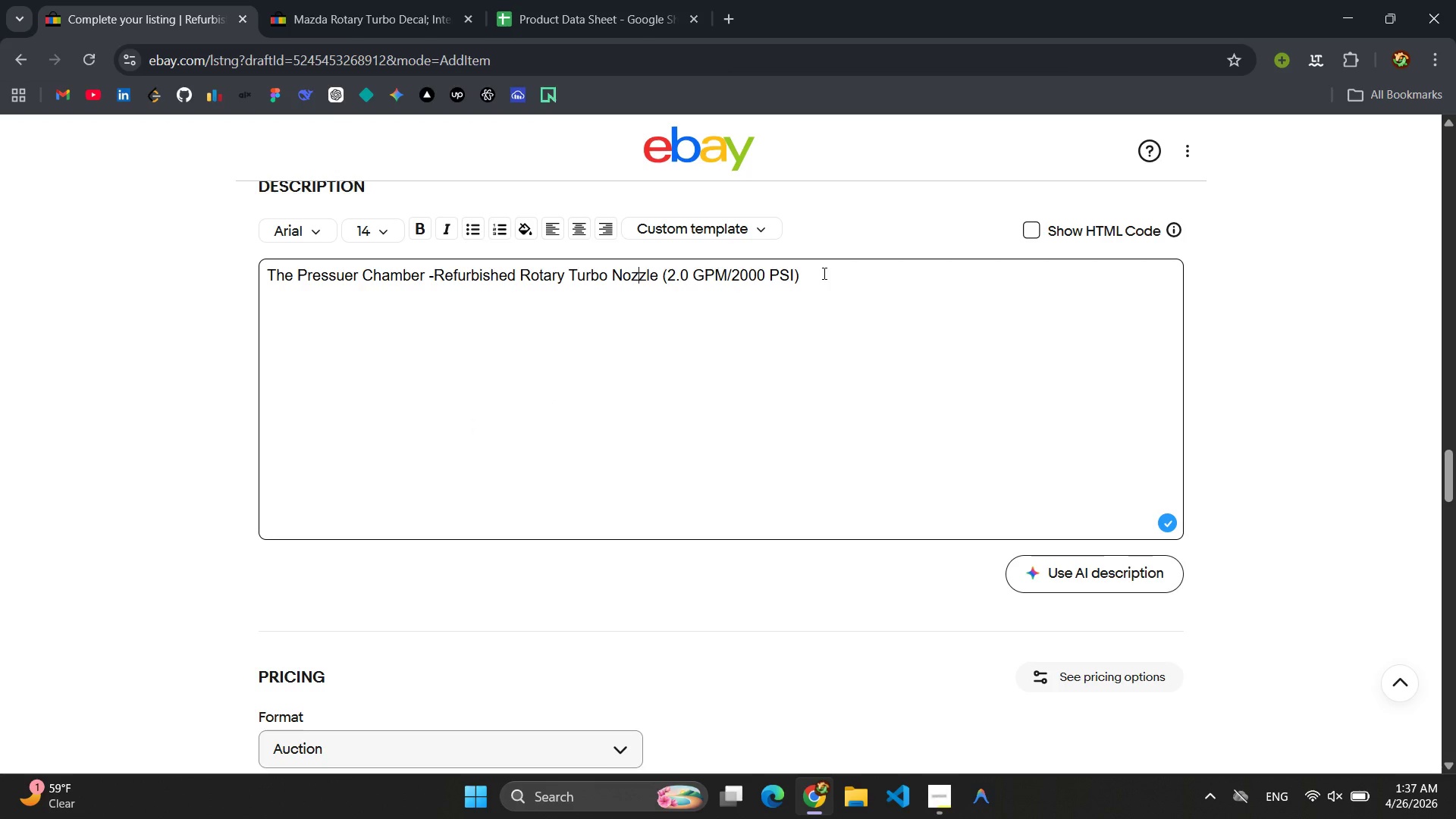 
left_click([823, 273])
 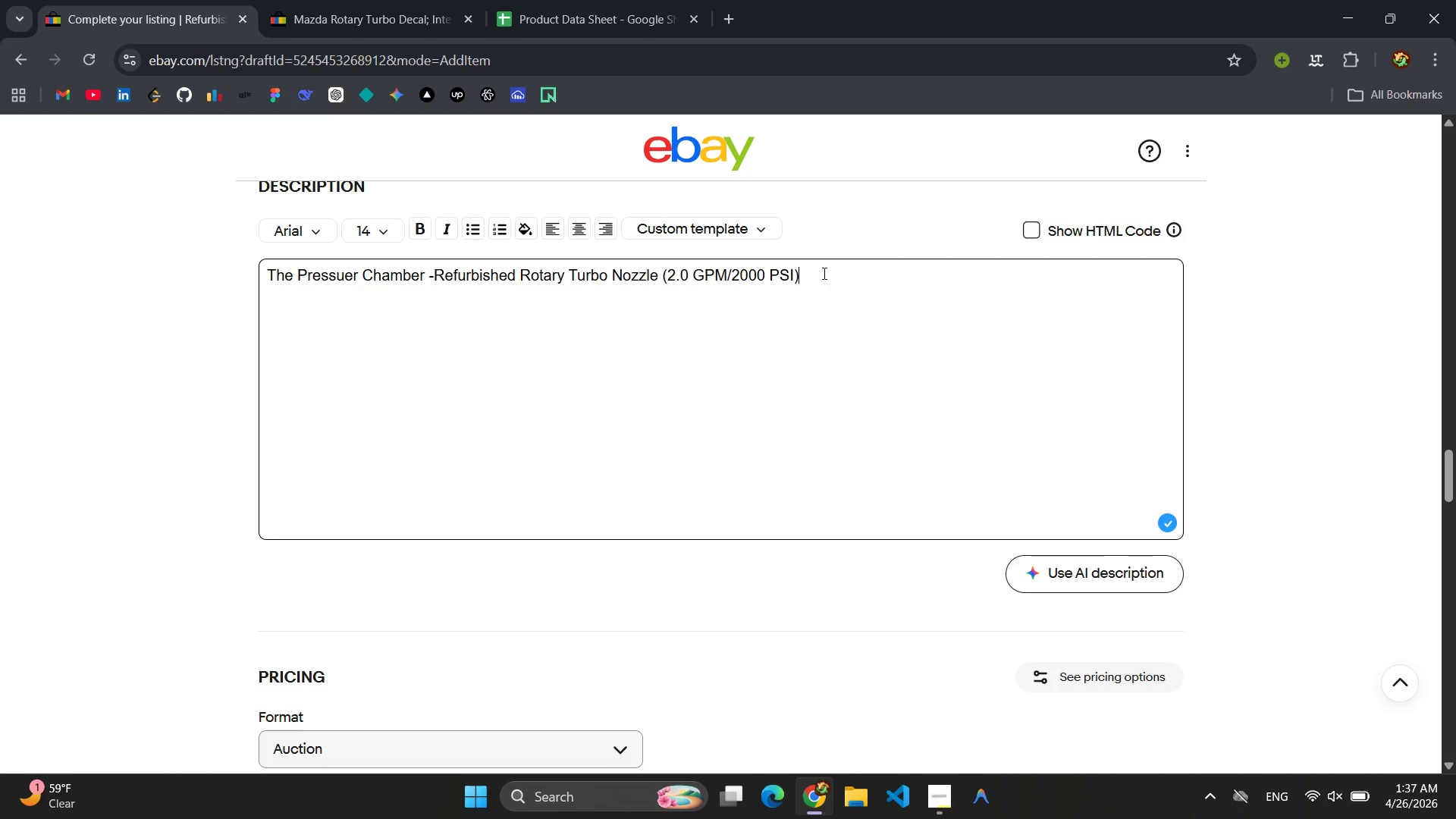 
key(Enter)
 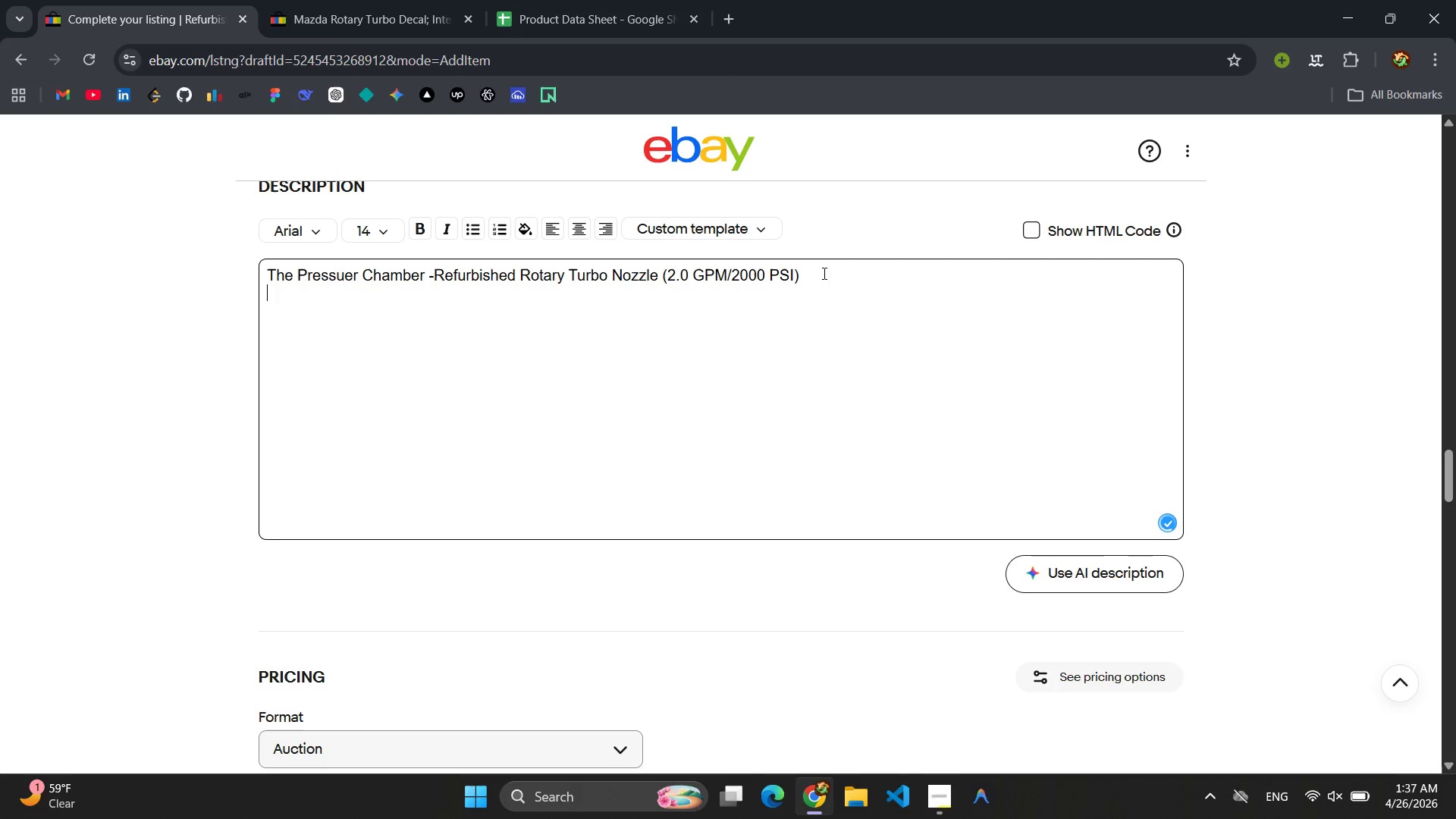 
key(Enter)
 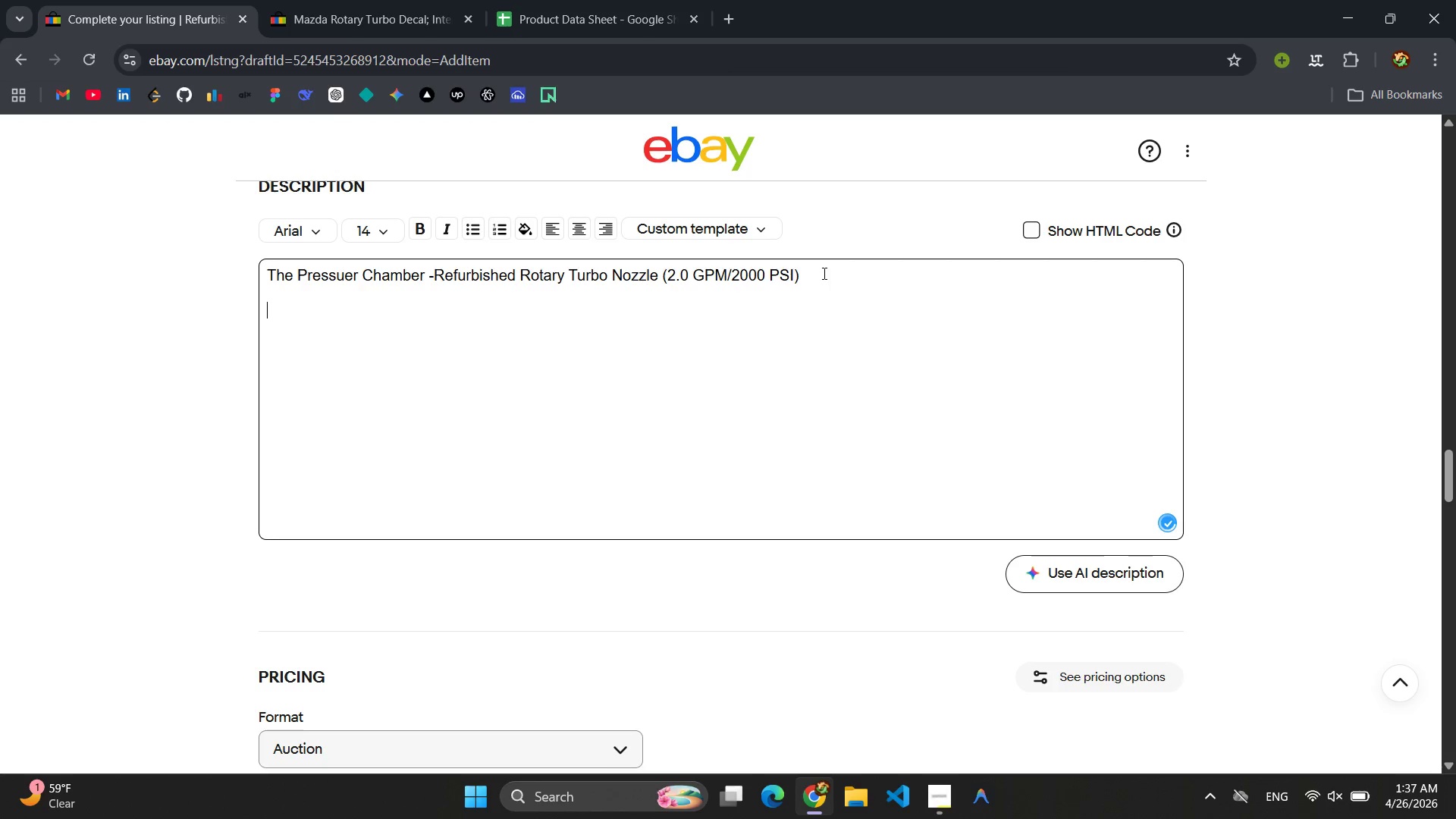 
type(A pro)
key(Backspace)
key(Backspace)
key(Backspace)
type(professioa)
key(Backspace)
type(nal )
key(Backspace)
type(-grade turbo nozzle brought back to life in our pressiu)
key(Backspace)
key(Backspace)
type(ure-washer shop E)
key(Backspace)
key(Backspace)
type(. Every unit has been disassembled )
key(Backspace)
type(, cleand)
key(Backspace)
type(ed, and flow-tested to confirm a steady, powerful rotating spray pattern - perfect for stripping dirt from decks )
key(Backspace)
type(, drivesways )
key(Backspace)
type(, and siding )
key(Backspace)
type(.)
 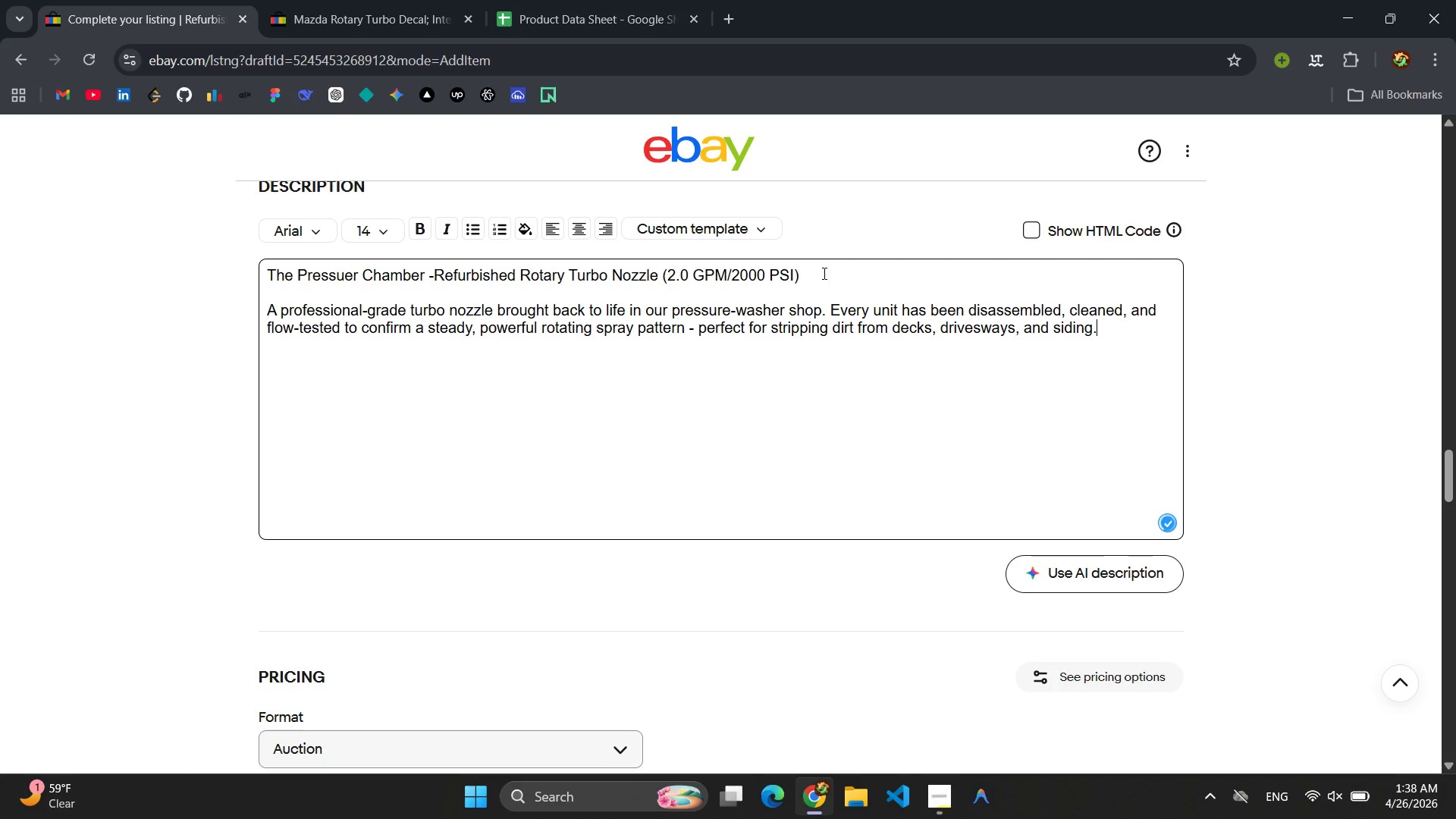 
key(Enter)
 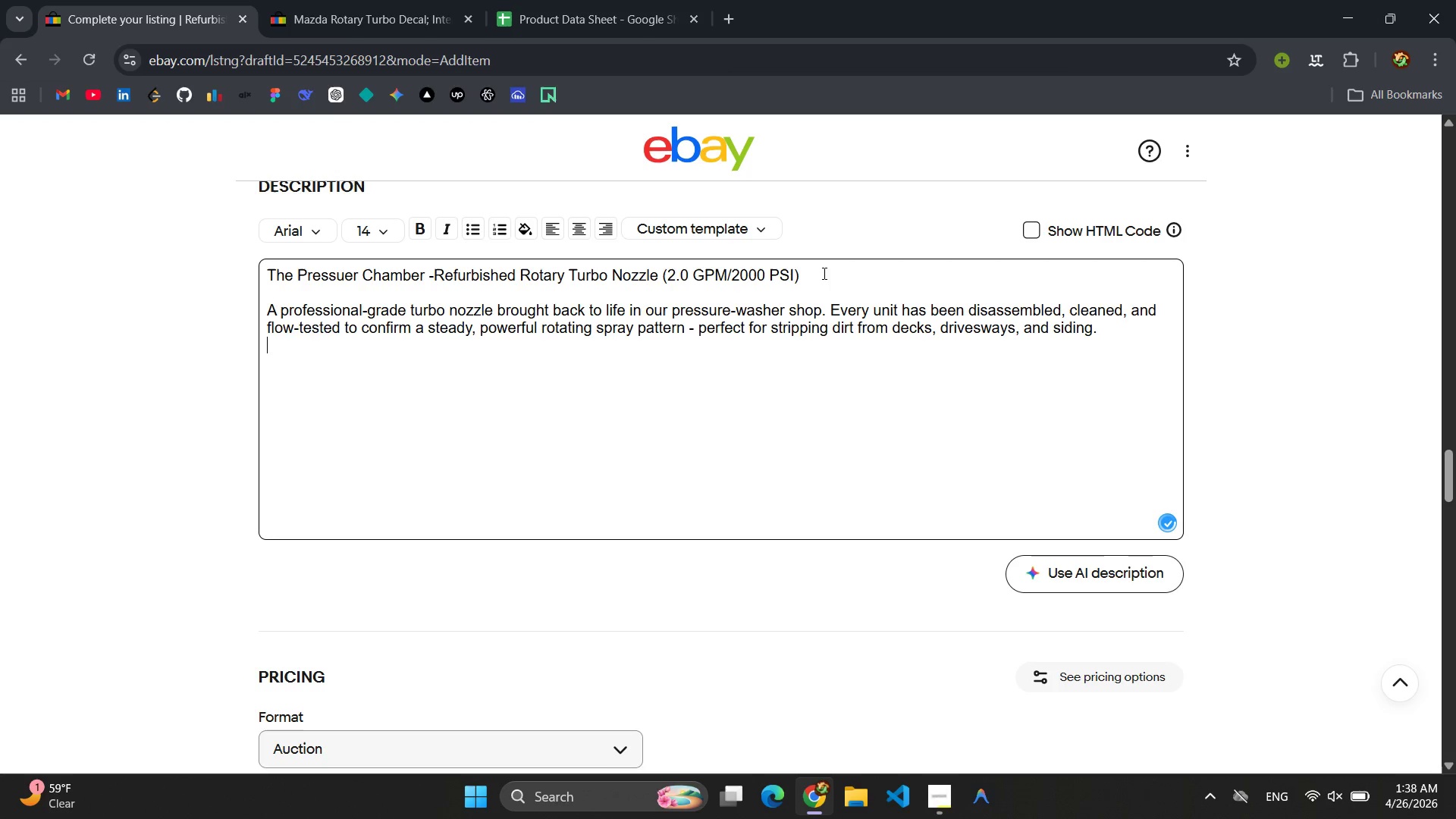 
key(Enter)
 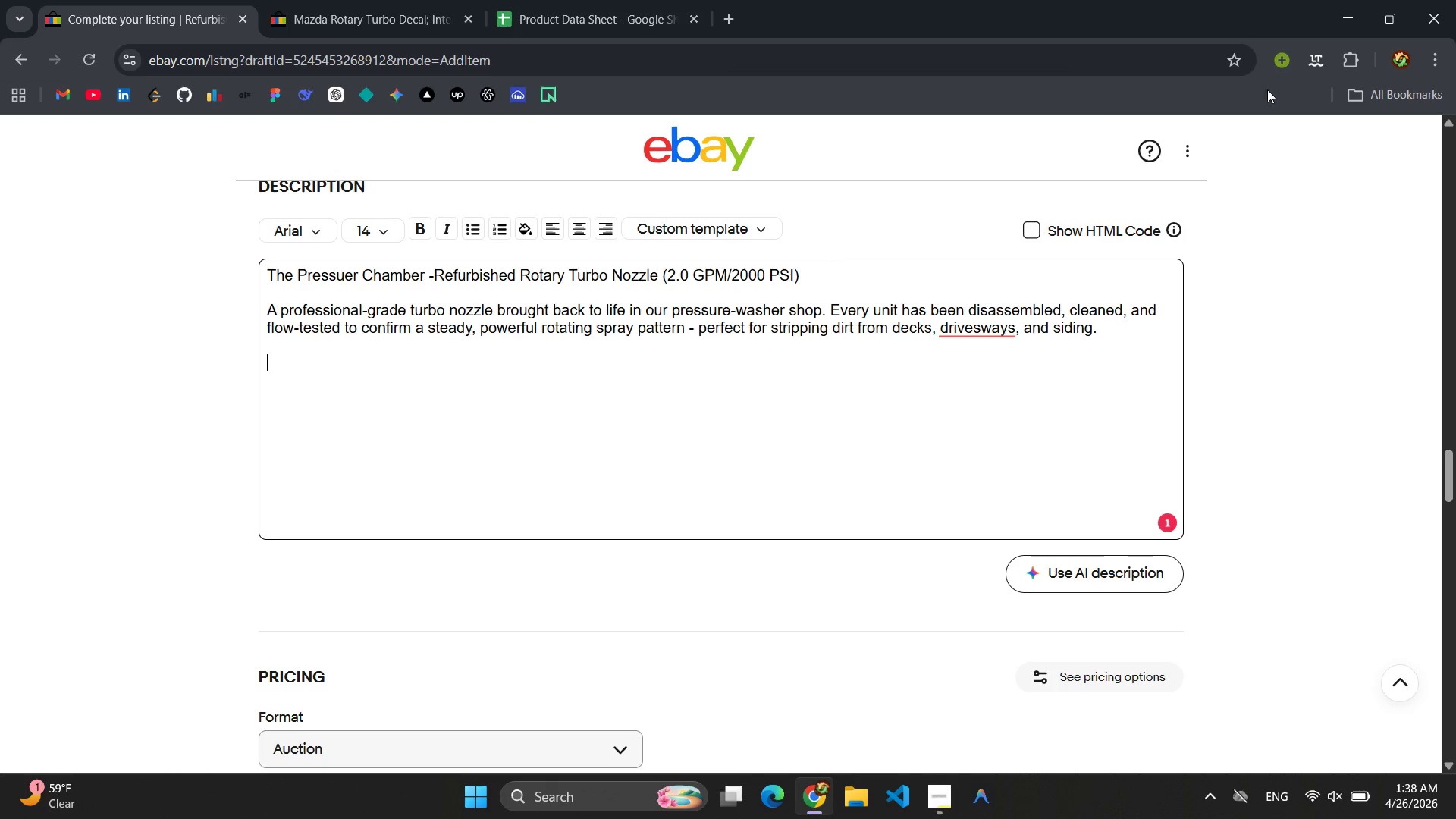 
left_click([477, 236])
 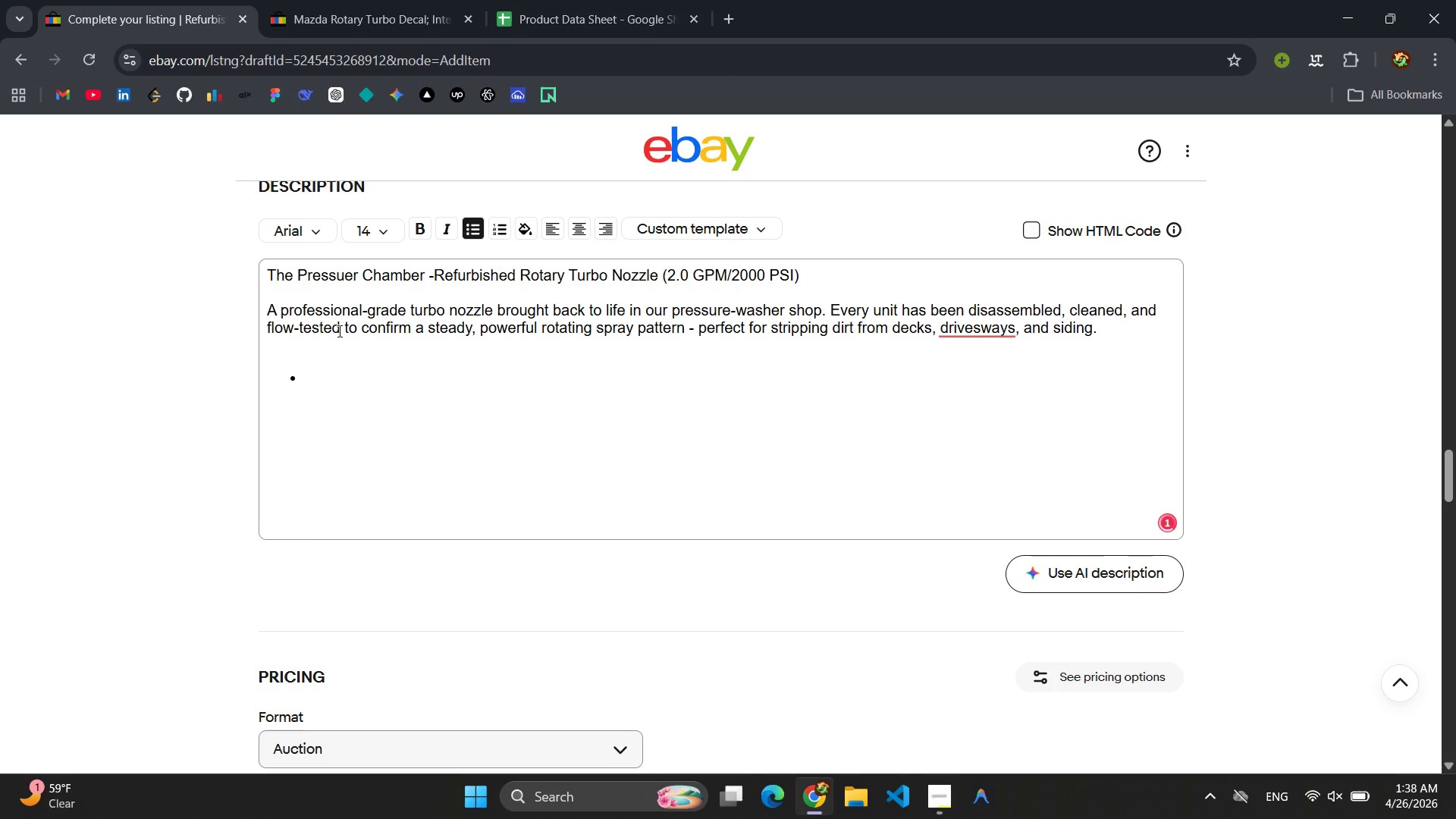 
left_click([327, 350])
 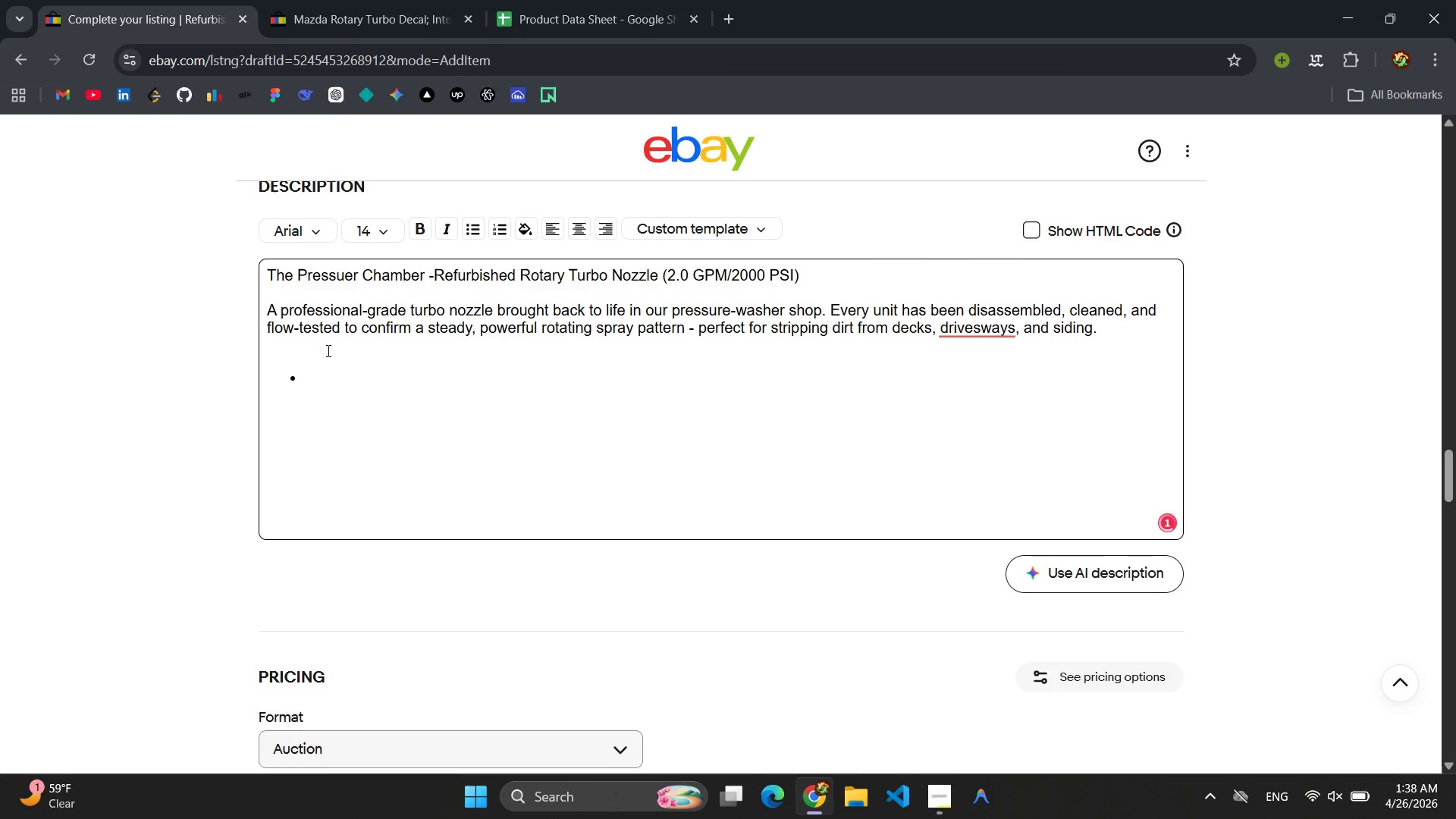 
key(Backspace)
 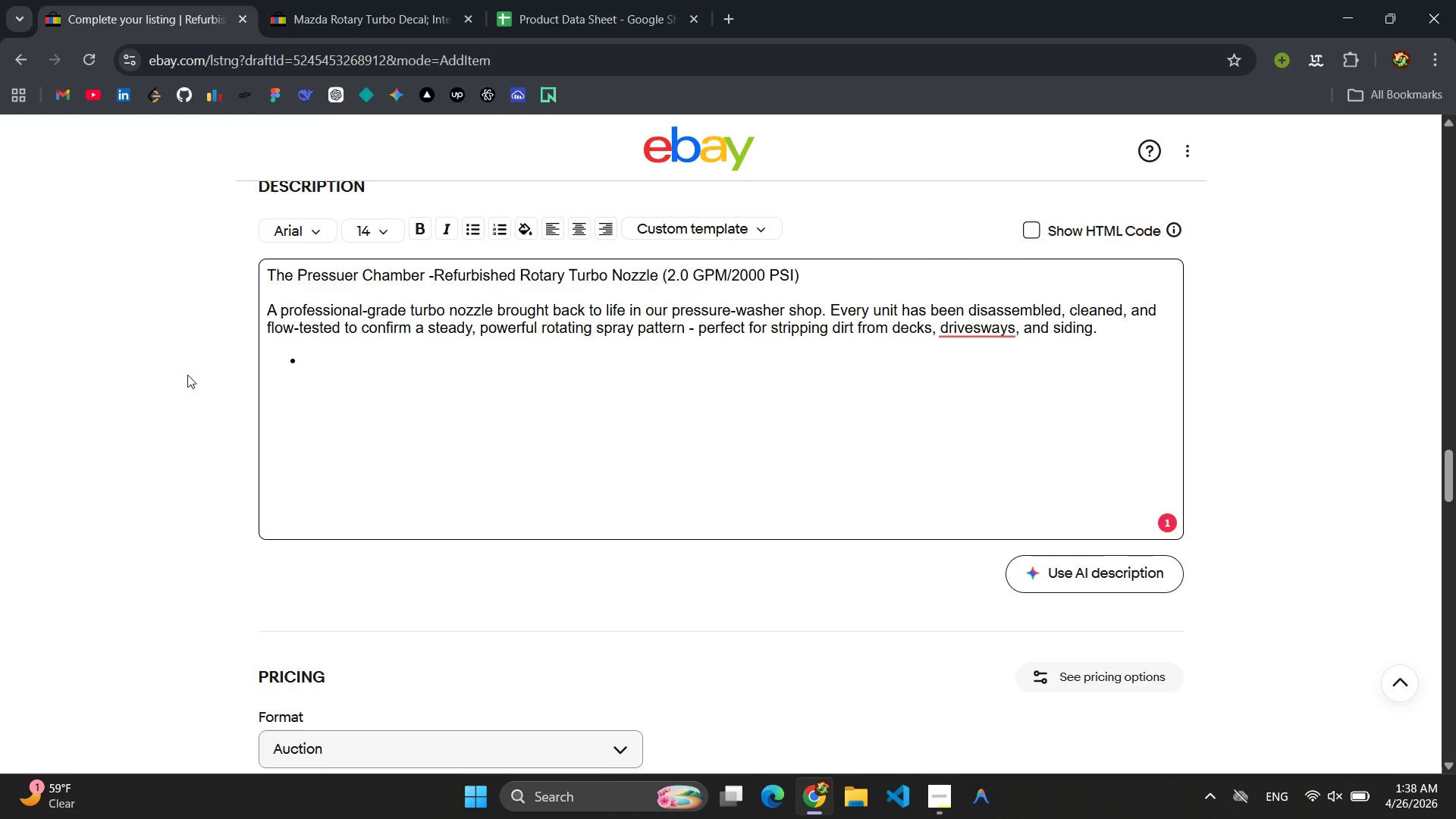 
left_click([362, 363])
 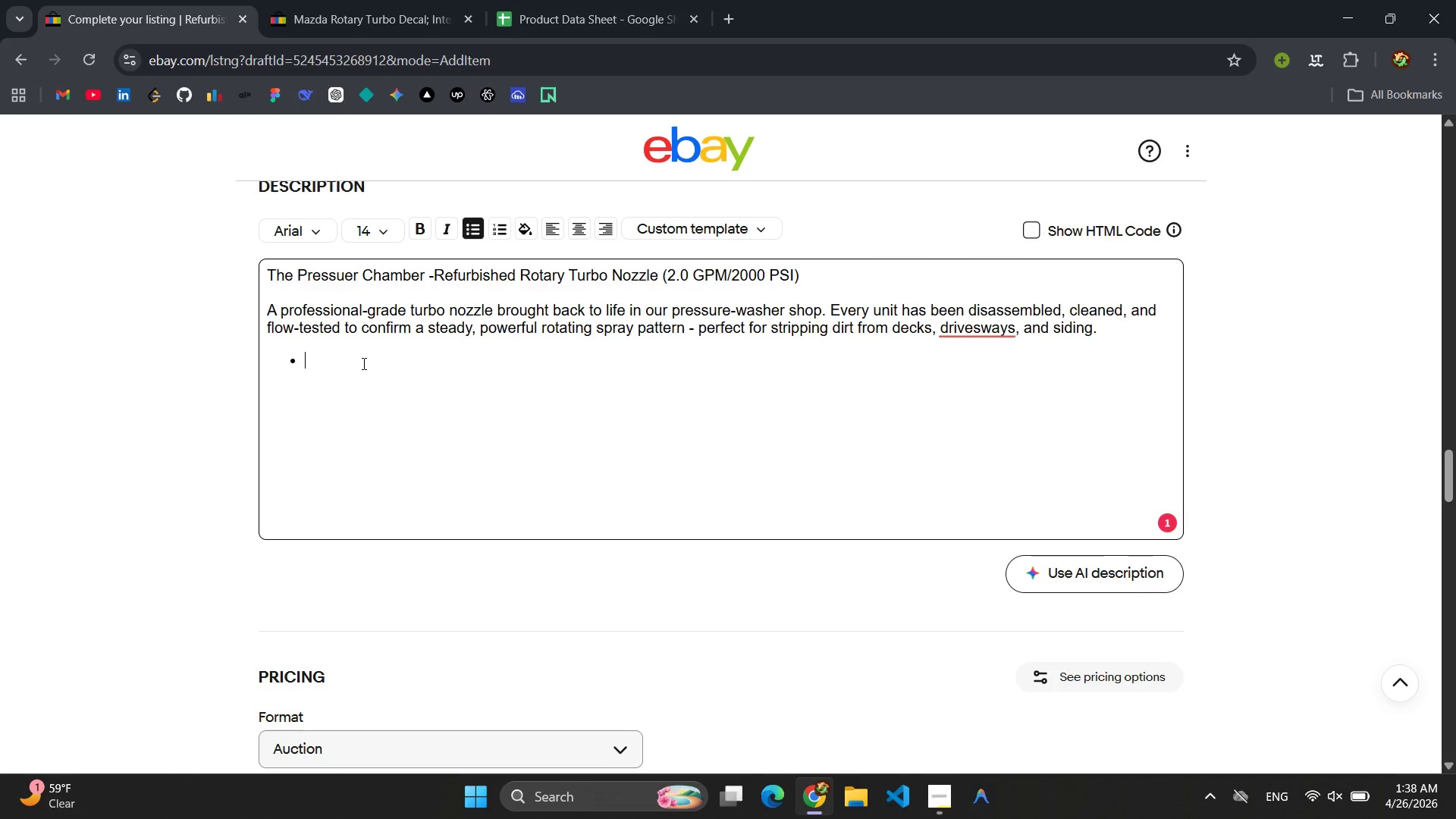 
type(Refurbishedm )
key(Backspace)
key(Backspace)
type(, Not Juset )
key(Backspace)
key(Backspace)
key(Backspace)
type(t Used: Wer )
key(Backspace)
key(Backspace)
type( replace worn seal and ceramic inserts ads)
key(Backspace)
key(Backspace)
type(s needed, then run a live pressure test to verify the nozzle oscillates smoothly nd holds consistent pressure.)
 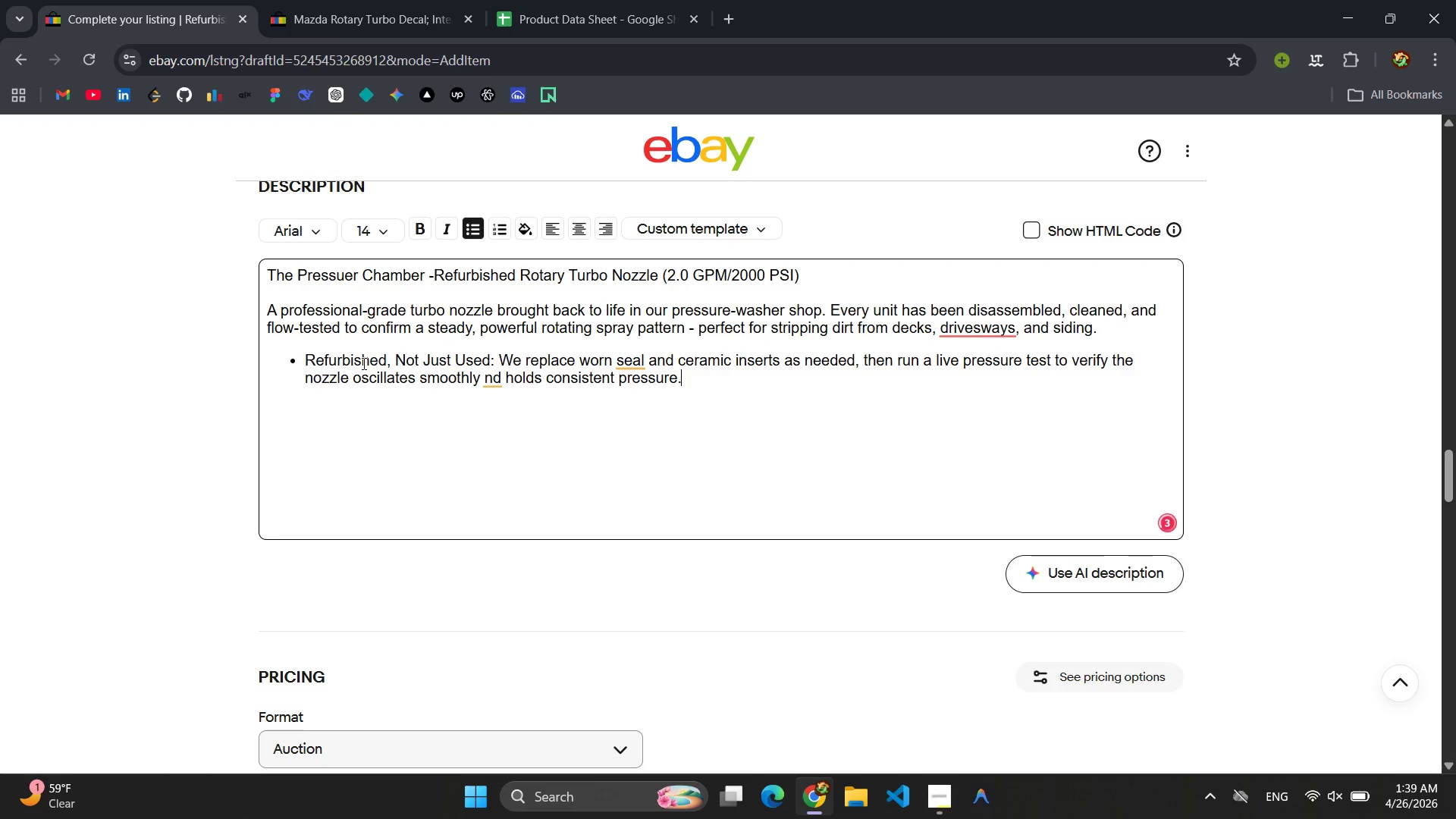 
left_click([495, 382])
 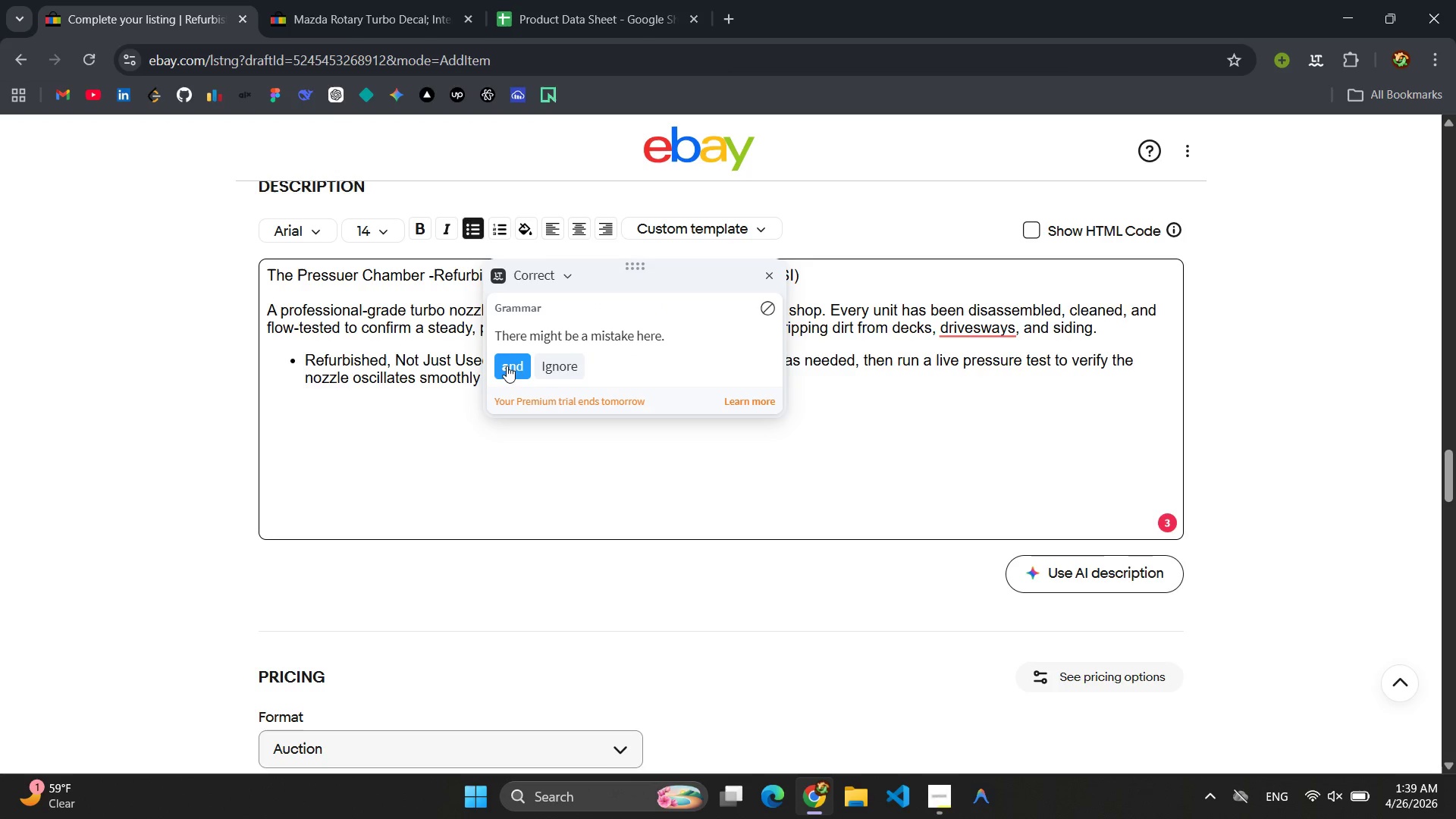 
left_click([510, 361])
 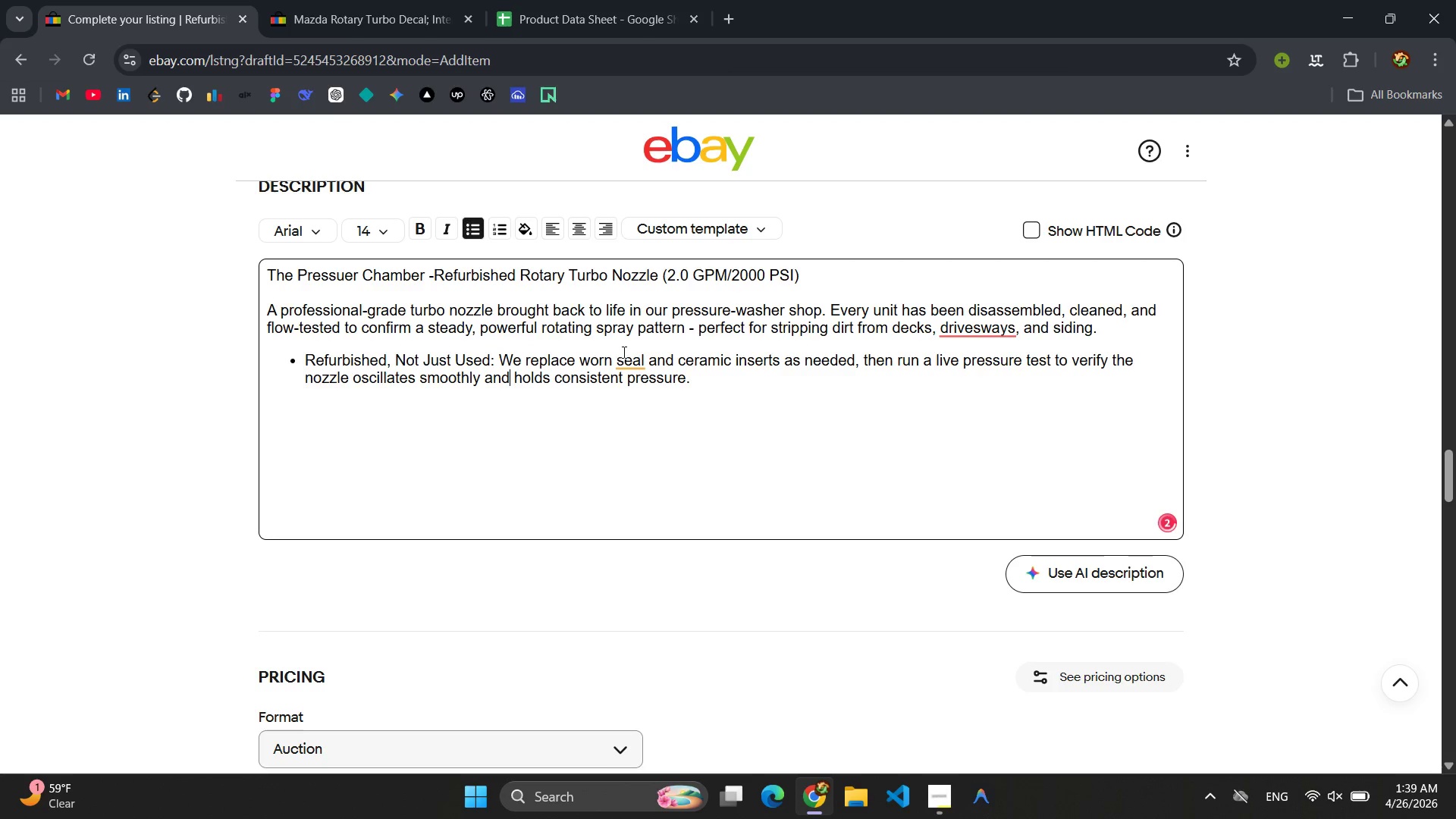 
left_click([642, 359])
 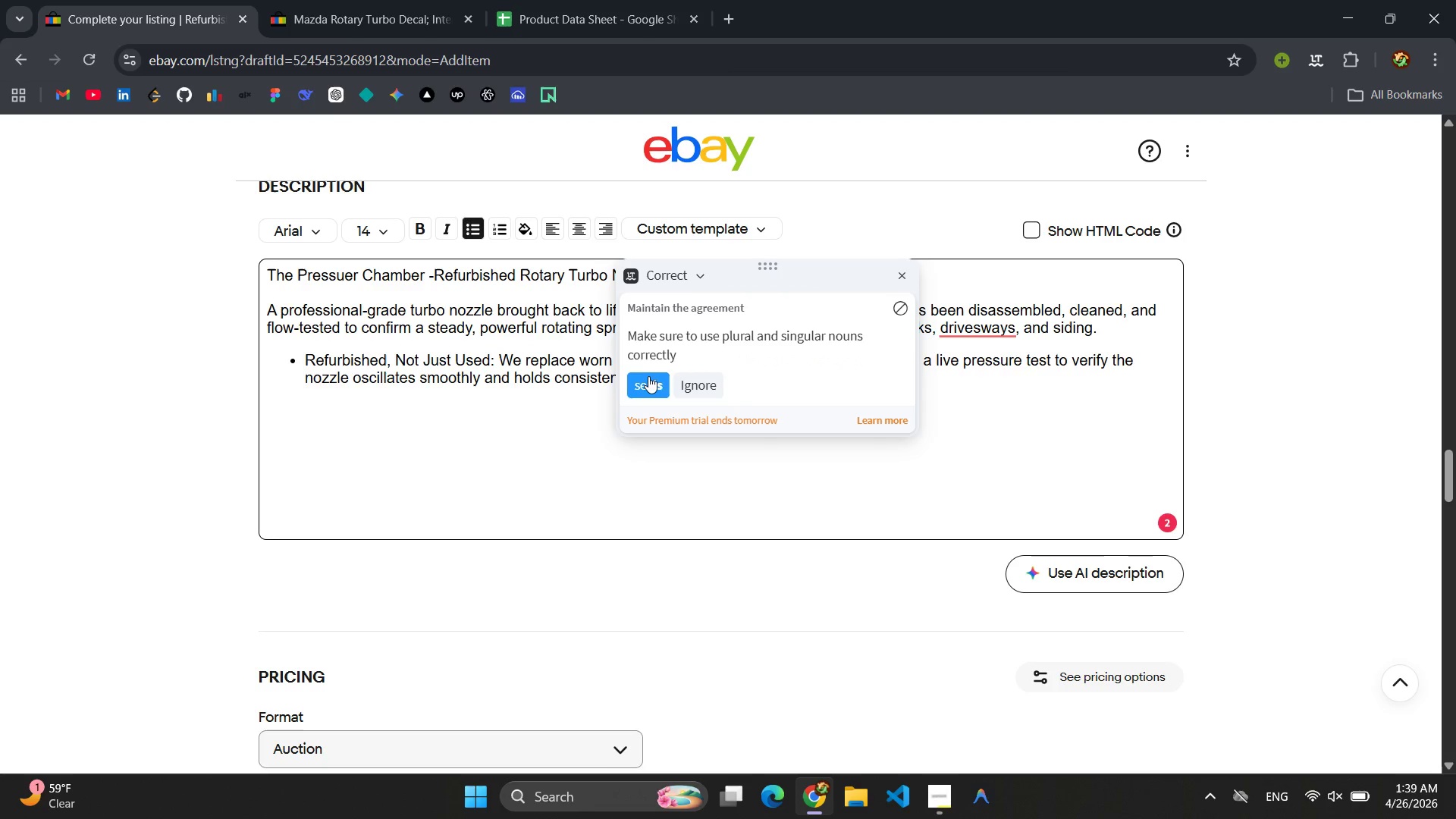 
left_click([650, 378])
 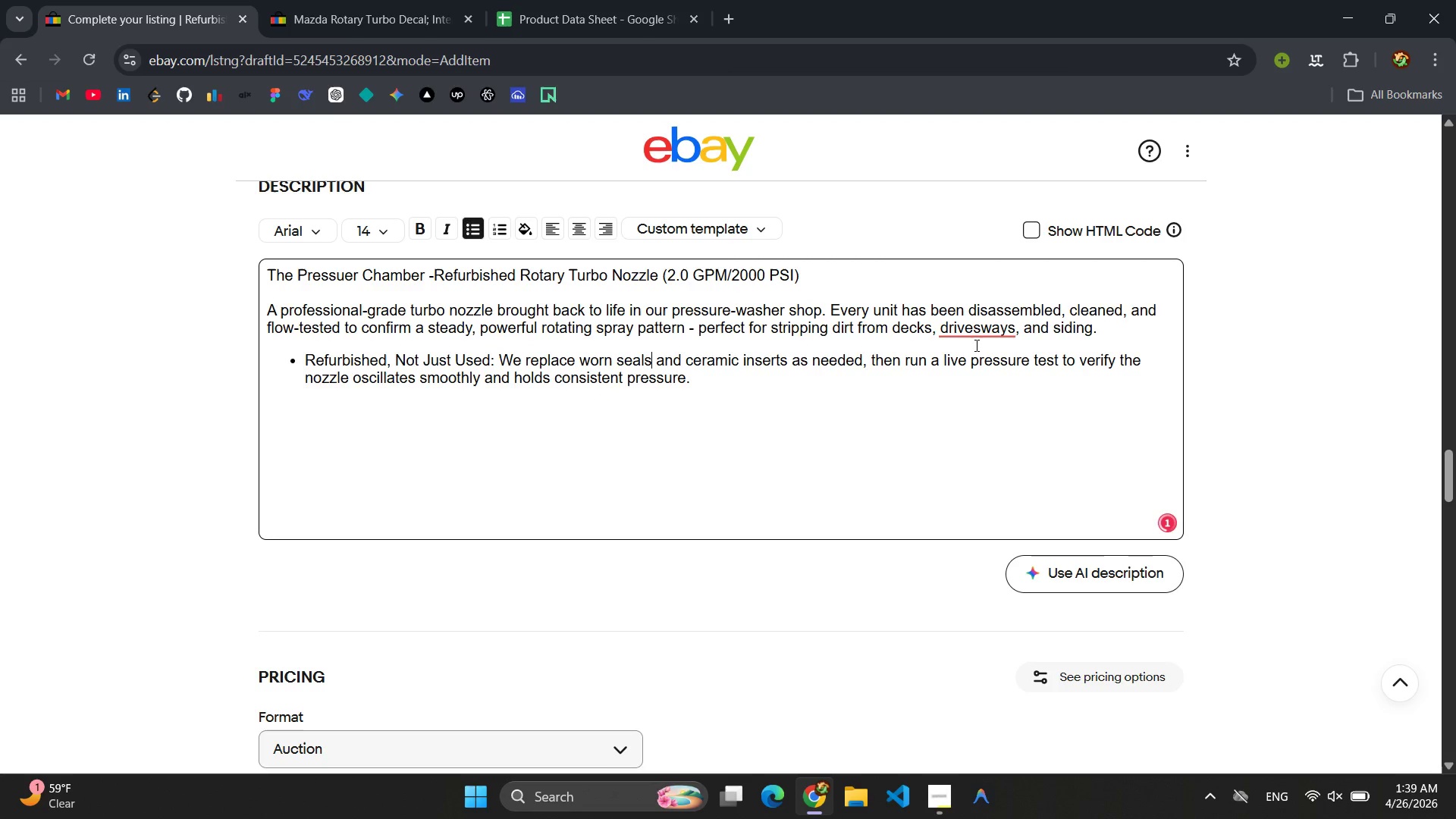 
left_click([990, 331])
 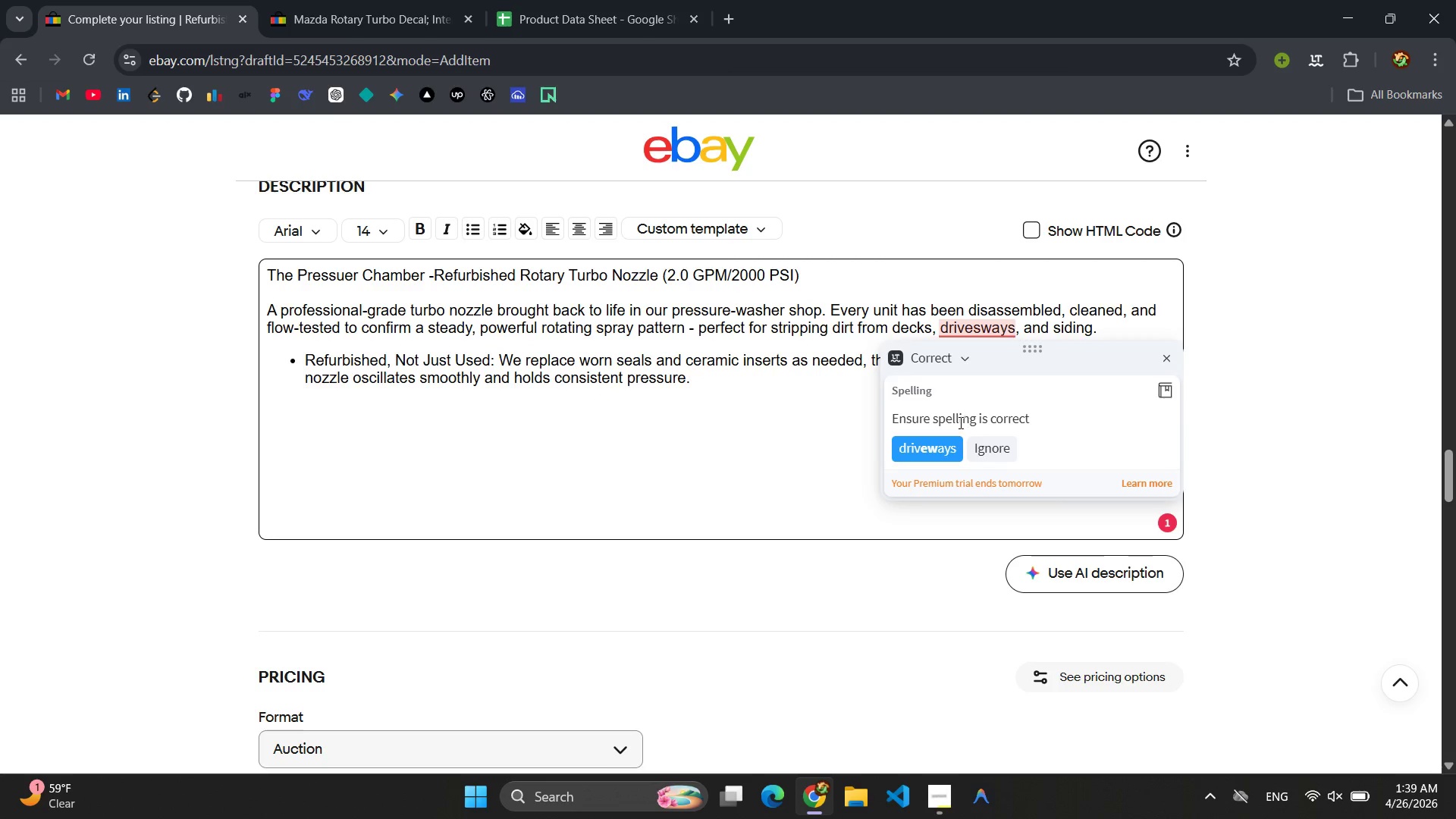 
left_click([949, 438])
 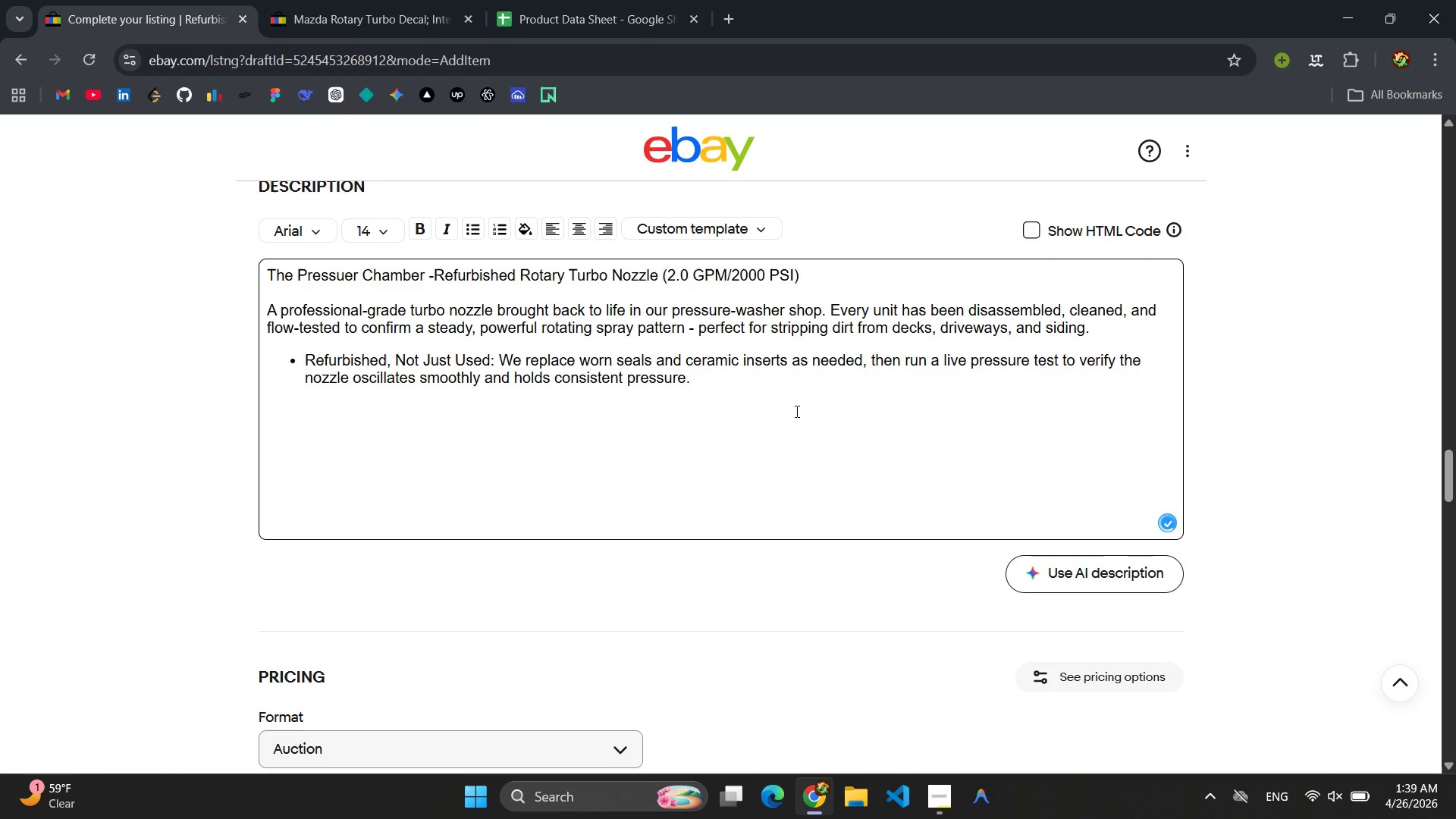 
left_click([772, 393])
 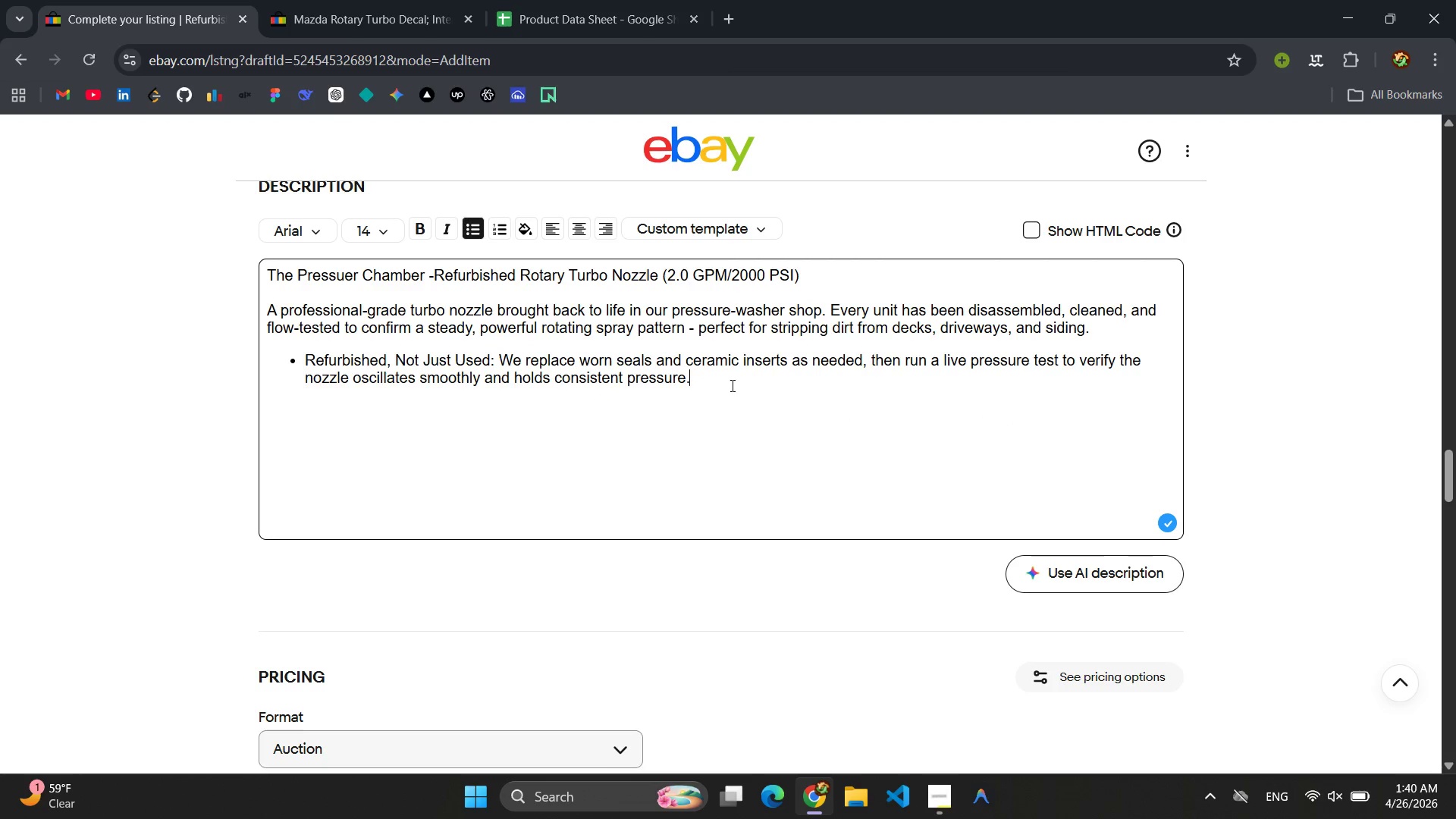 
key(Enter)
 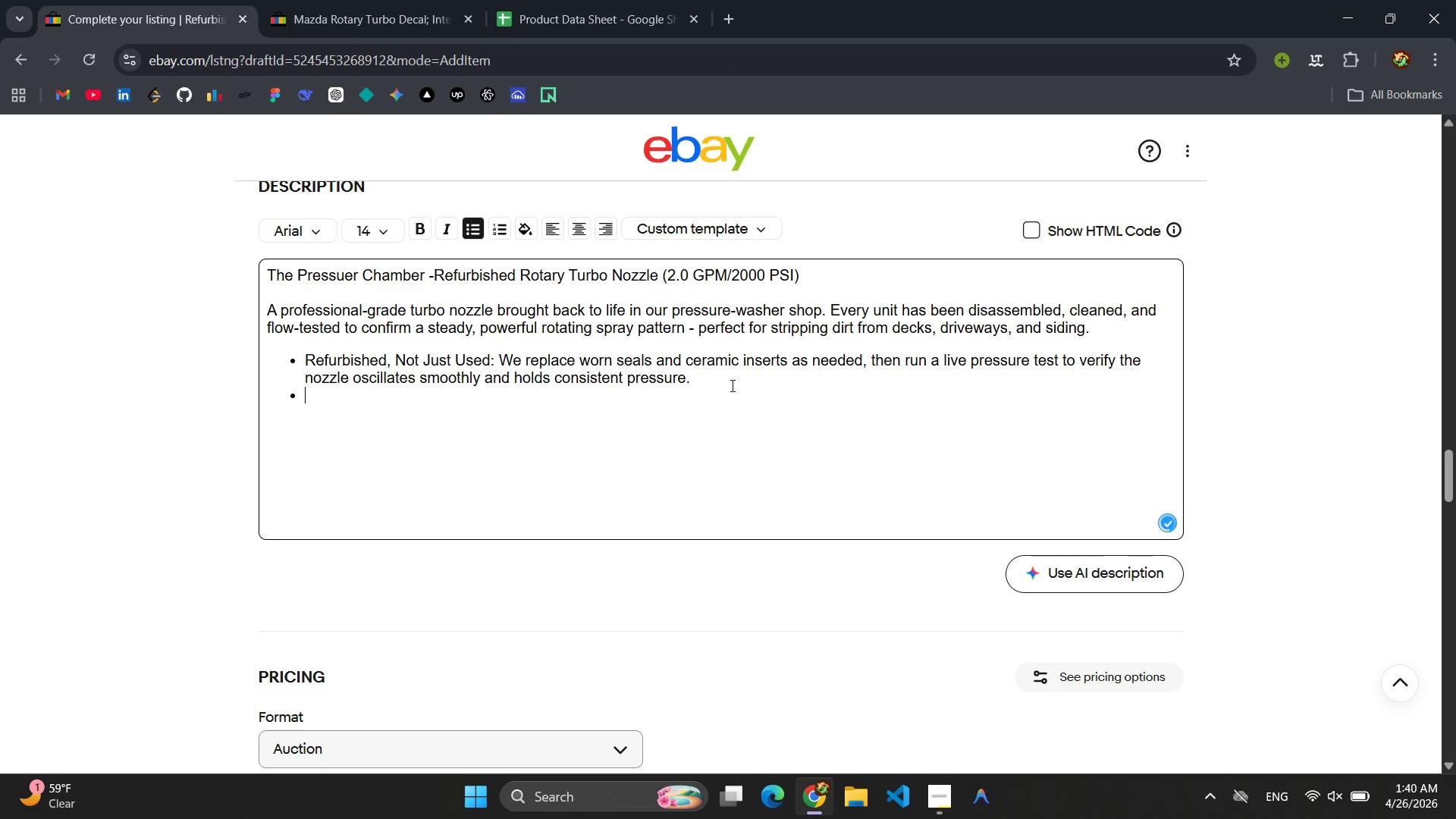 
type(Rotating Jet for though jobs )
key(Backspace)
type(: The spinning zero-der)
key(Backspace)
type(gree spray hist like a pinpoint but covers a wide path, cutting through gir)
key(Backspace)
key(Backspace)
type(rim )
key(Backspace)
type(e faster thant)
key(Backspace)
type( a standaard fan nozzle.)
 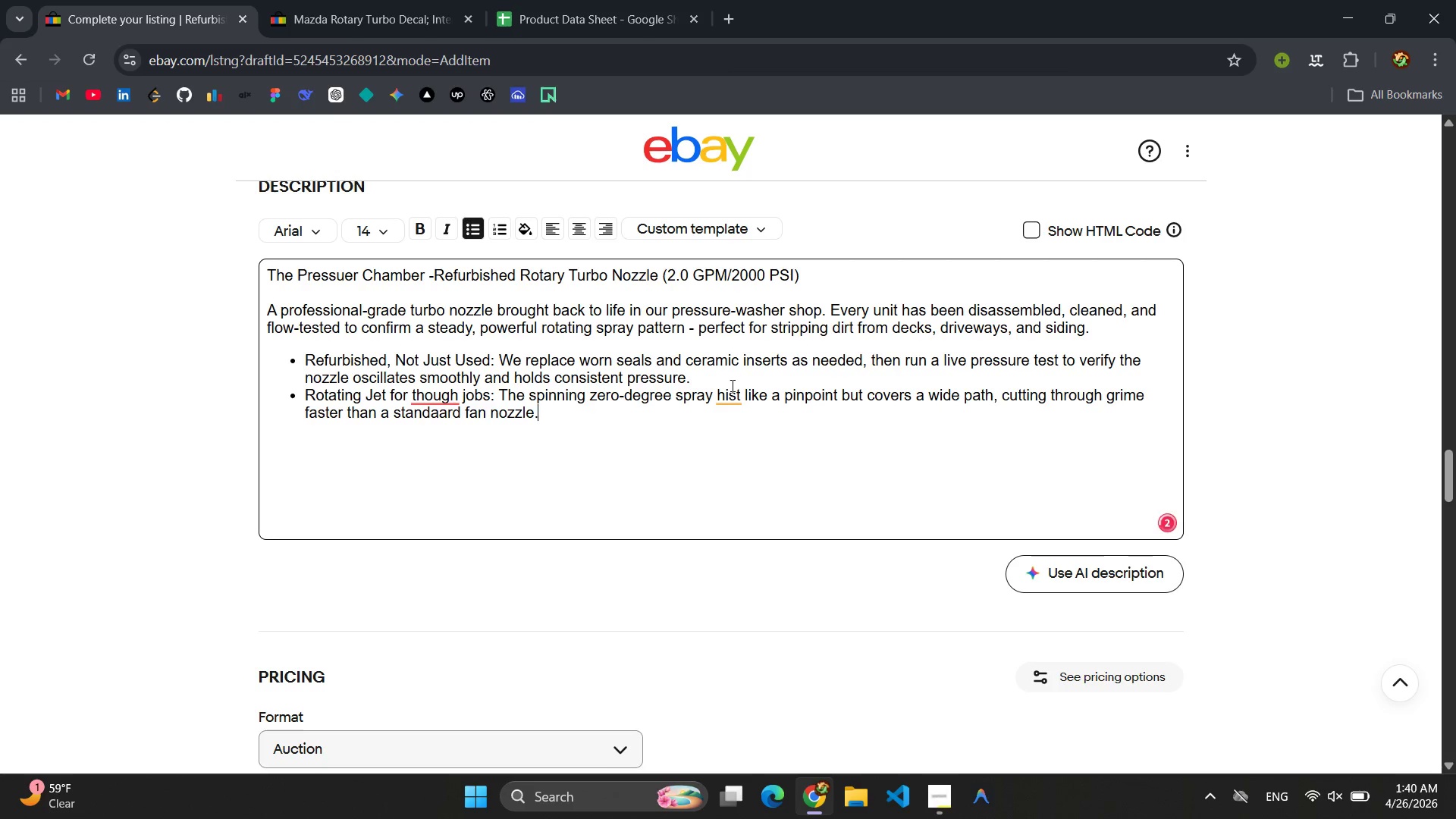 
double_click([432, 394])
 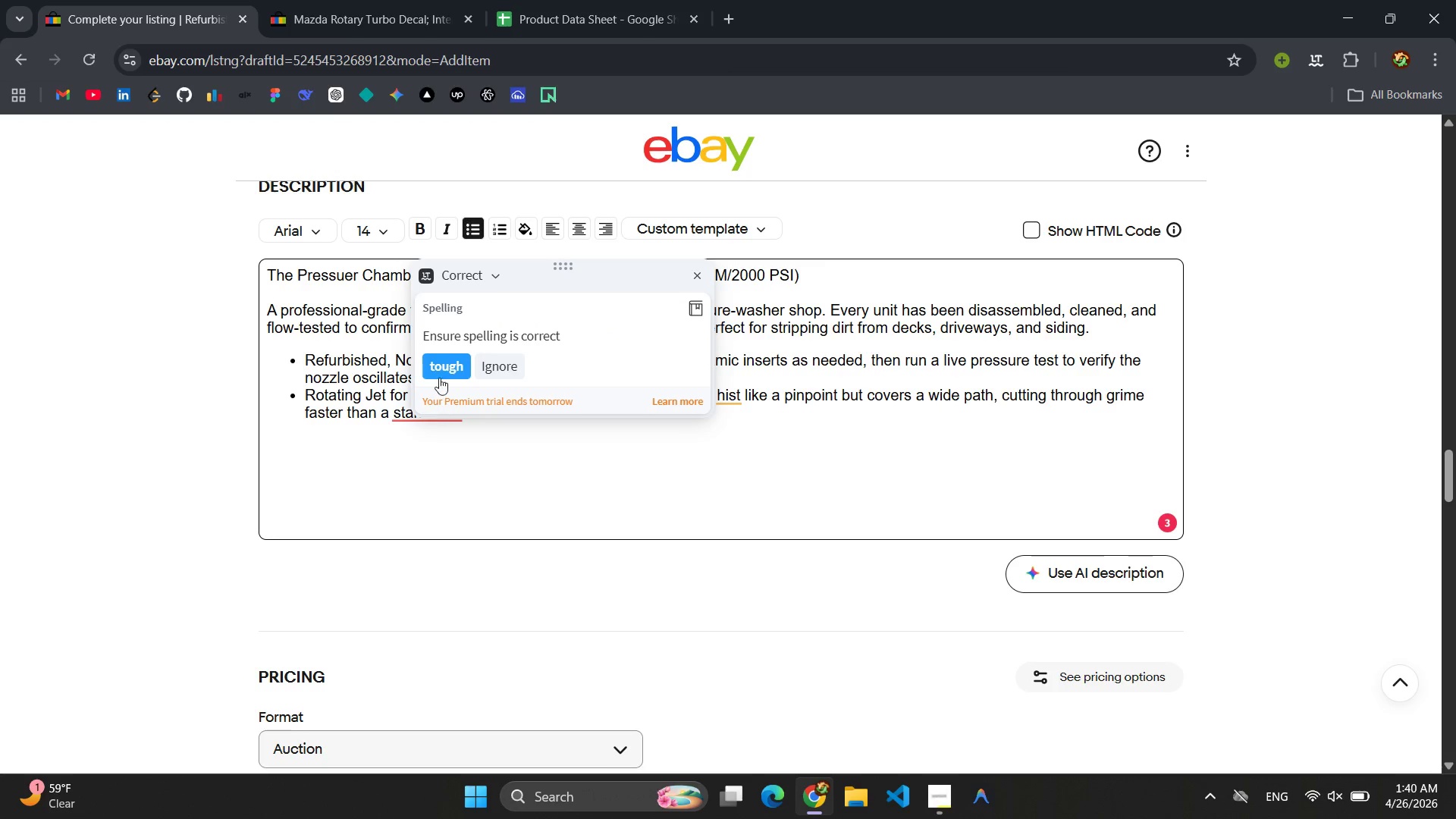 
left_click([439, 371])
 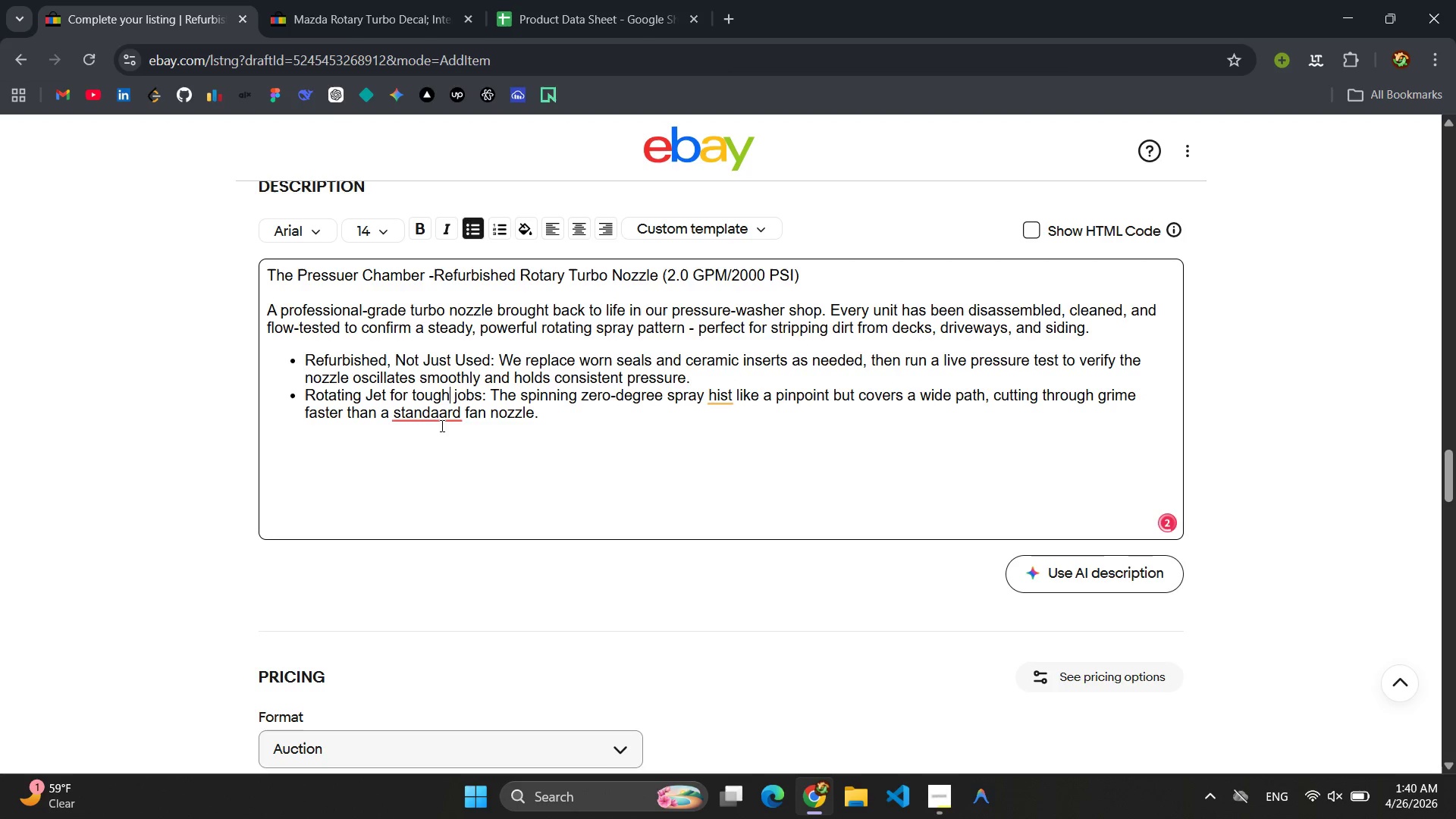 
left_click([441, 419])
 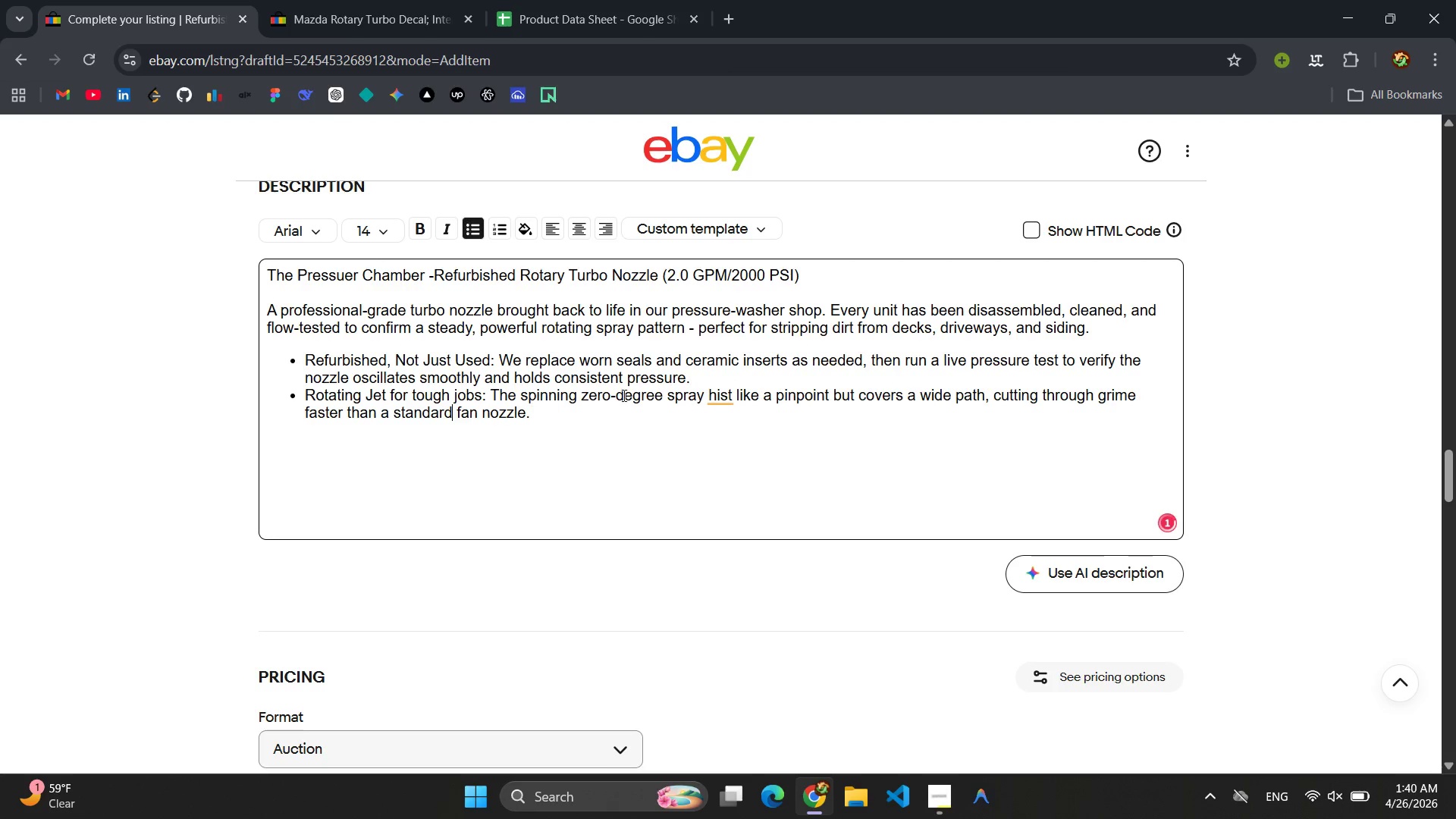 
left_click([714, 395])
 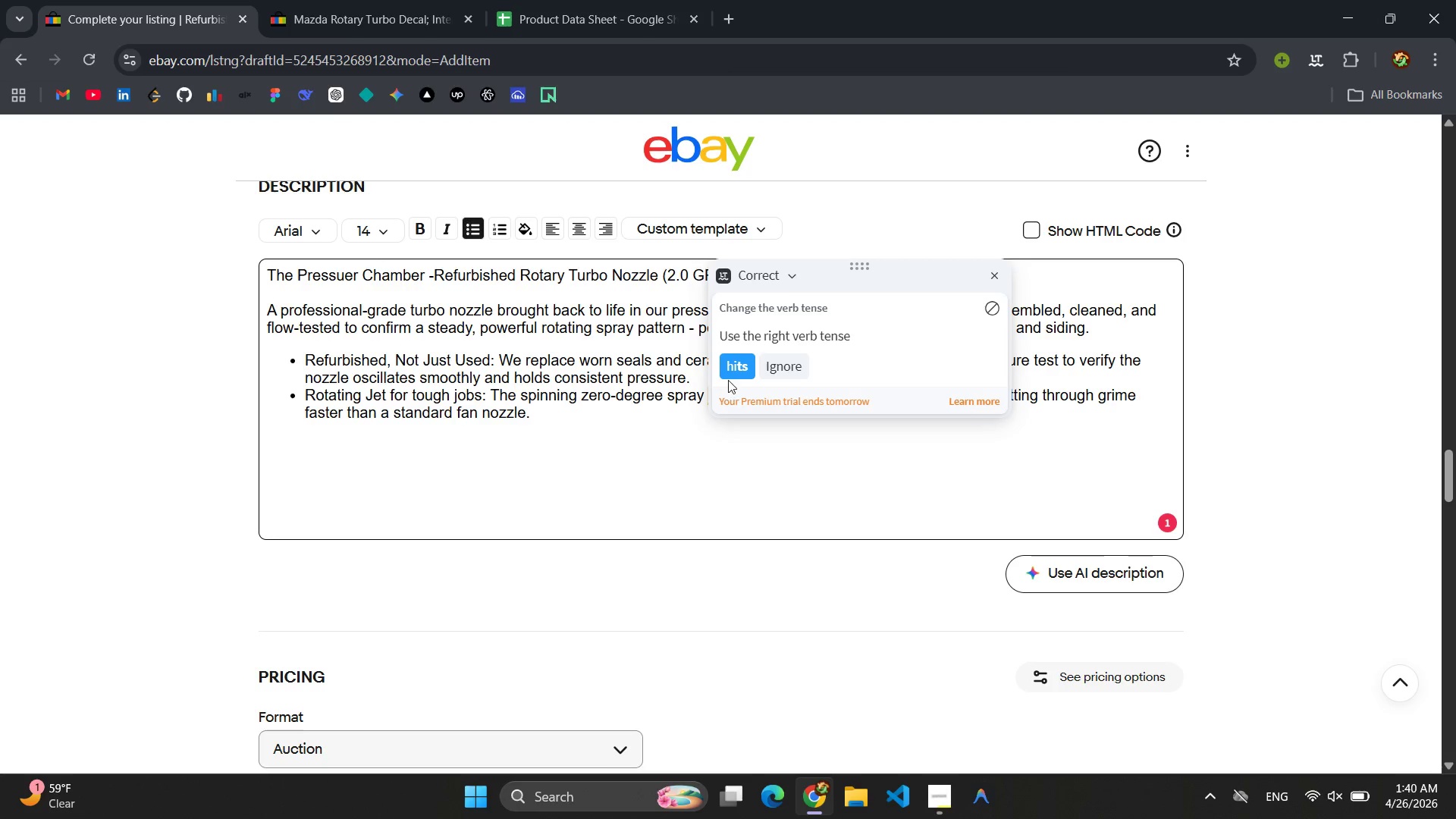 
left_click([728, 379])
 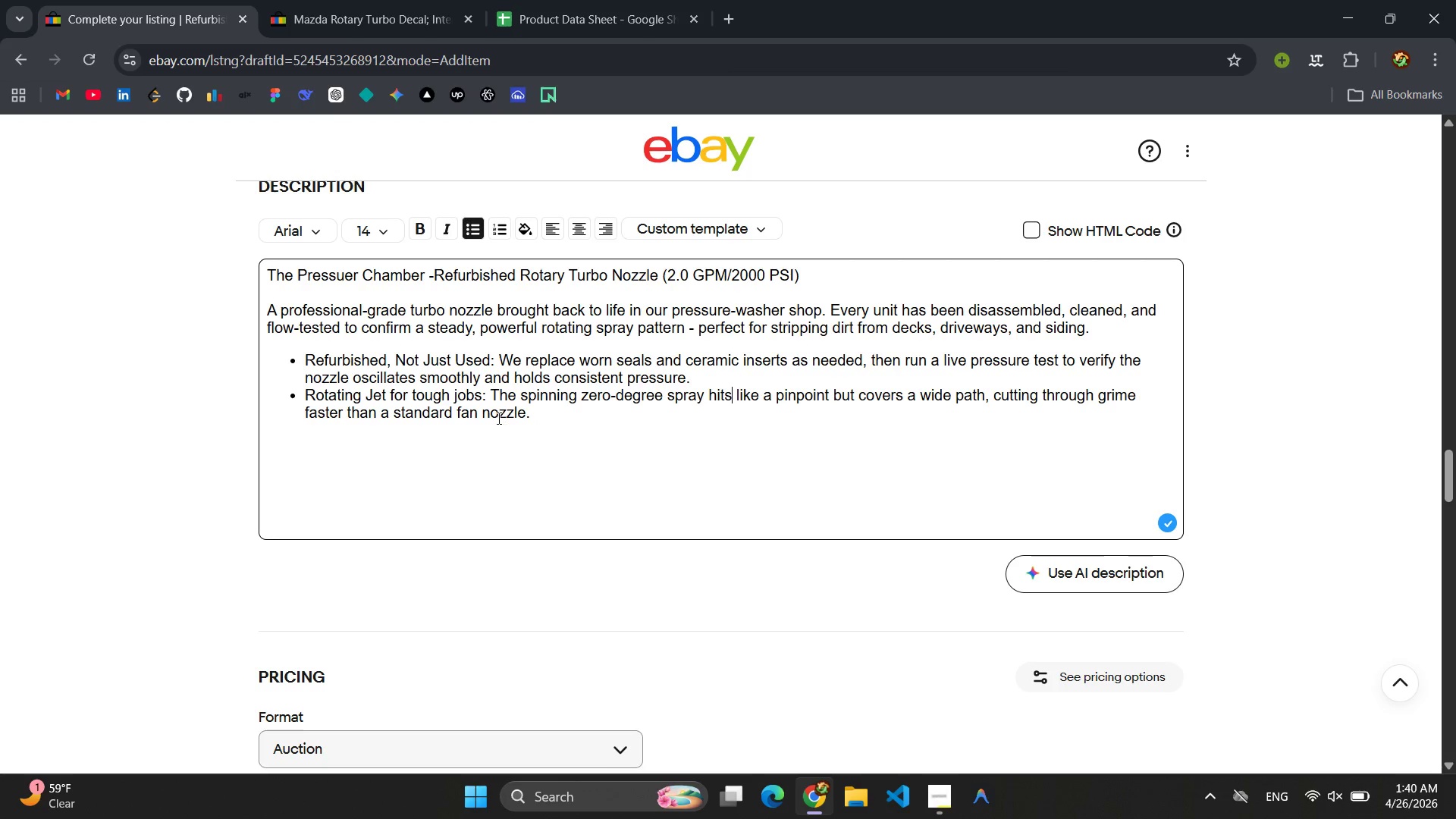 
left_click([421, 395])
 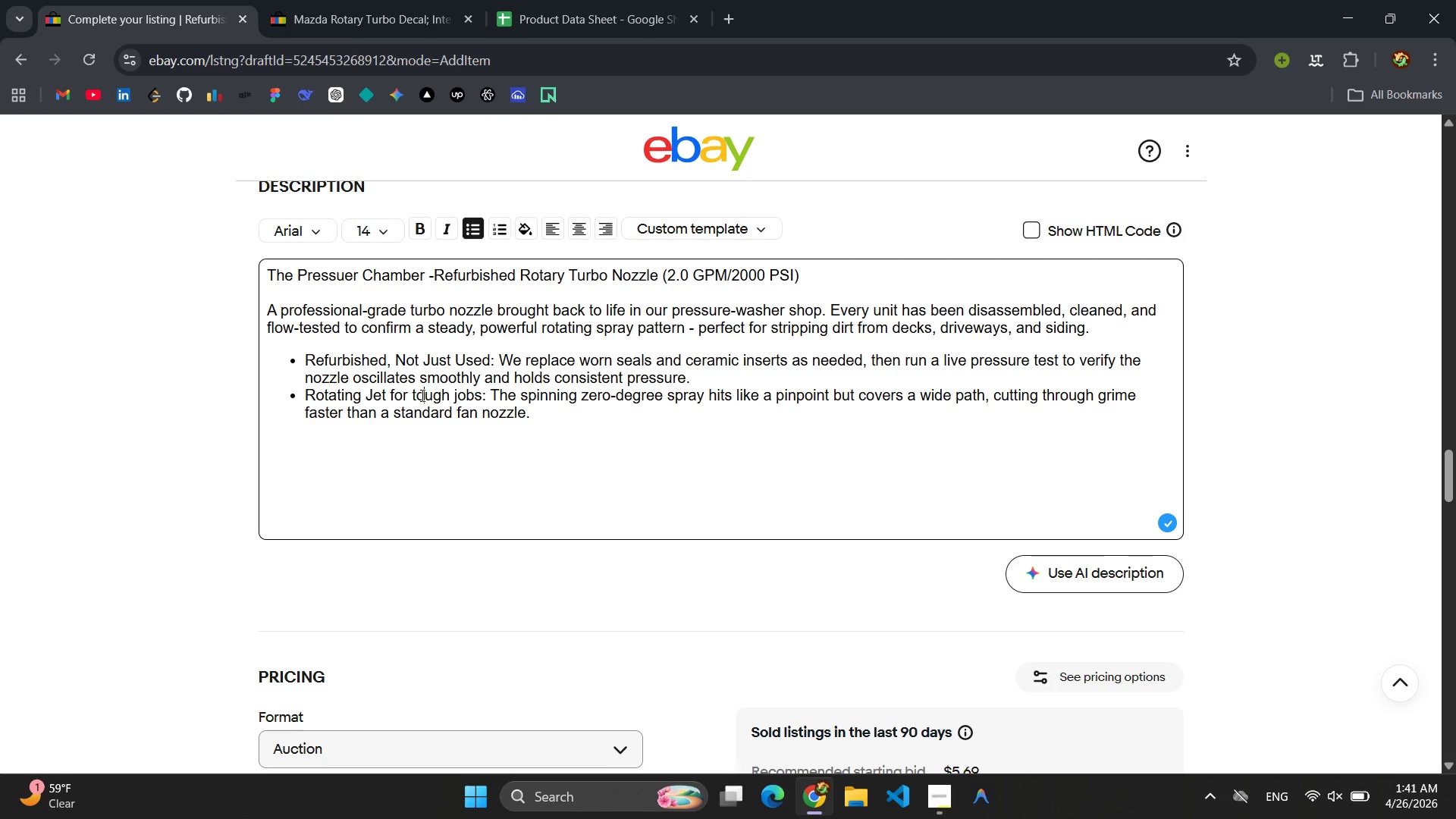 
wait(5.61)
 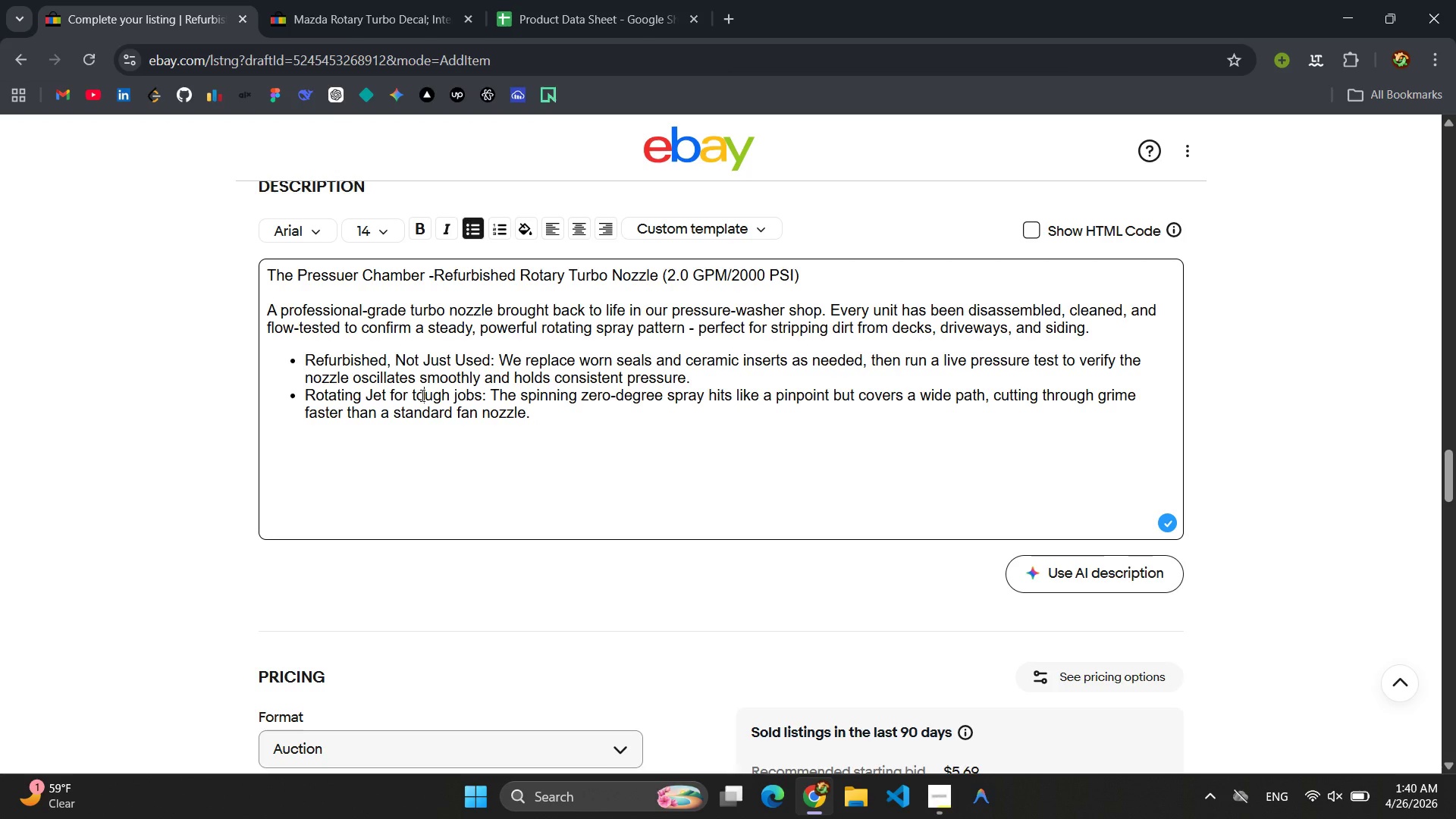 
key(ArrowLeft)
 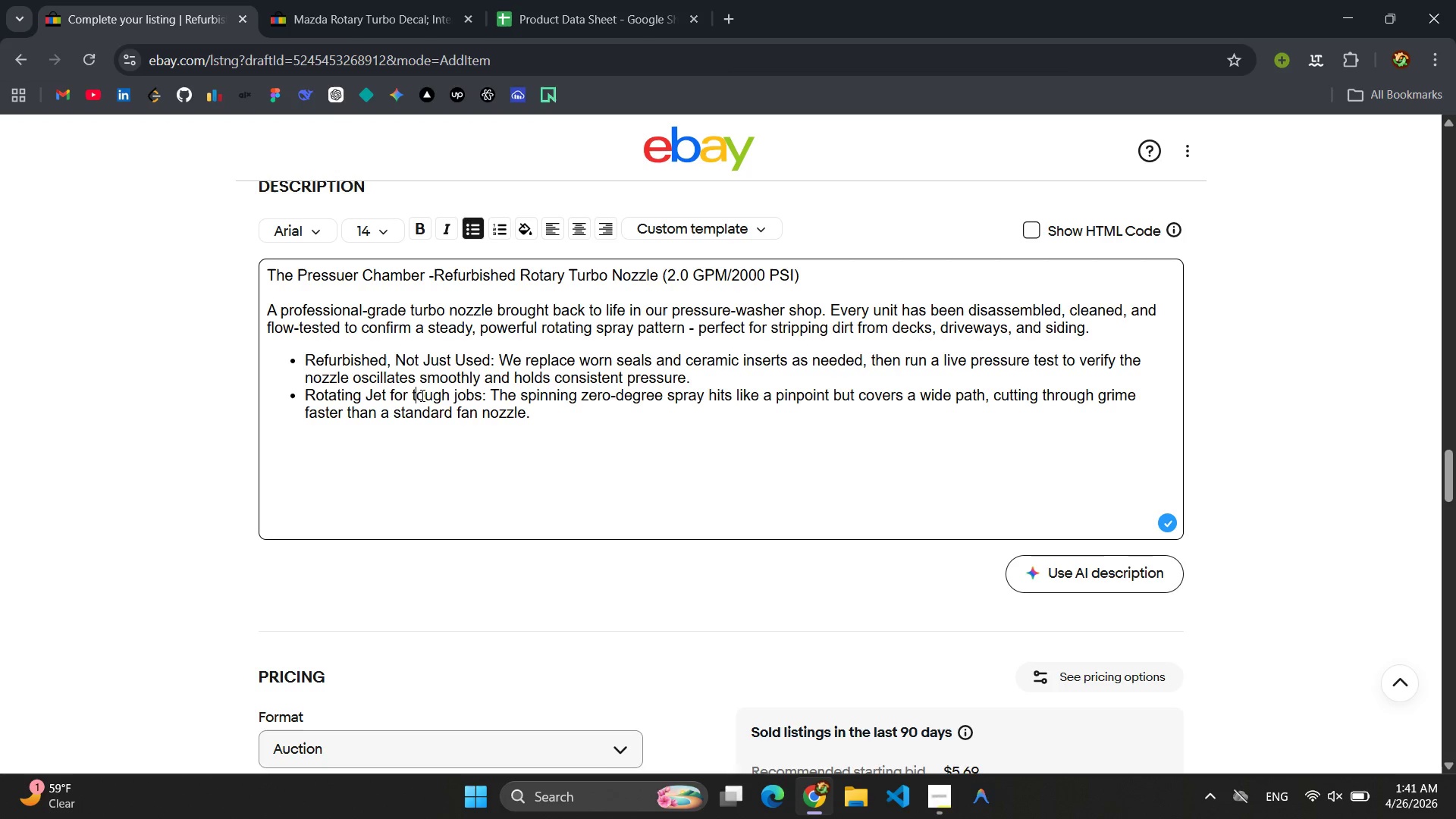 
wait(11.72)
 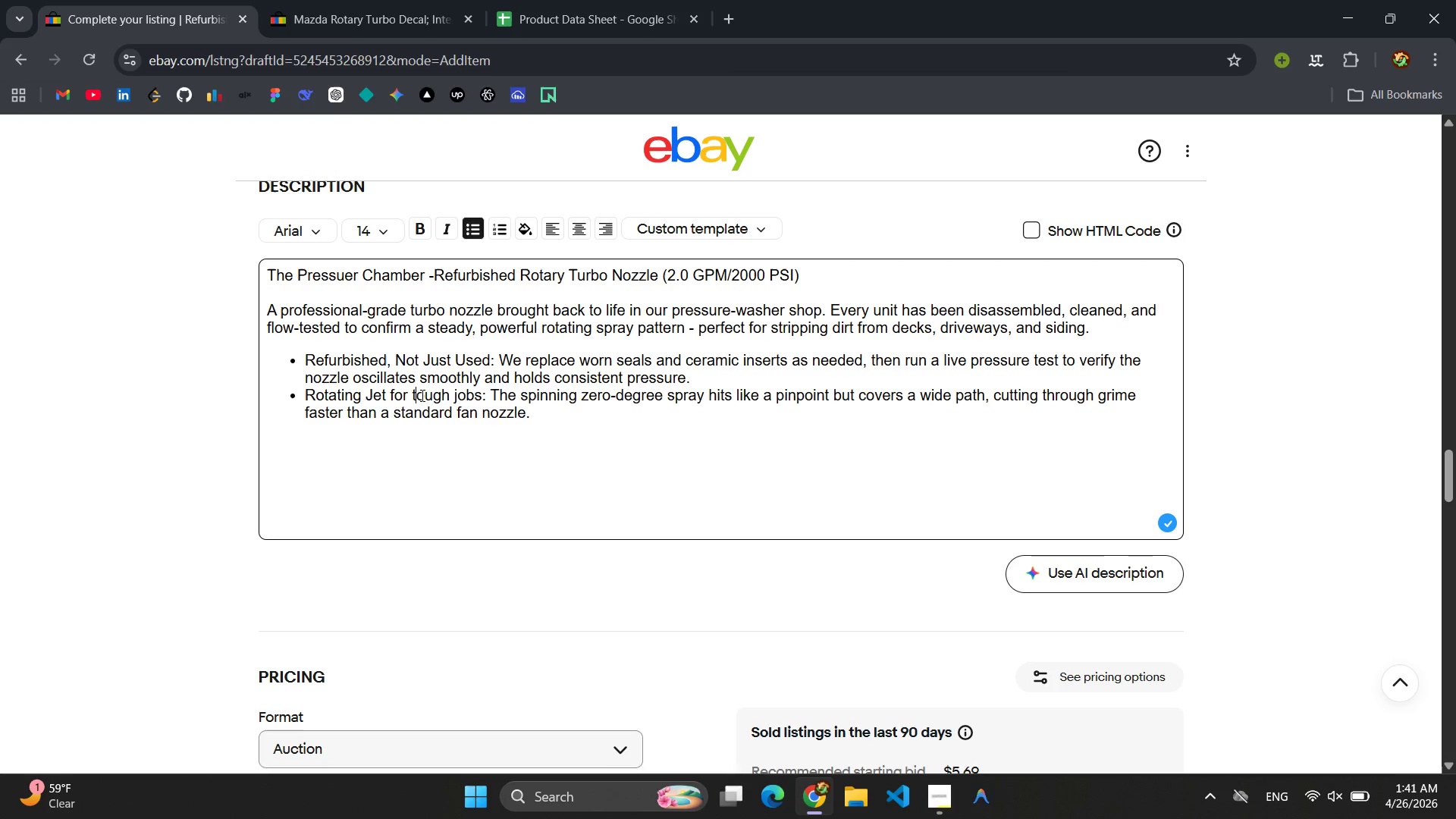 
key(Backspace)
 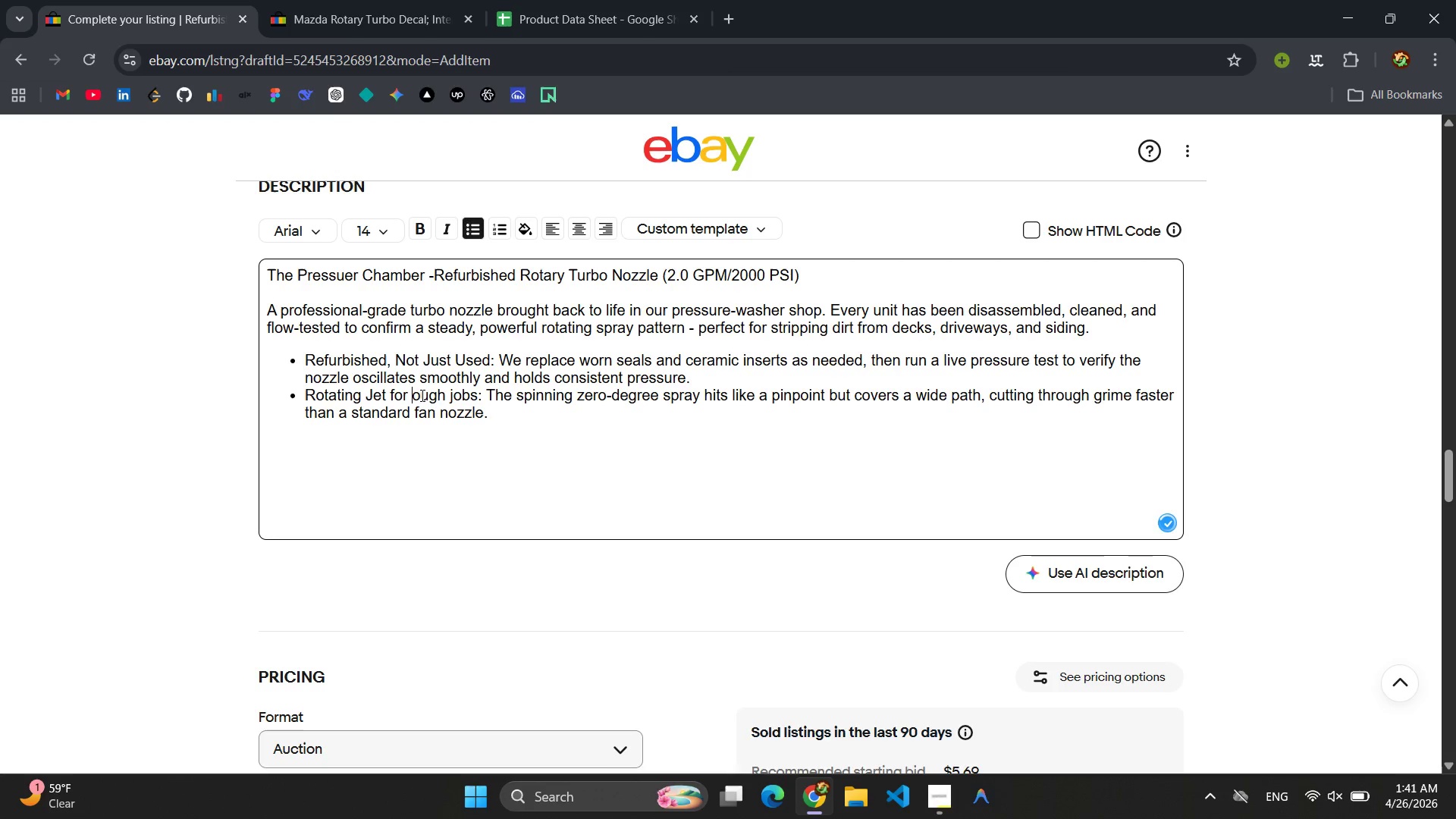 
key(Shift+ShiftLeft)
 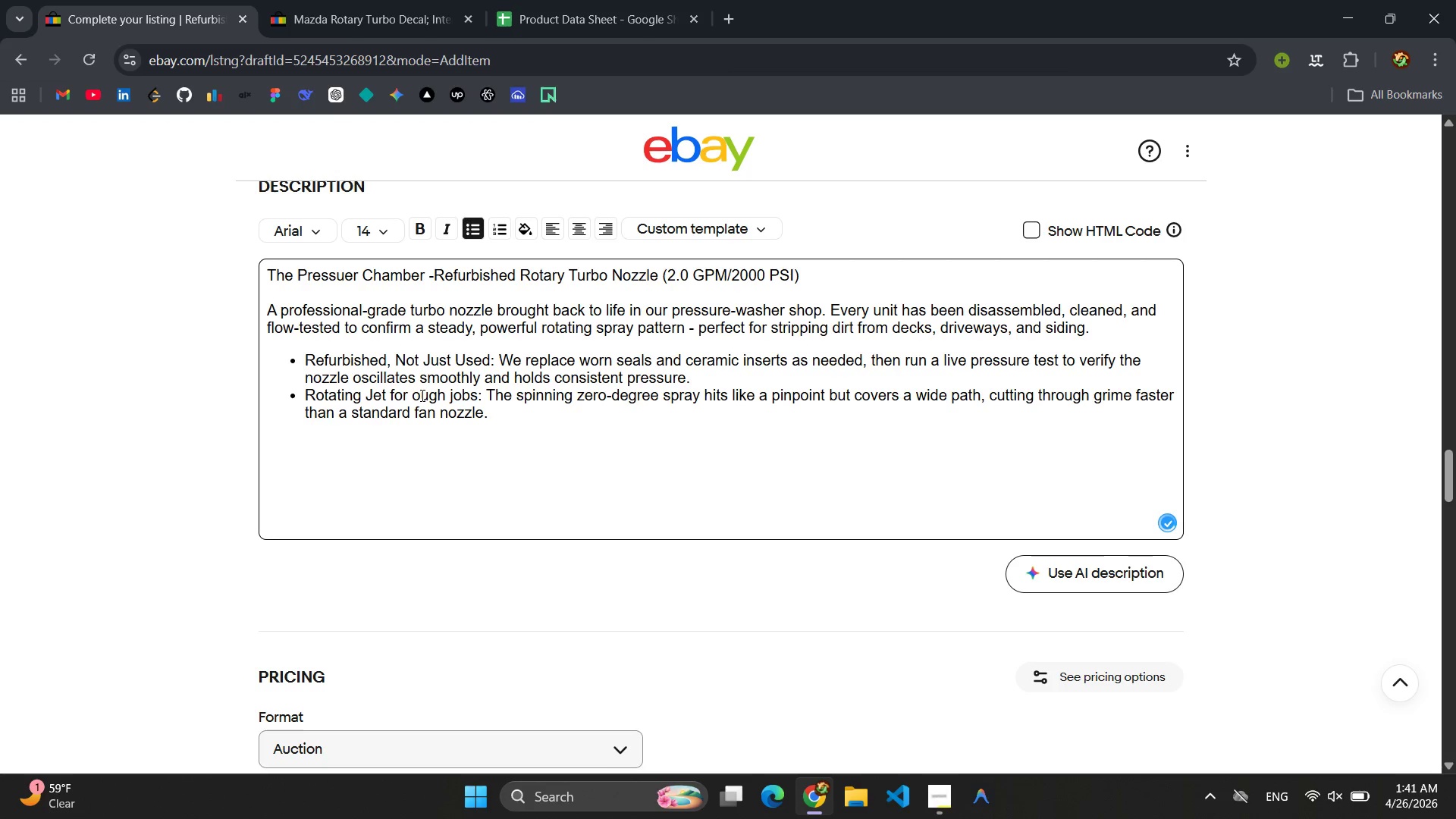 
key(Shift+T)
 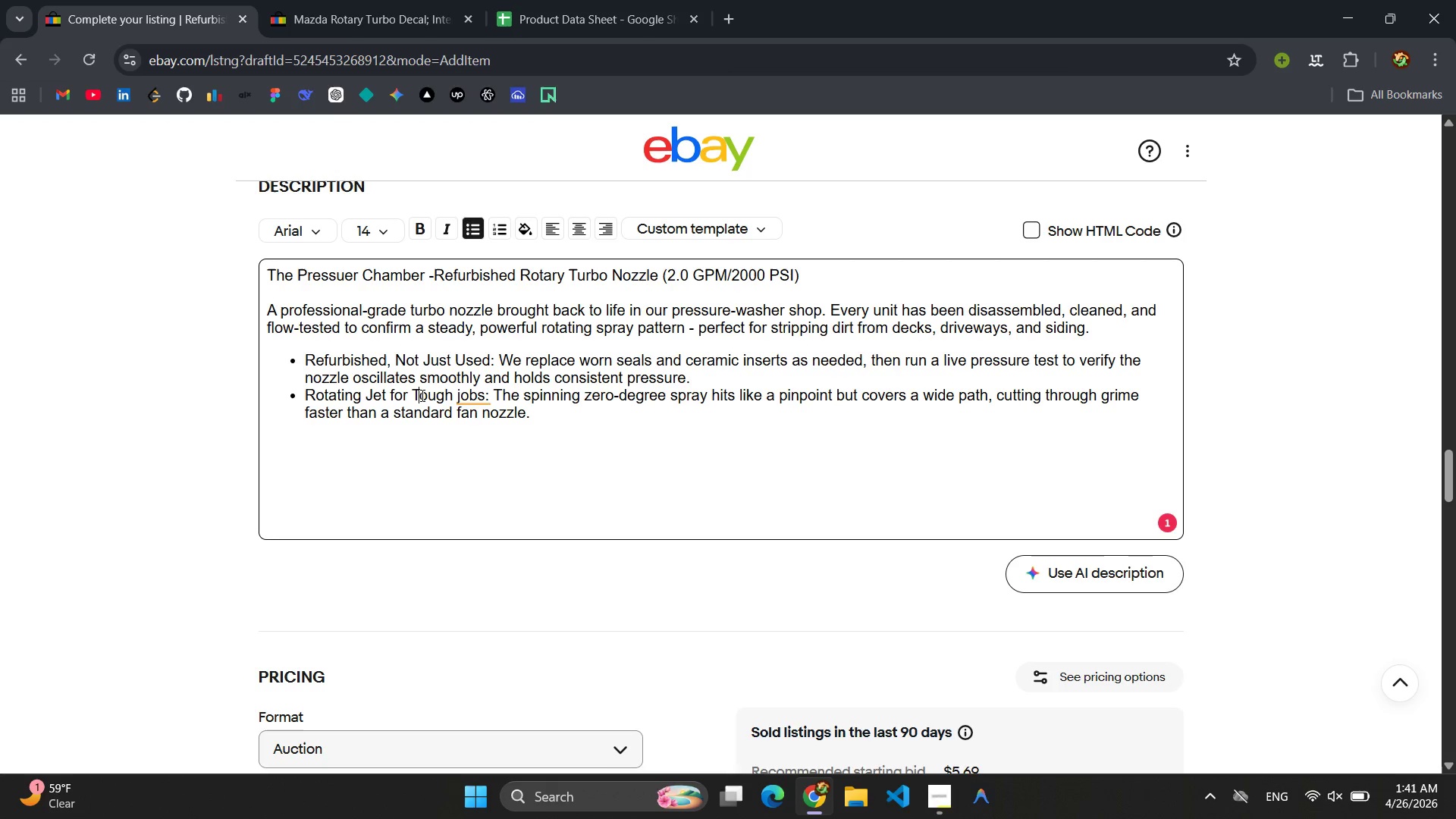 
wait(5.69)
 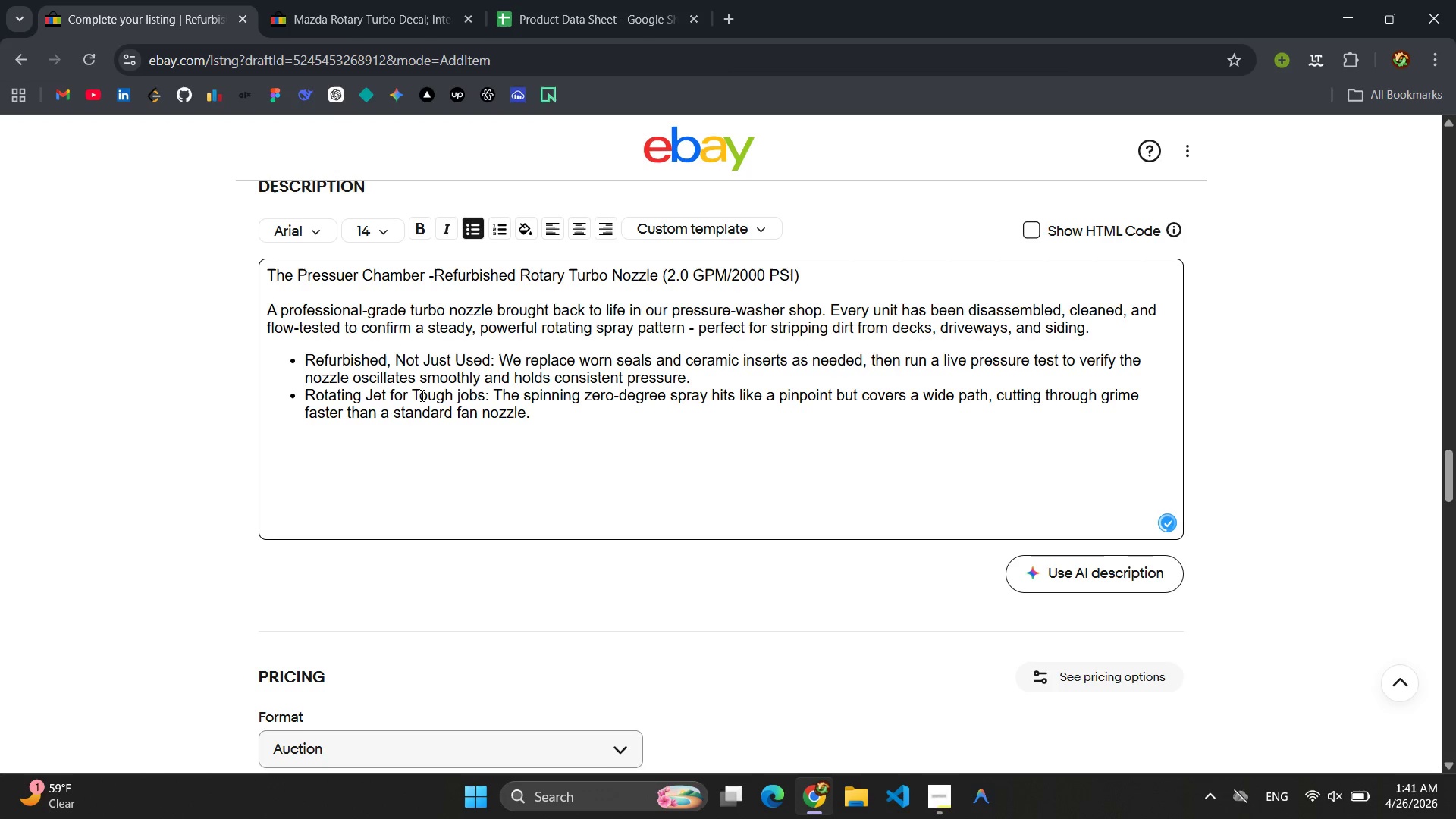 
left_click([460, 399])
 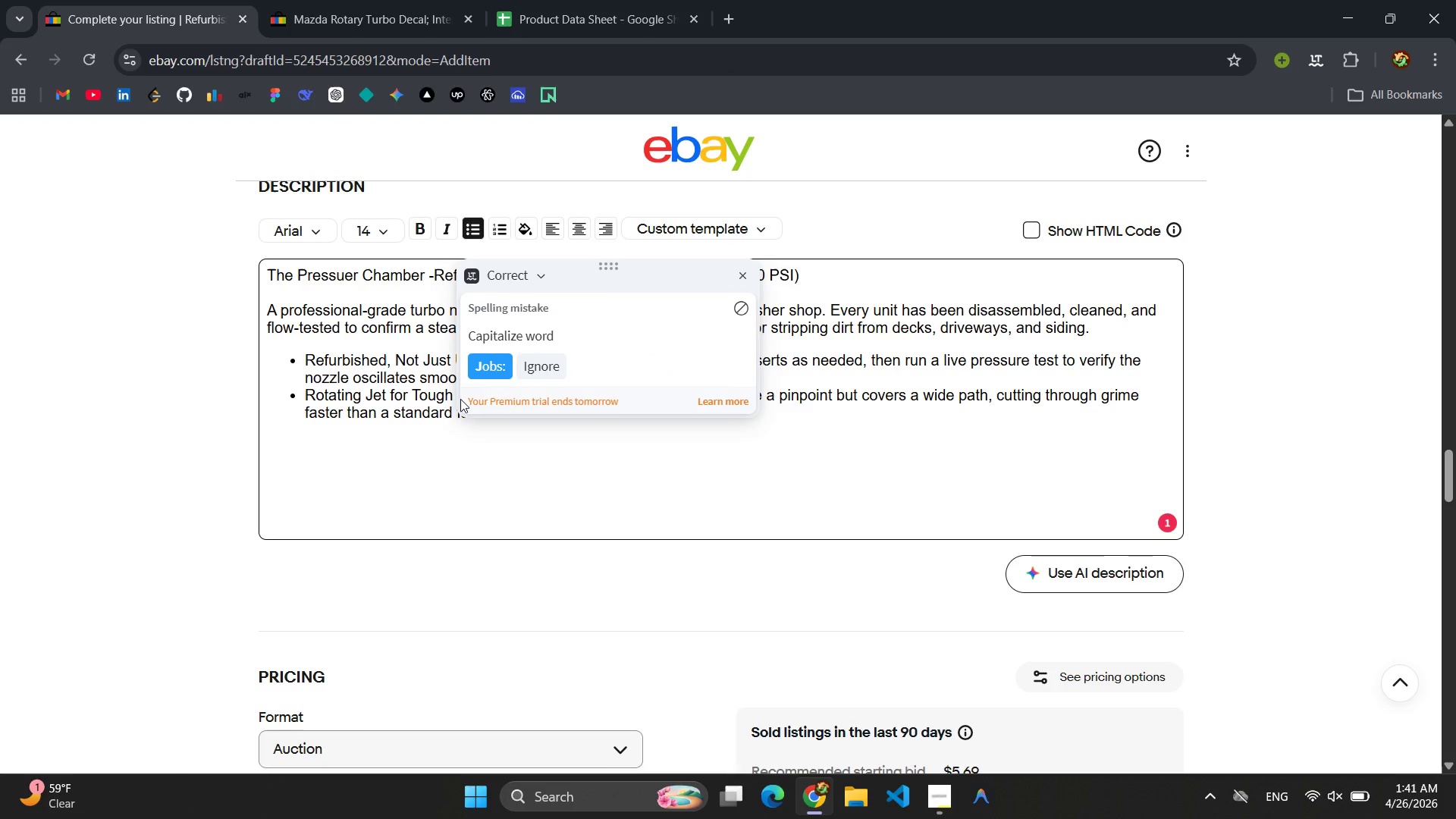 
key(Backspace)
 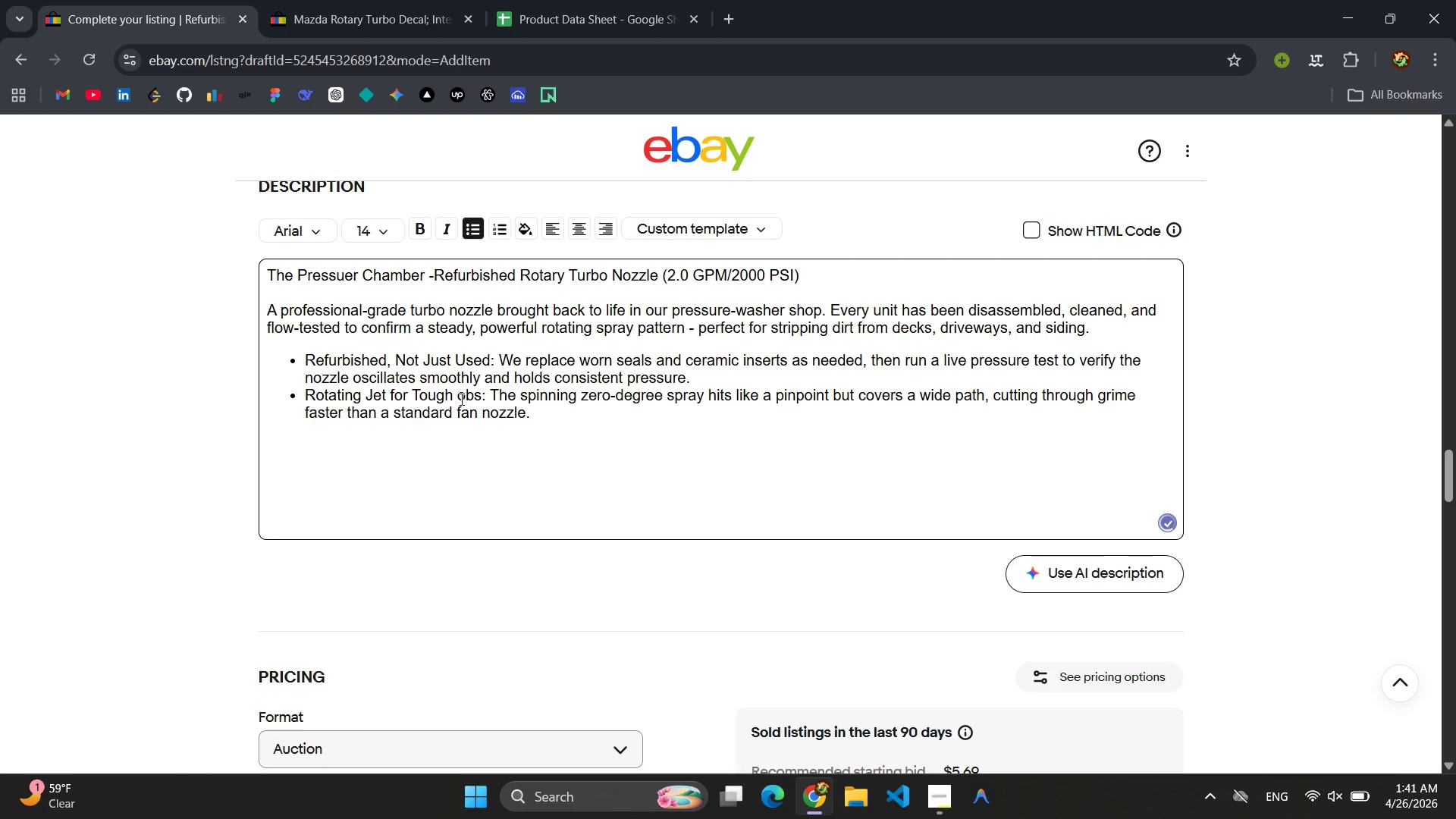 
key(Shift+J)
 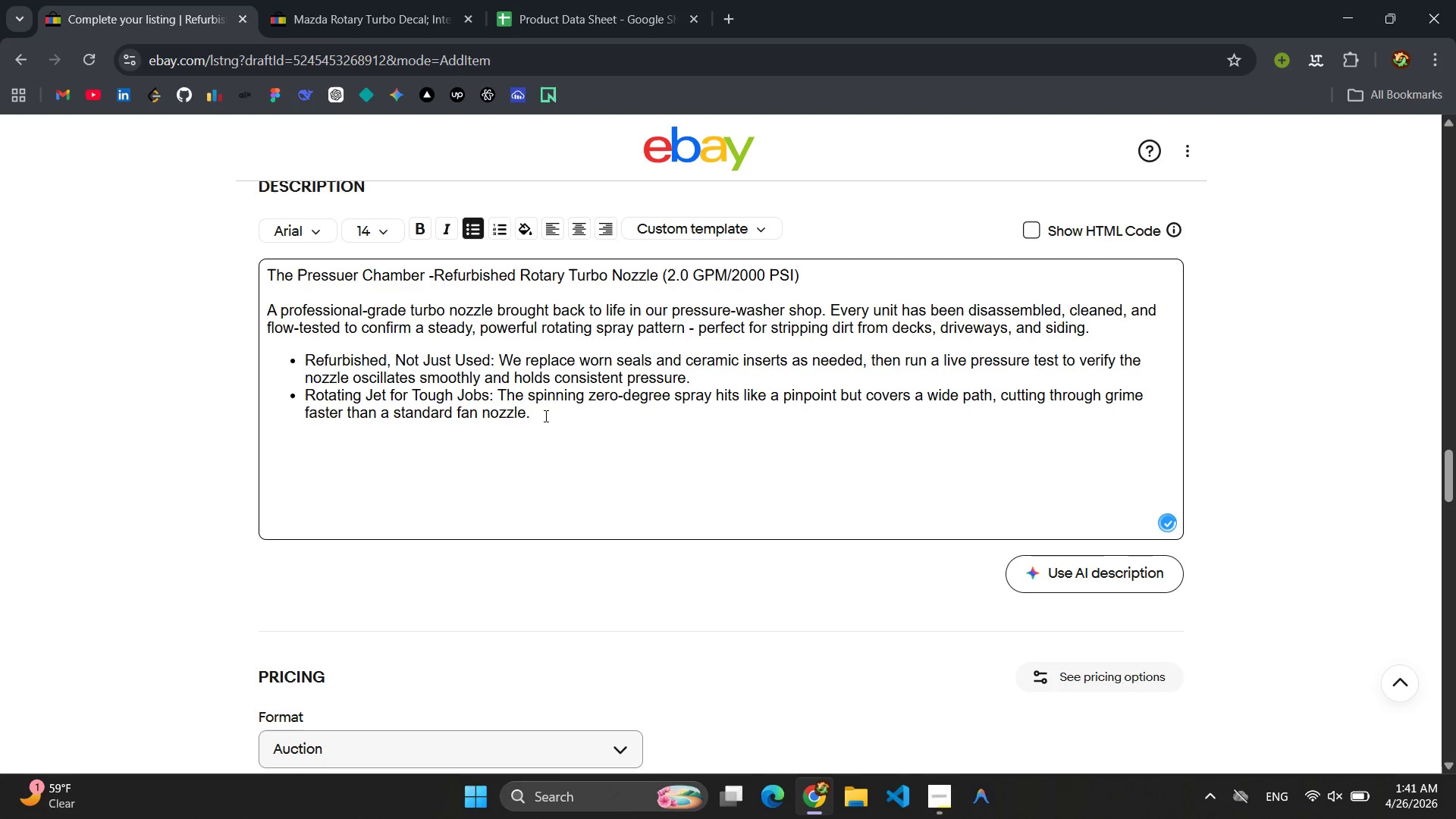 
left_click([546, 415])
 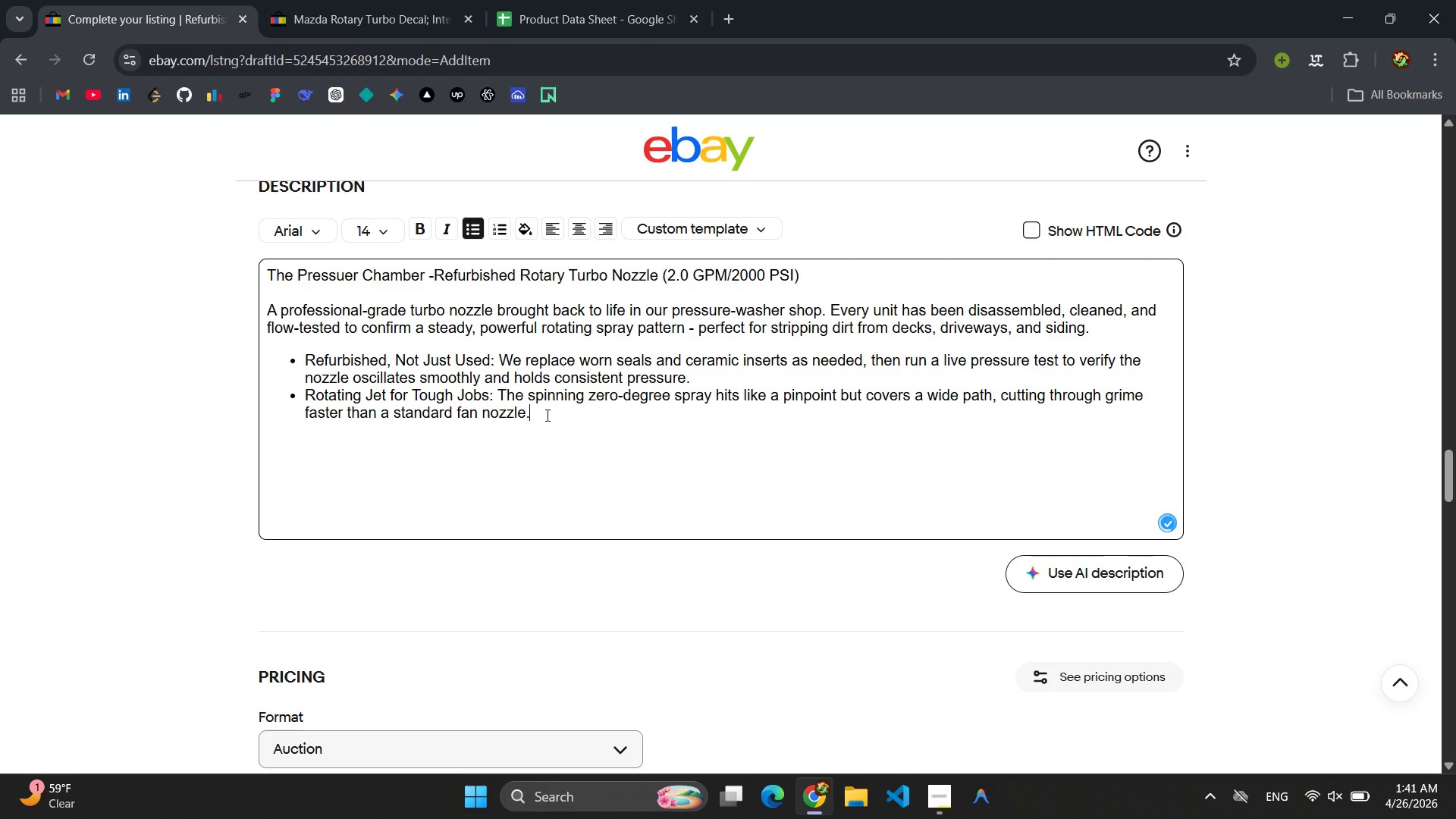 
key(Enter)
 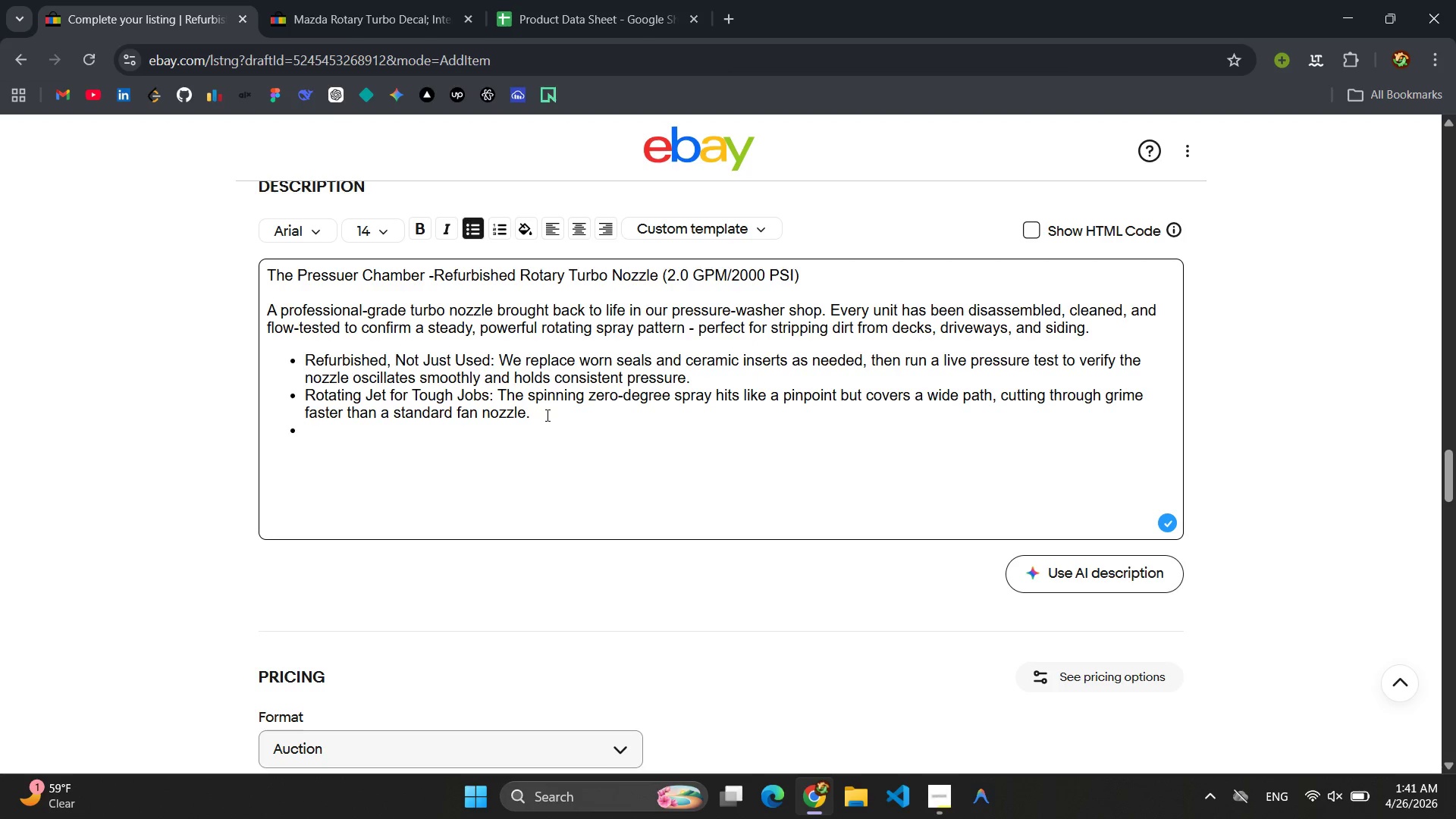 
type(W)
key(Backspace)
type(Quick-Connect Ready: Fits standard 1/4')
key(Backspace)
type(" quick-coone)
key(Backspace)
key(Backspace)
key(Backspace)
type(nnect wands and lances. Just snap a)
key(Backspace)
type(on th)
key(Backspace)
key(Backspace)
key(Backspace)
key(Backspace)
key(Backspace)
key(Backspace)
key(Backspace)
key(Backspace)
key(Backspace)
type(nap on and start cleaning )
key(Backspace)
type(.)
 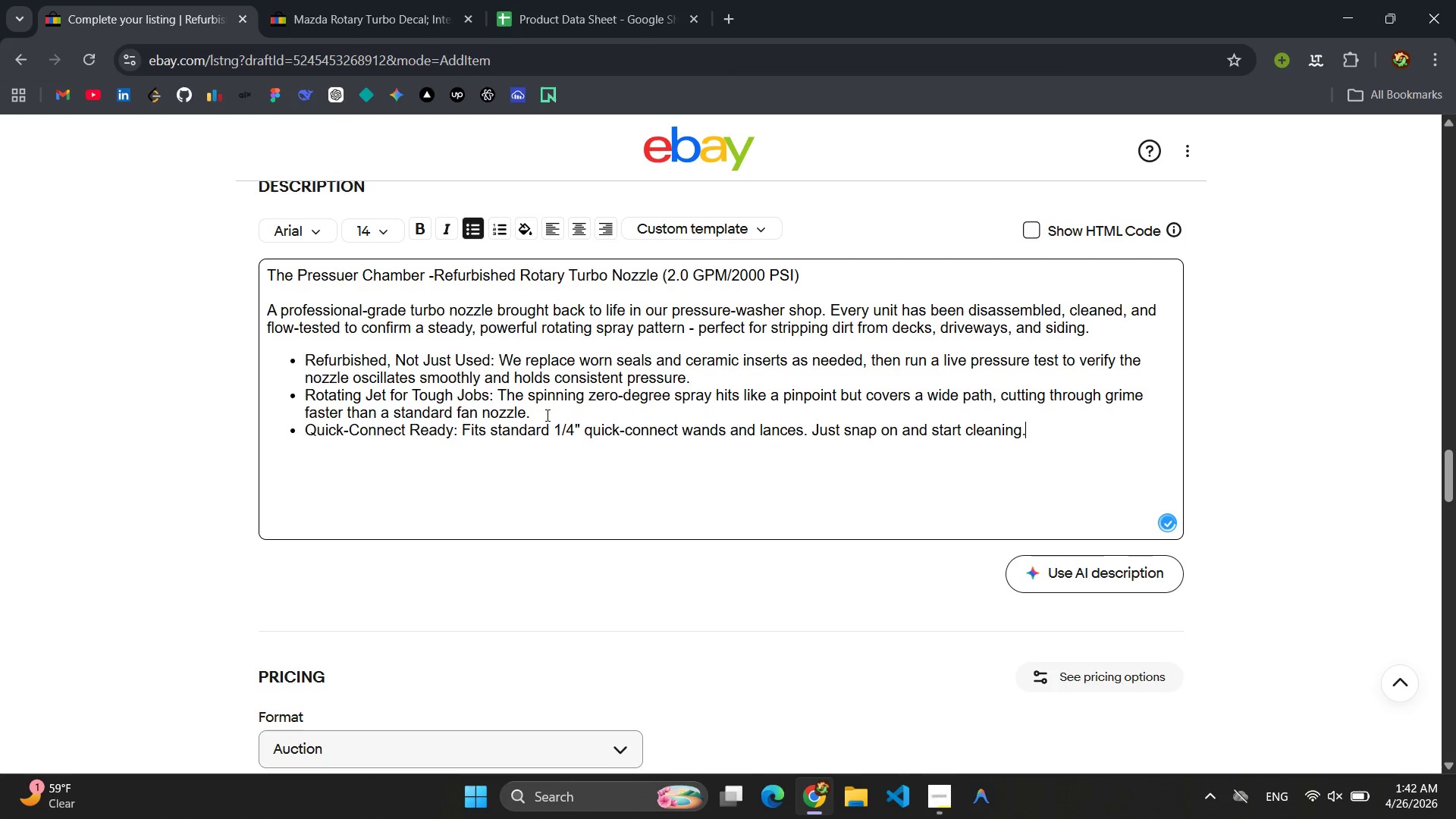 
key(Enter)
 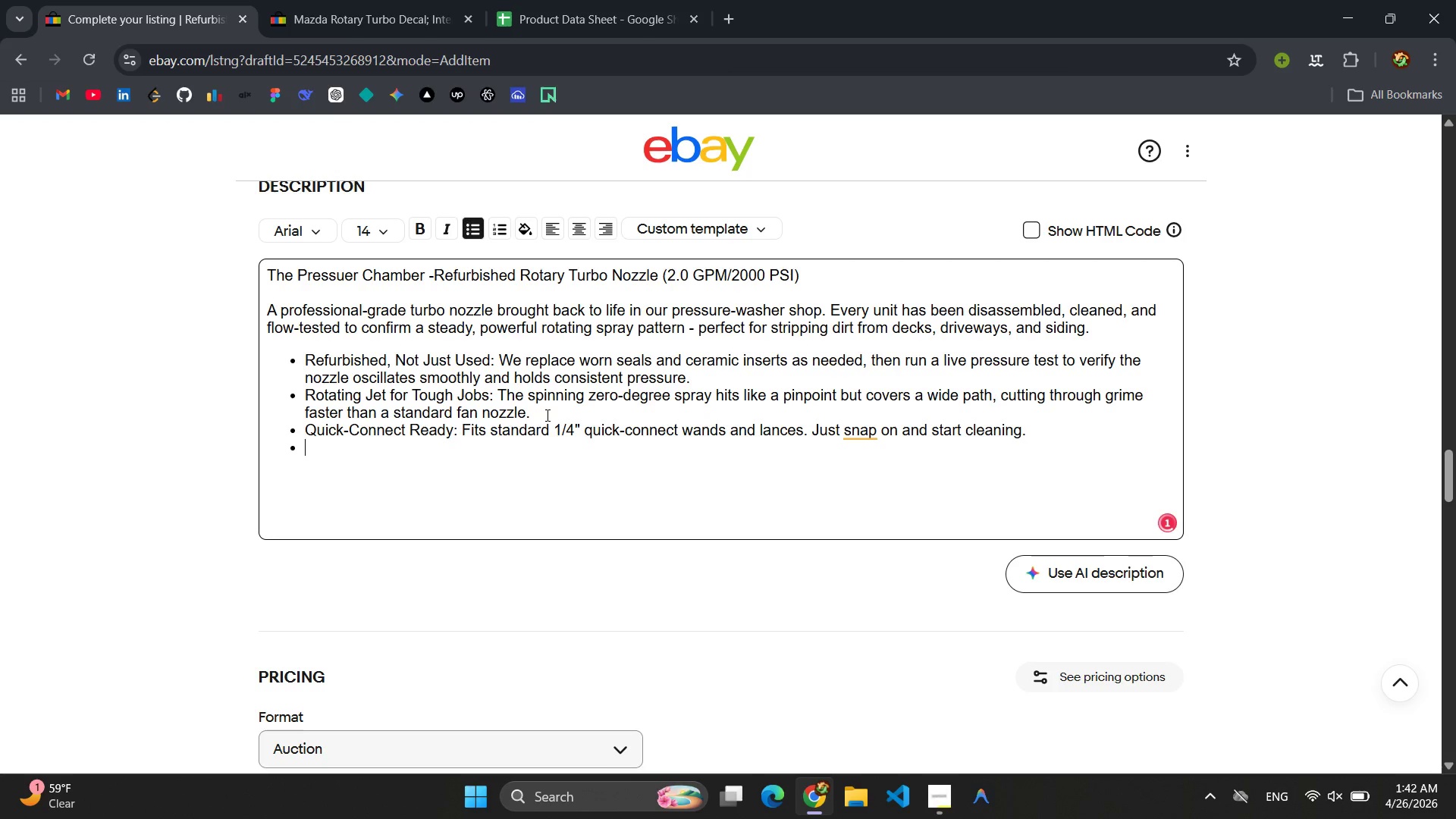 
type(Spaces at a Glans)
key(Backspace)
type(ce )
 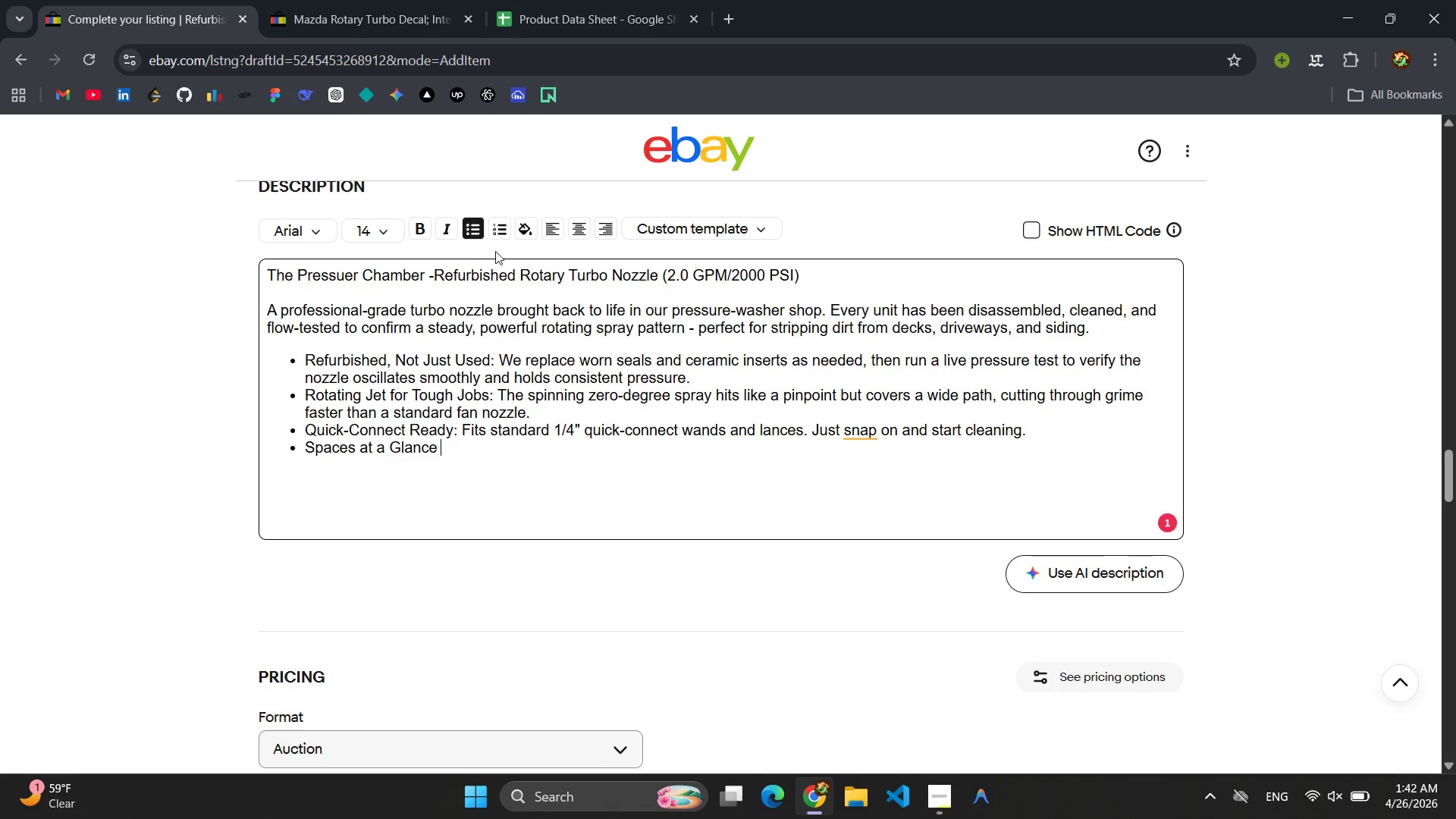 
wait(8.55)
 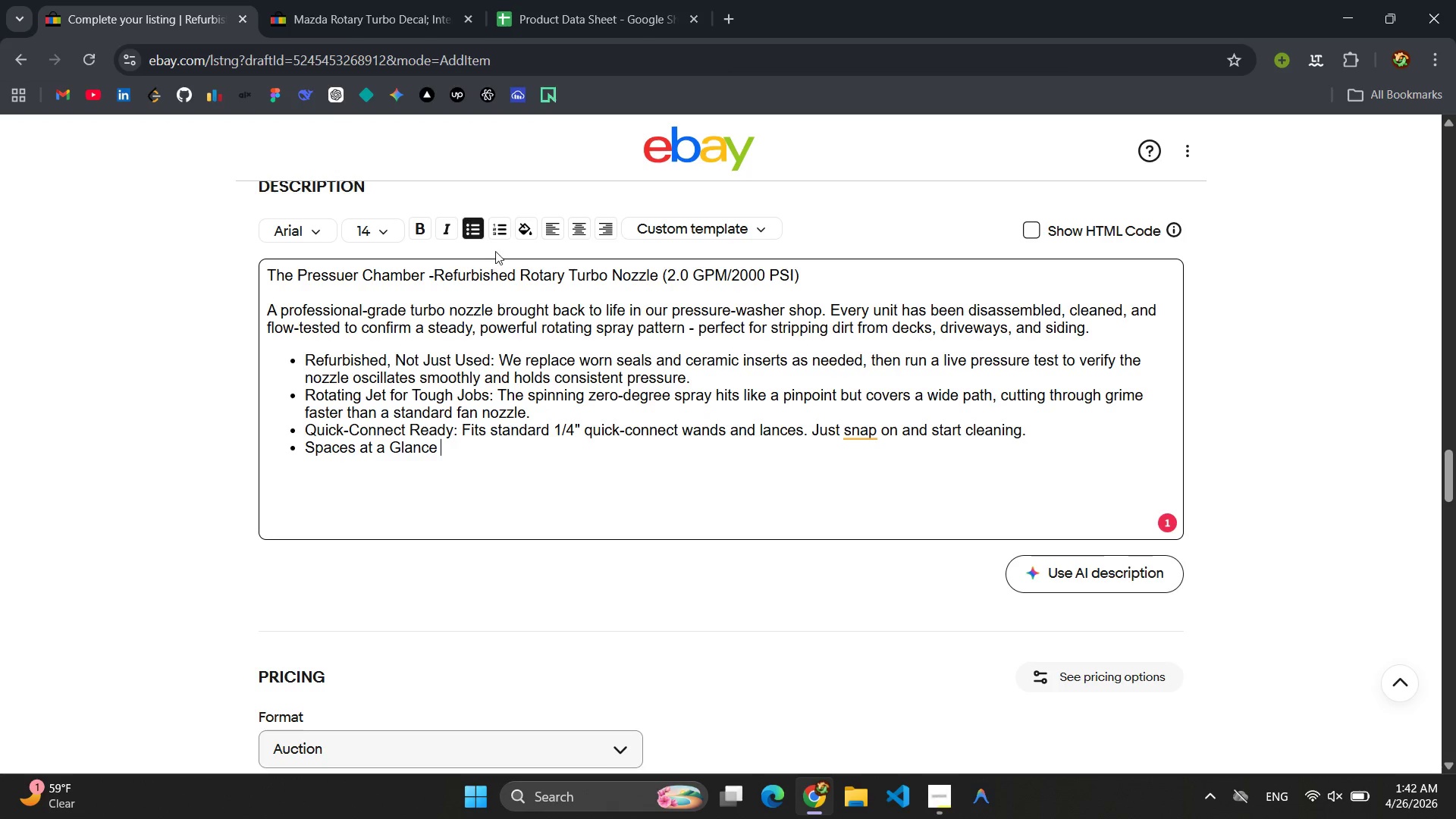 
key(Enter)
 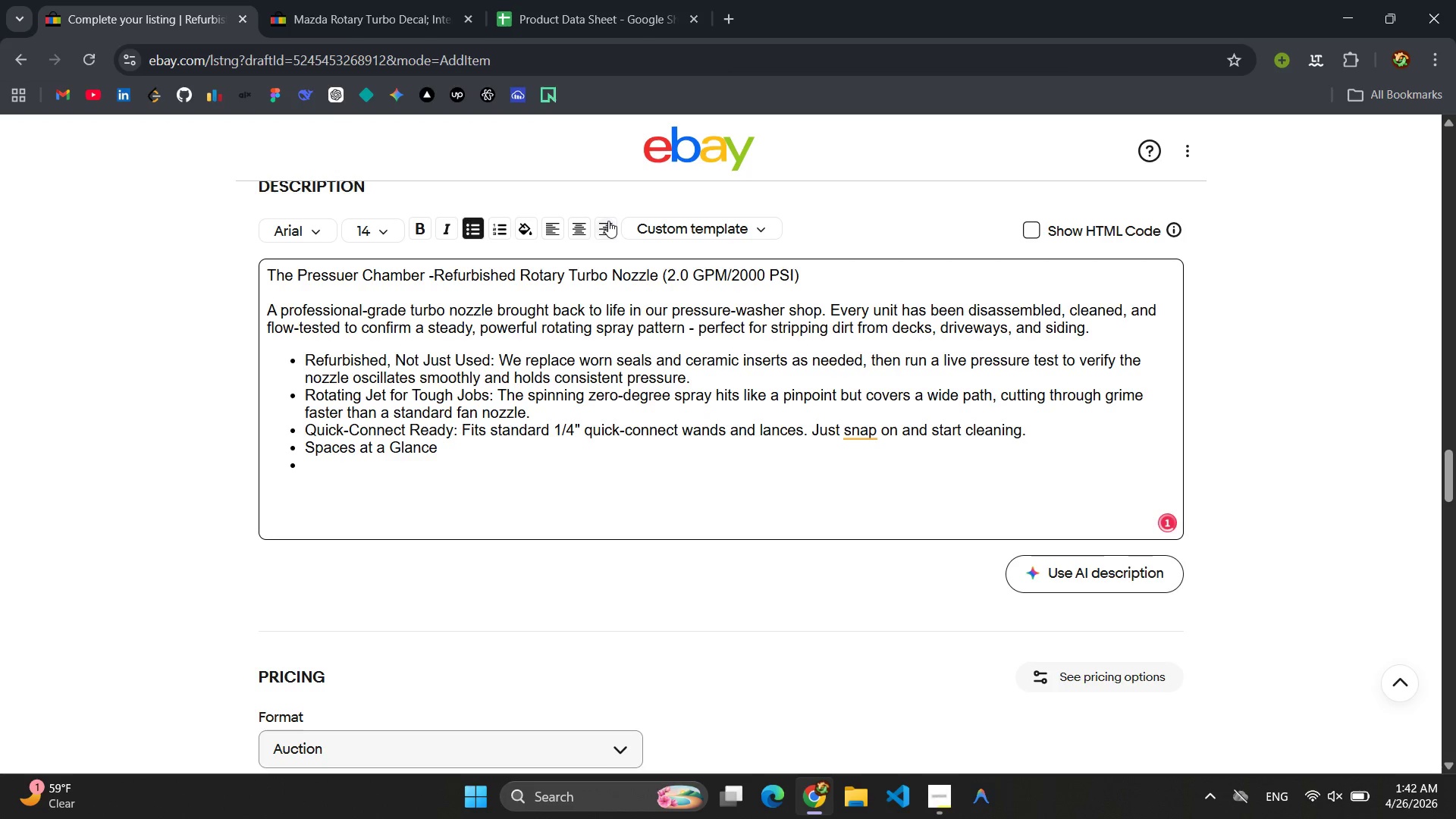 
key(Tab)
 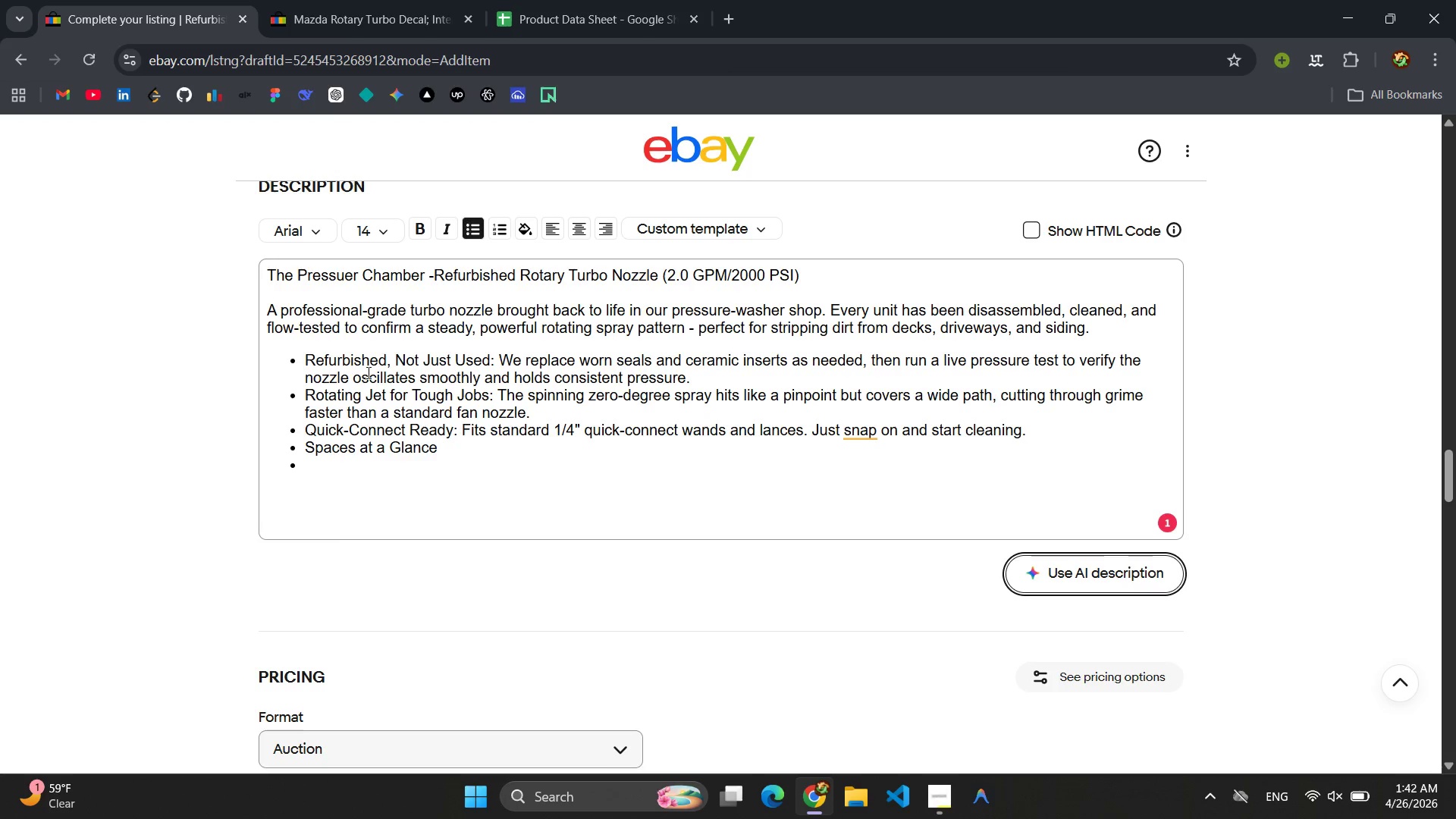 
left_click([328, 464])
 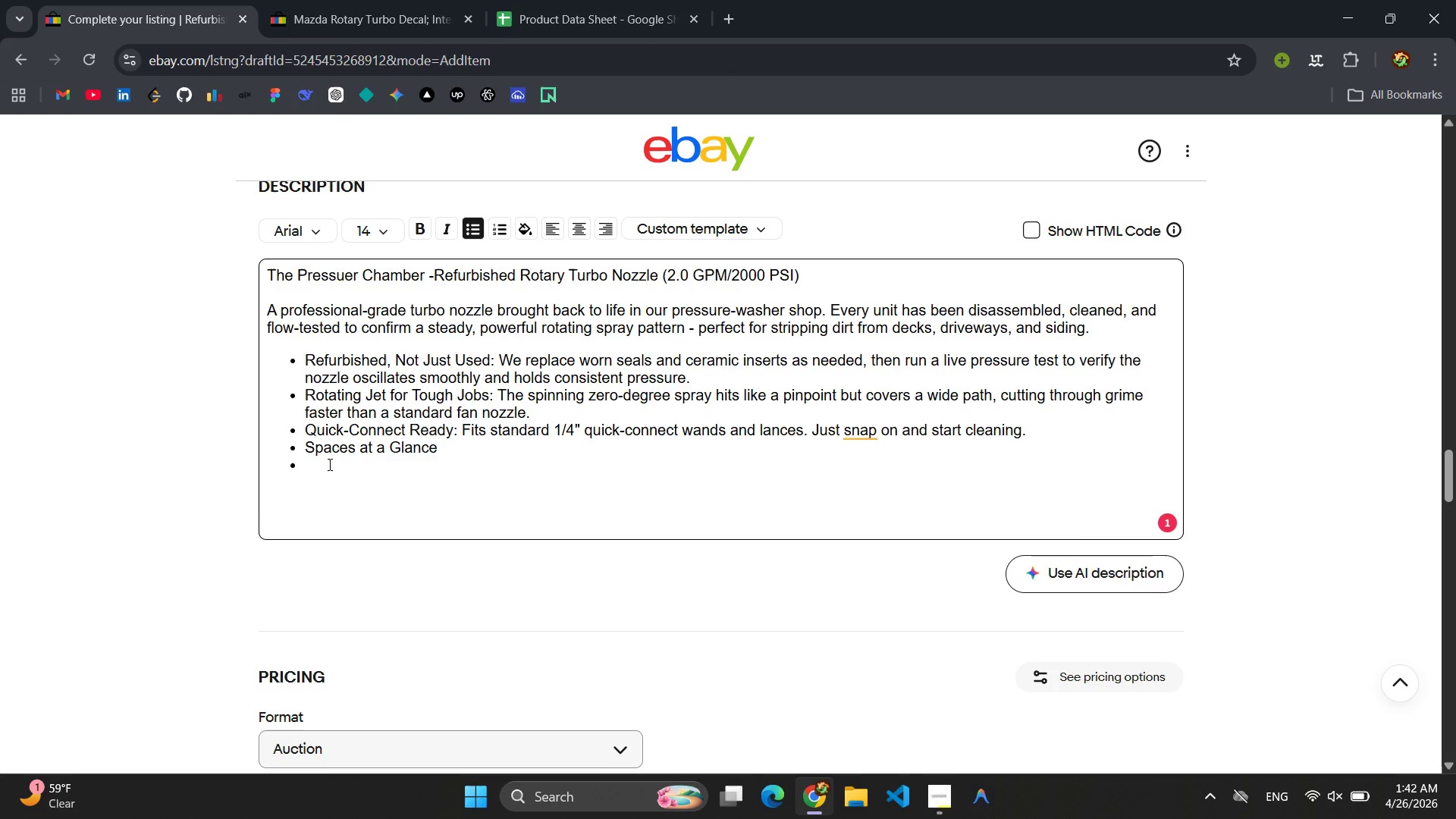 
key(Backspace)
 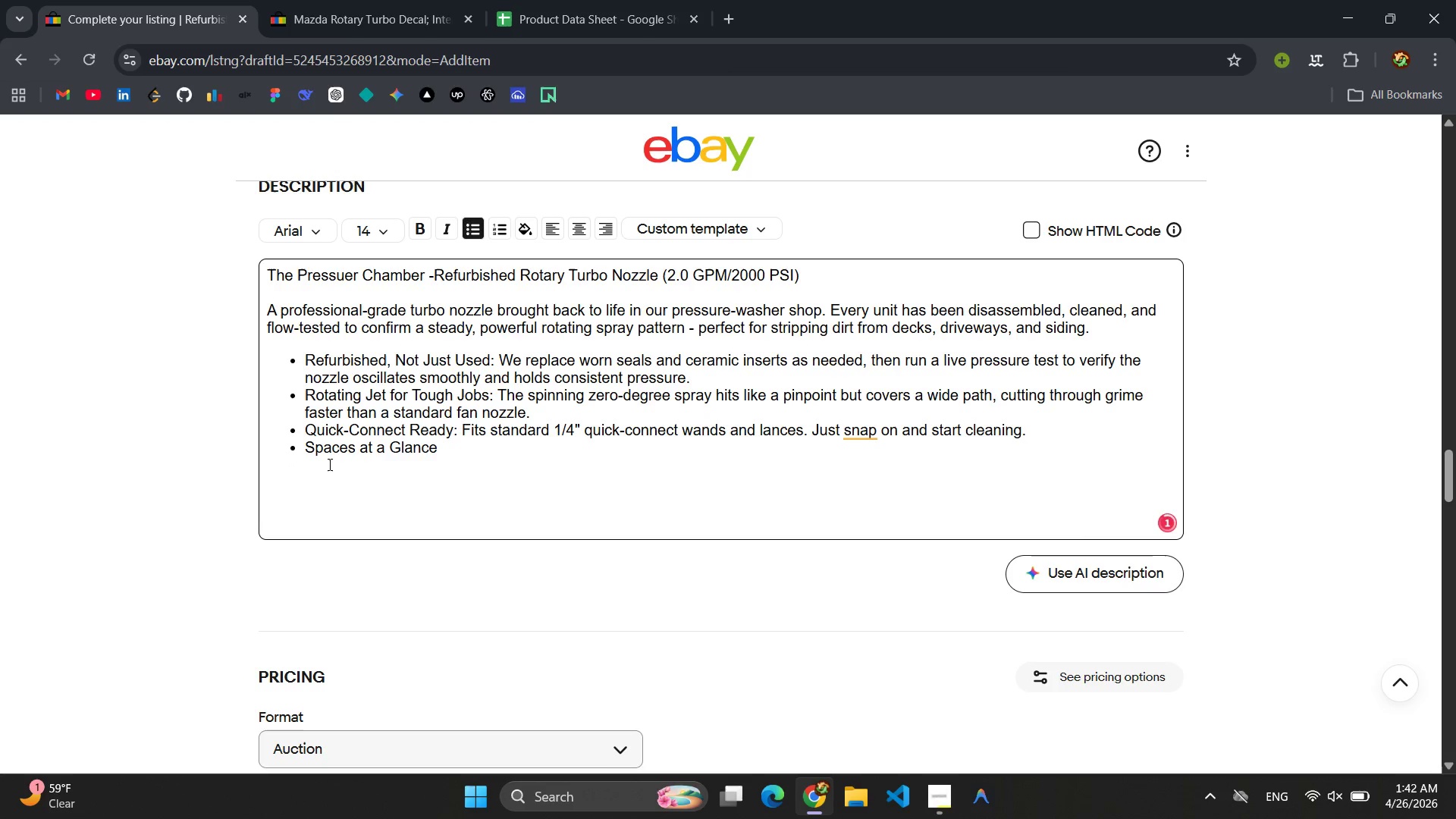 
key(Enter)
 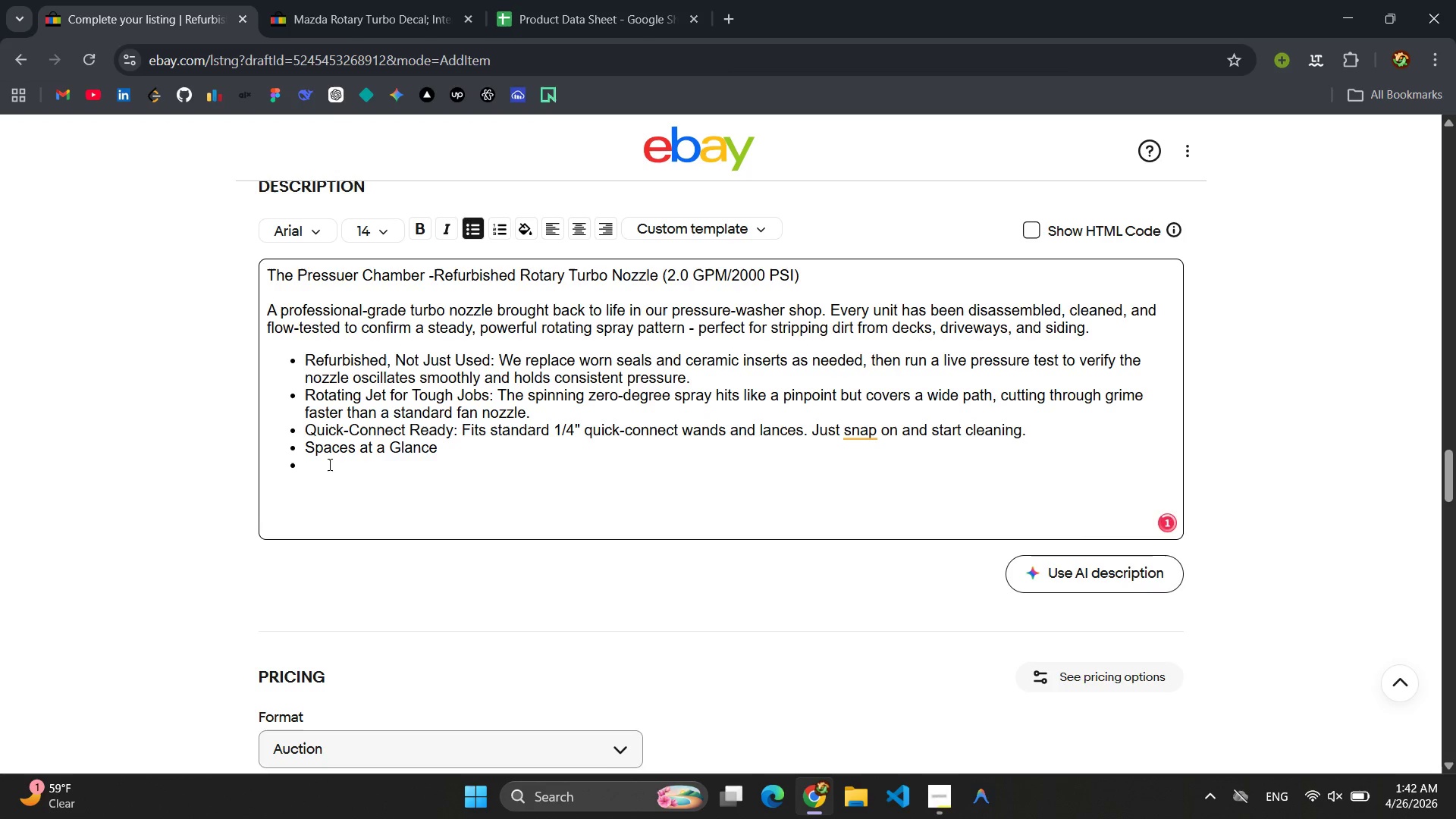 
key(Backspace)
 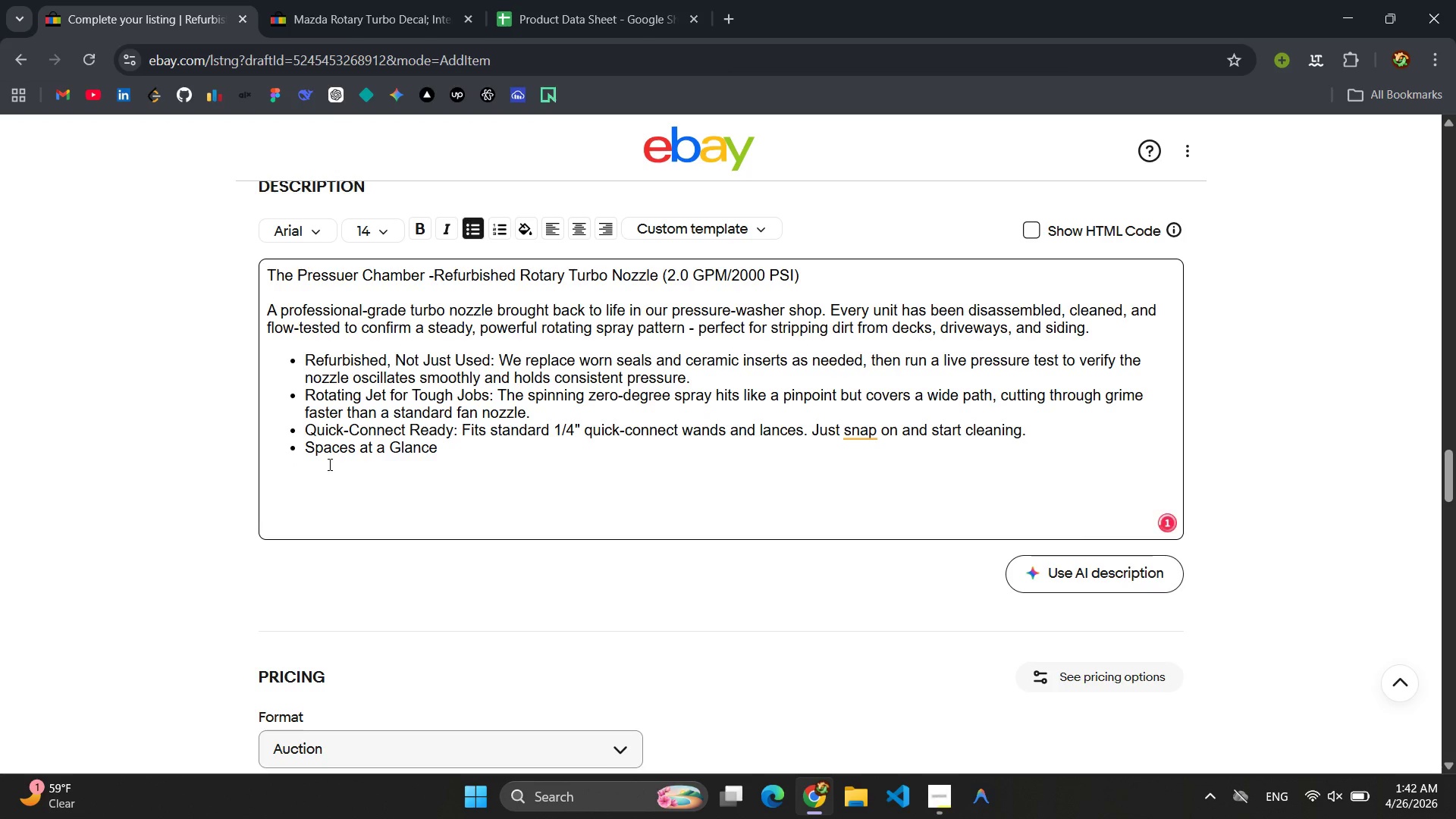 
key(Enter)
 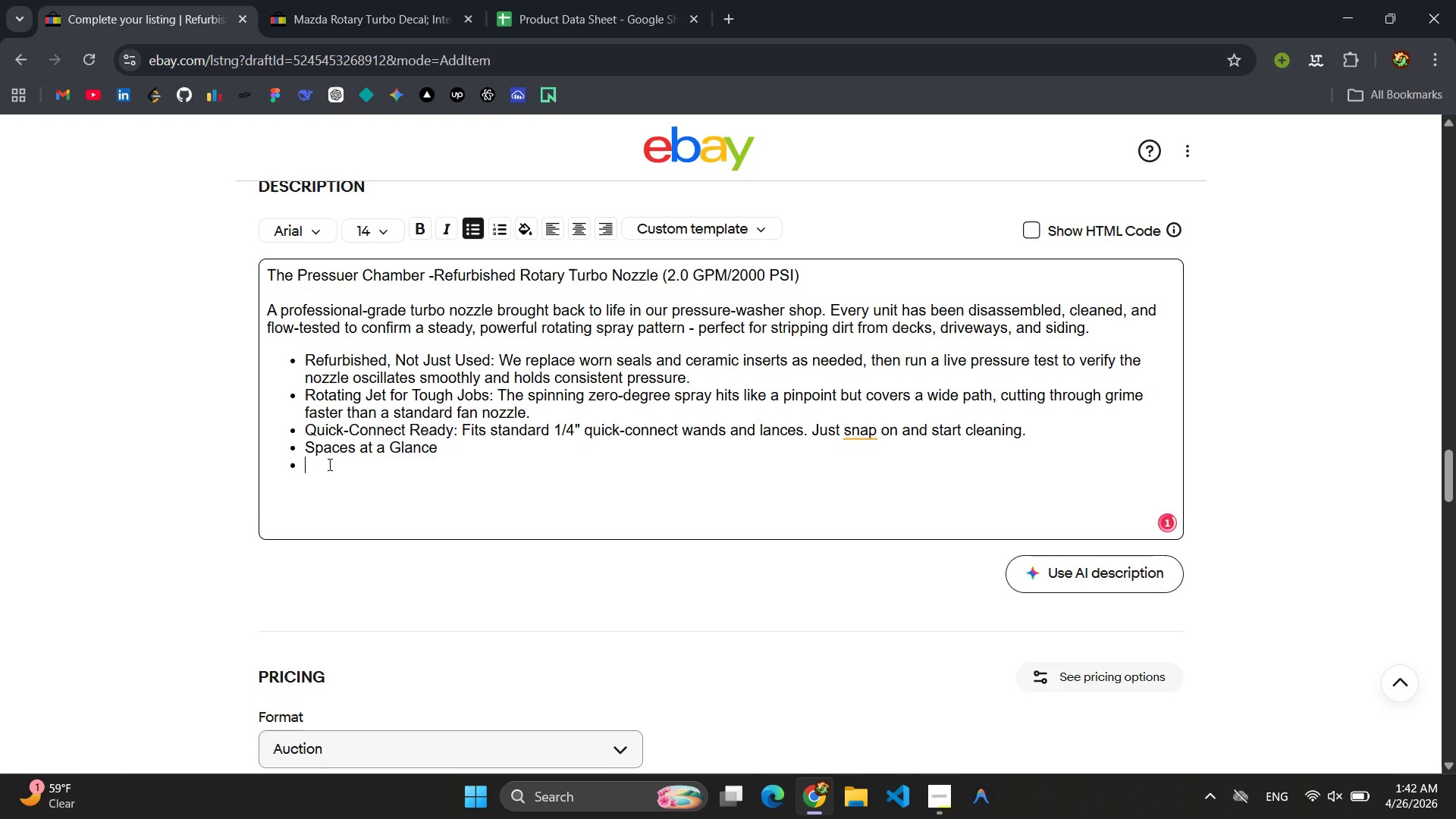 
key(Enter)
 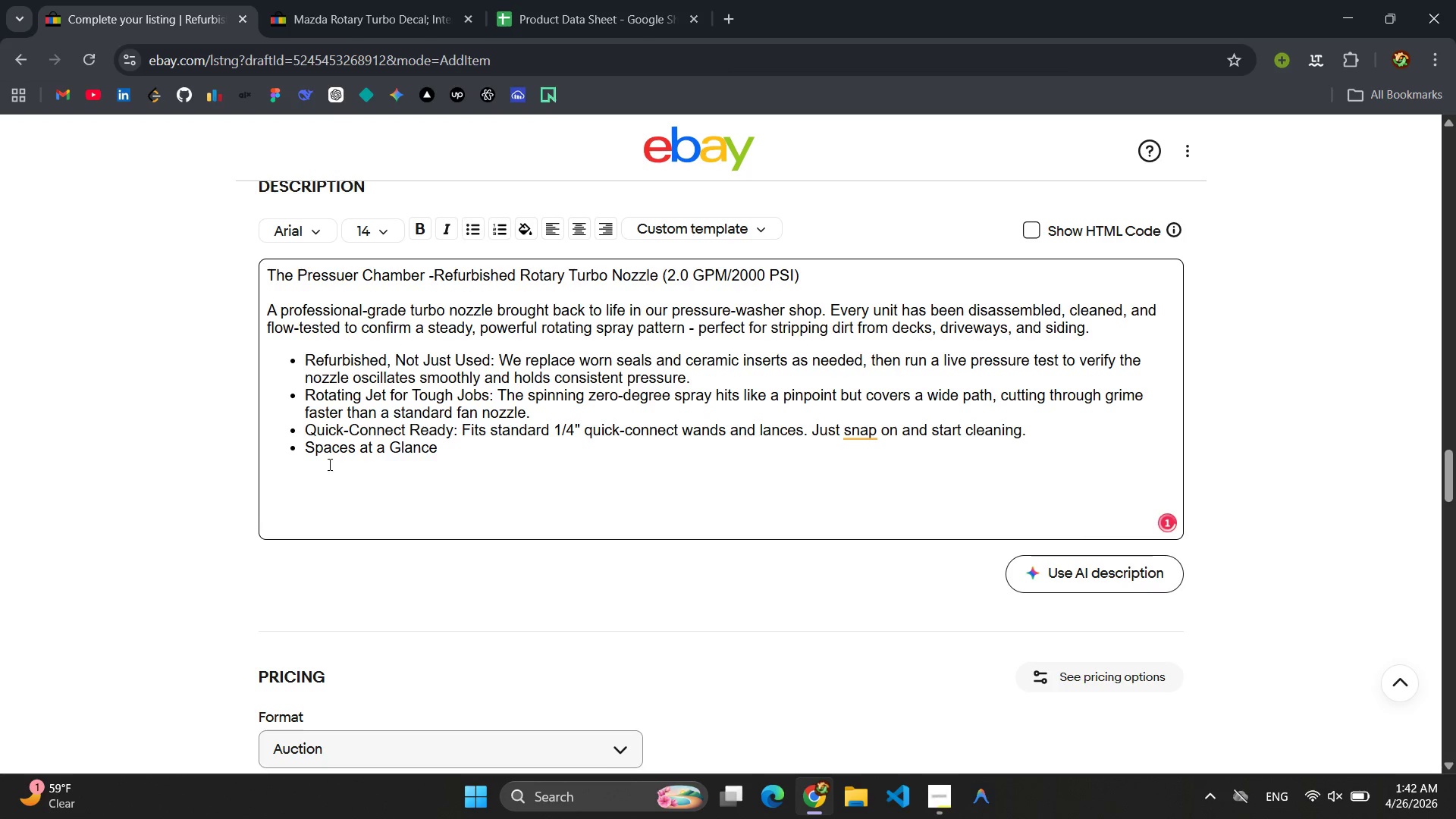 
key(Space)
 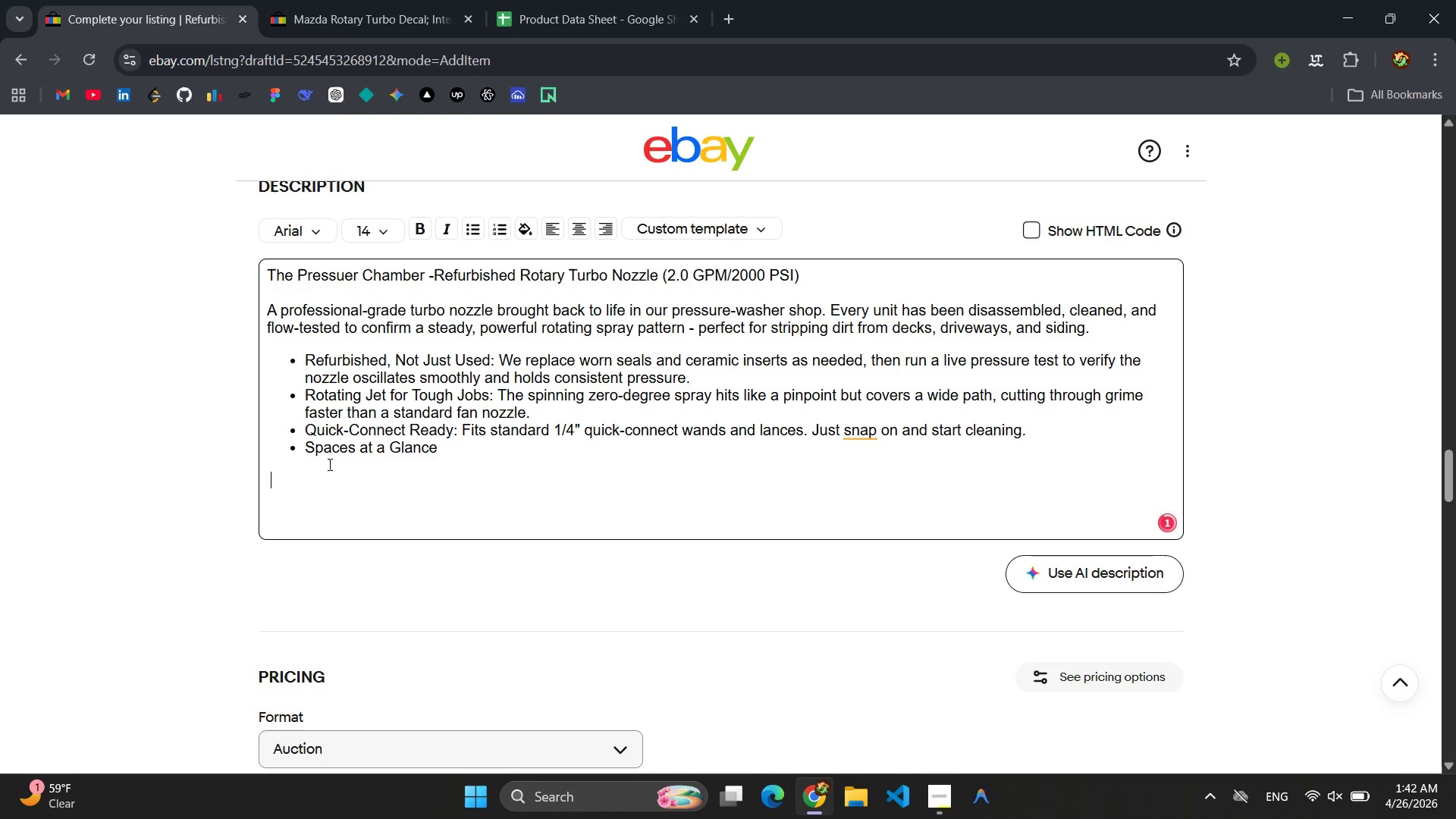 
hold_key(key=Space, duration=1.06)
 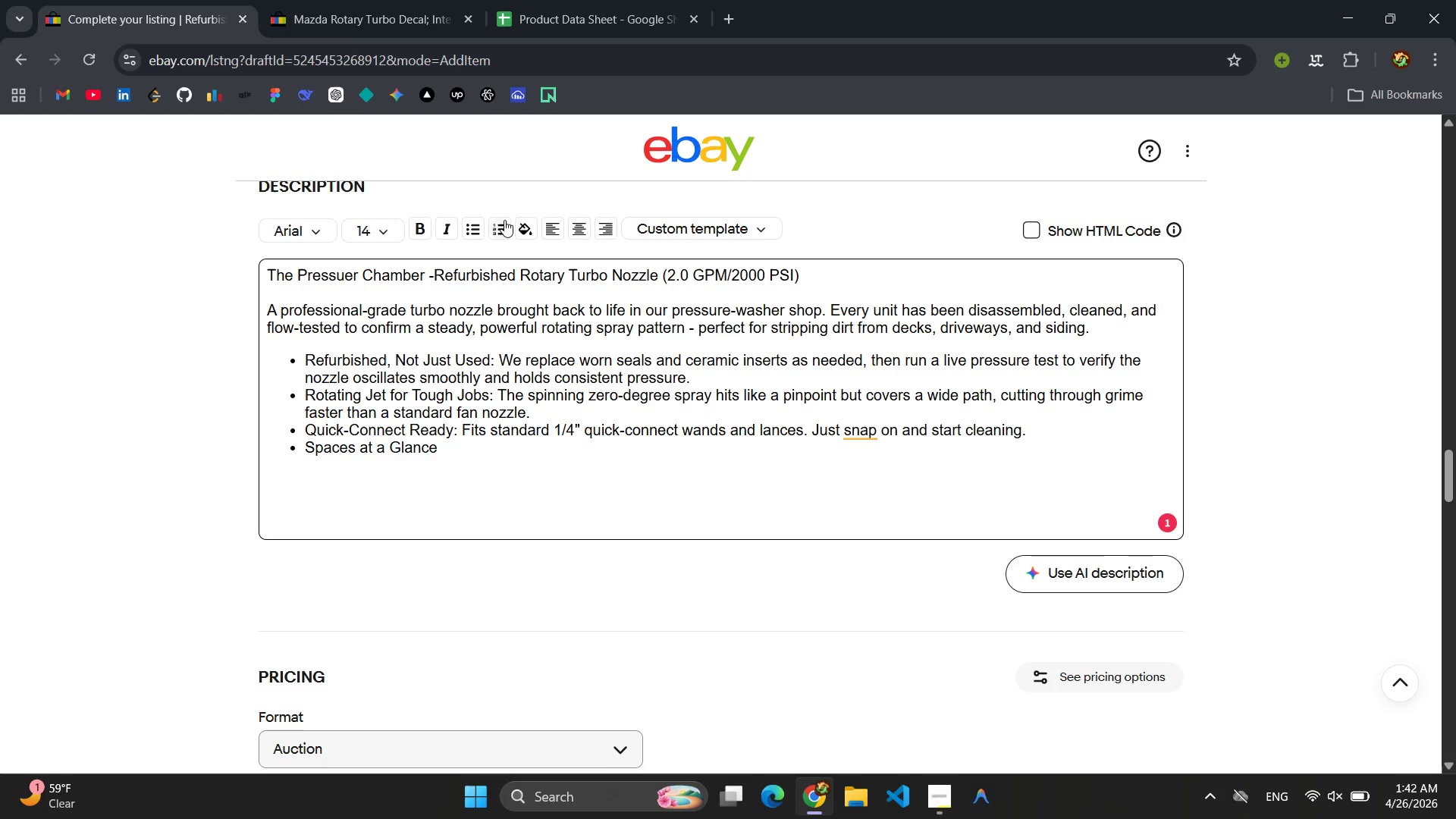 
left_click([466, 236])
 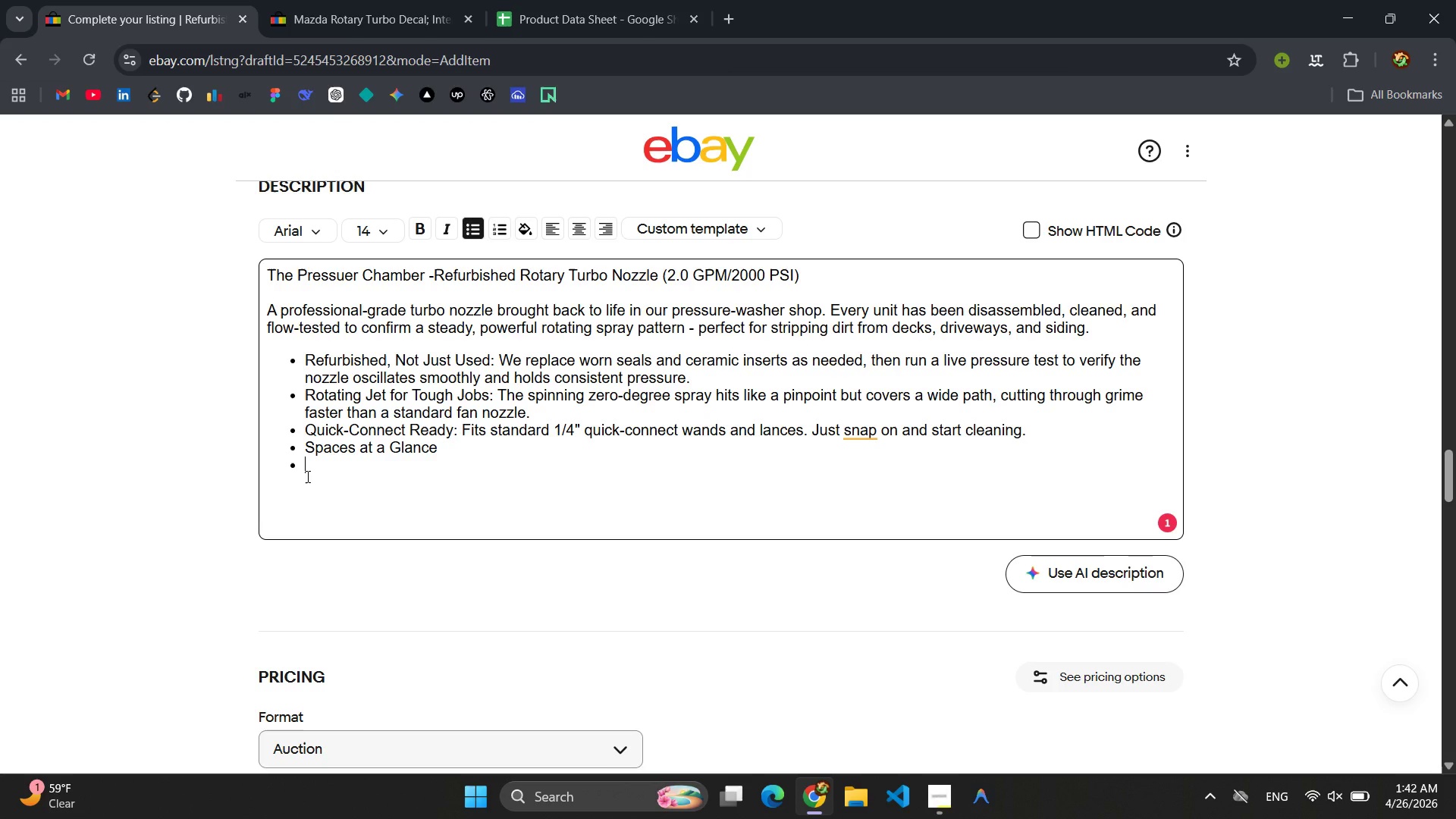 
key(Backspace)
 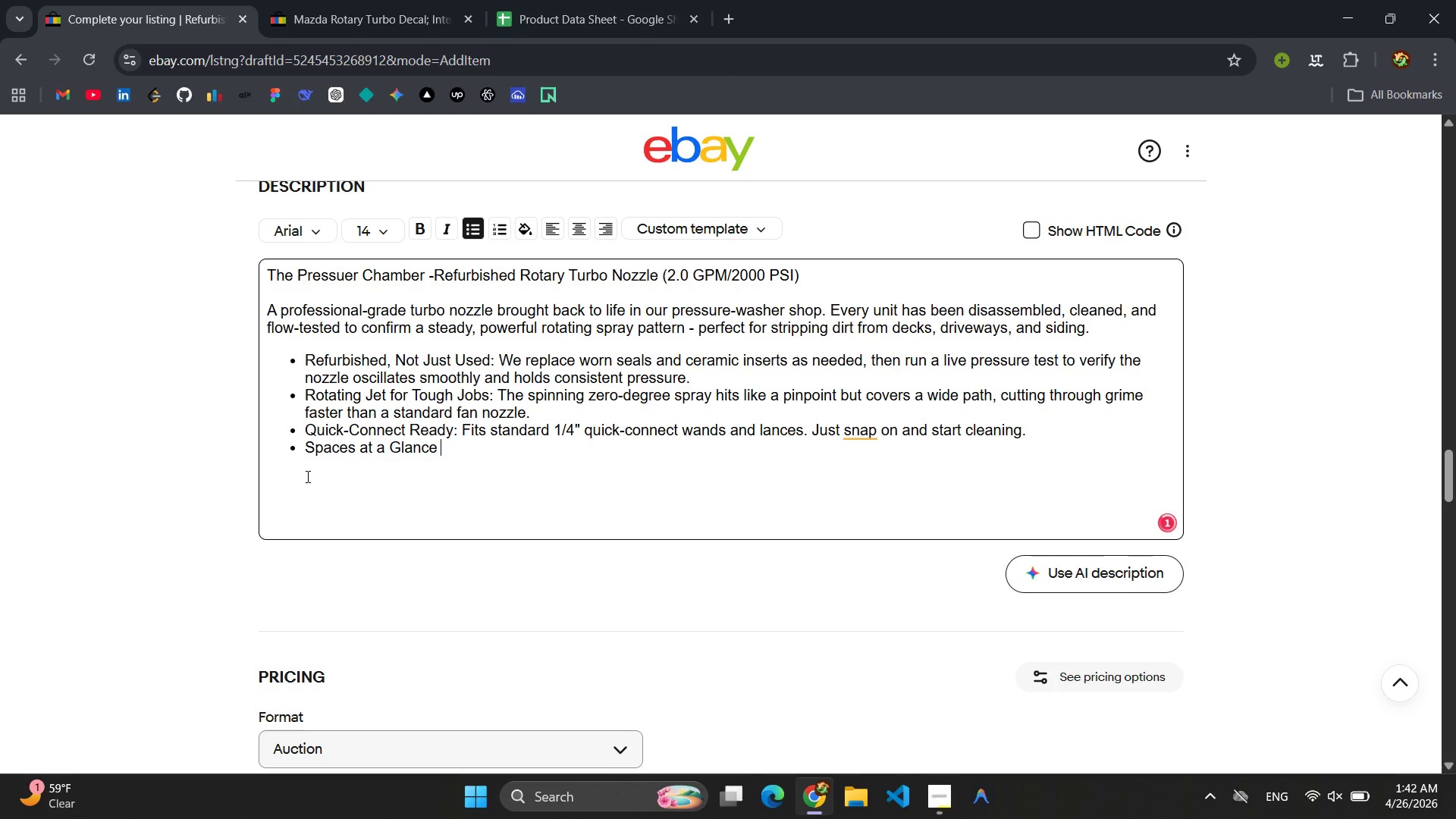 
key(Space)
 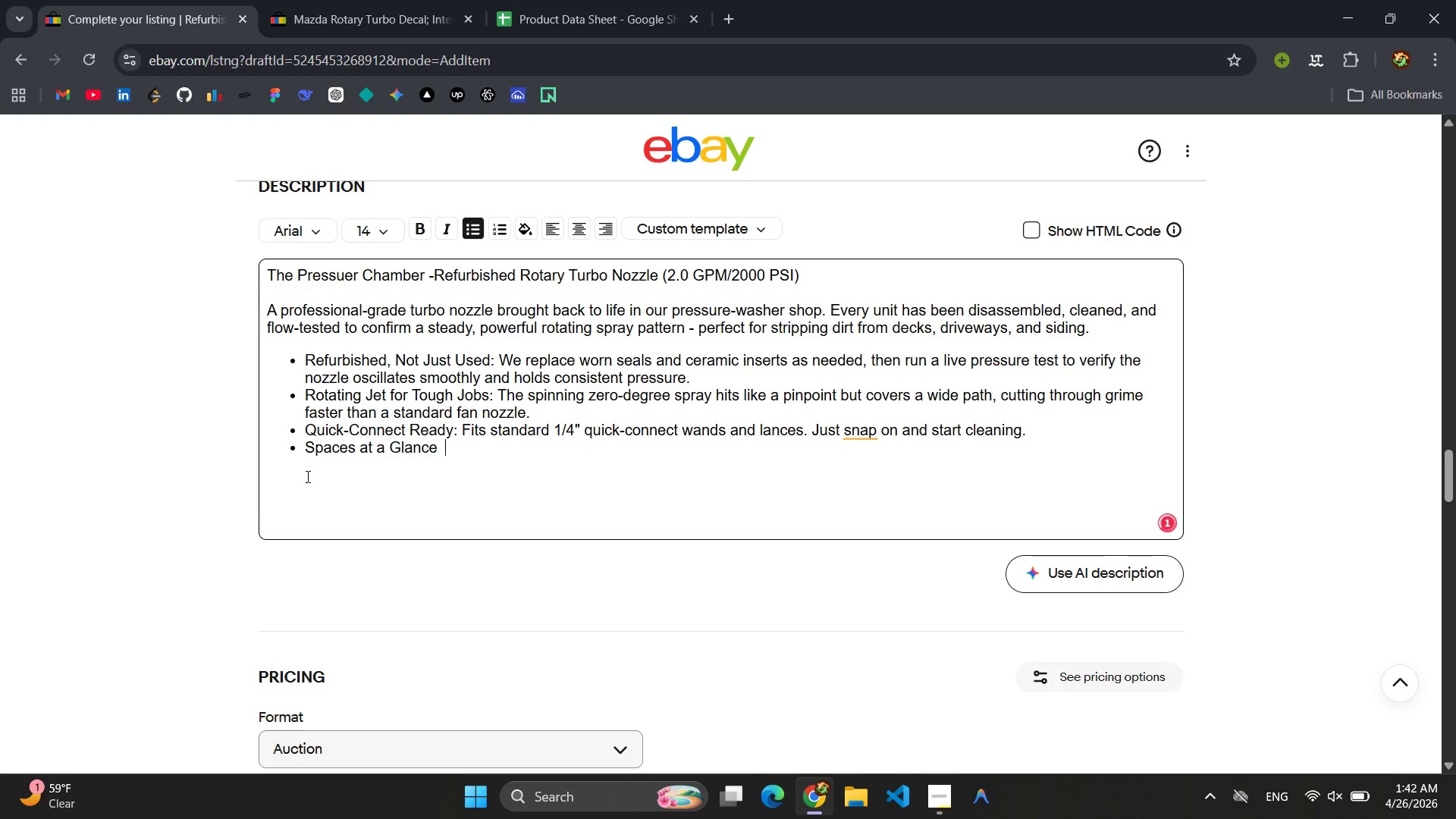 
key(Space)
 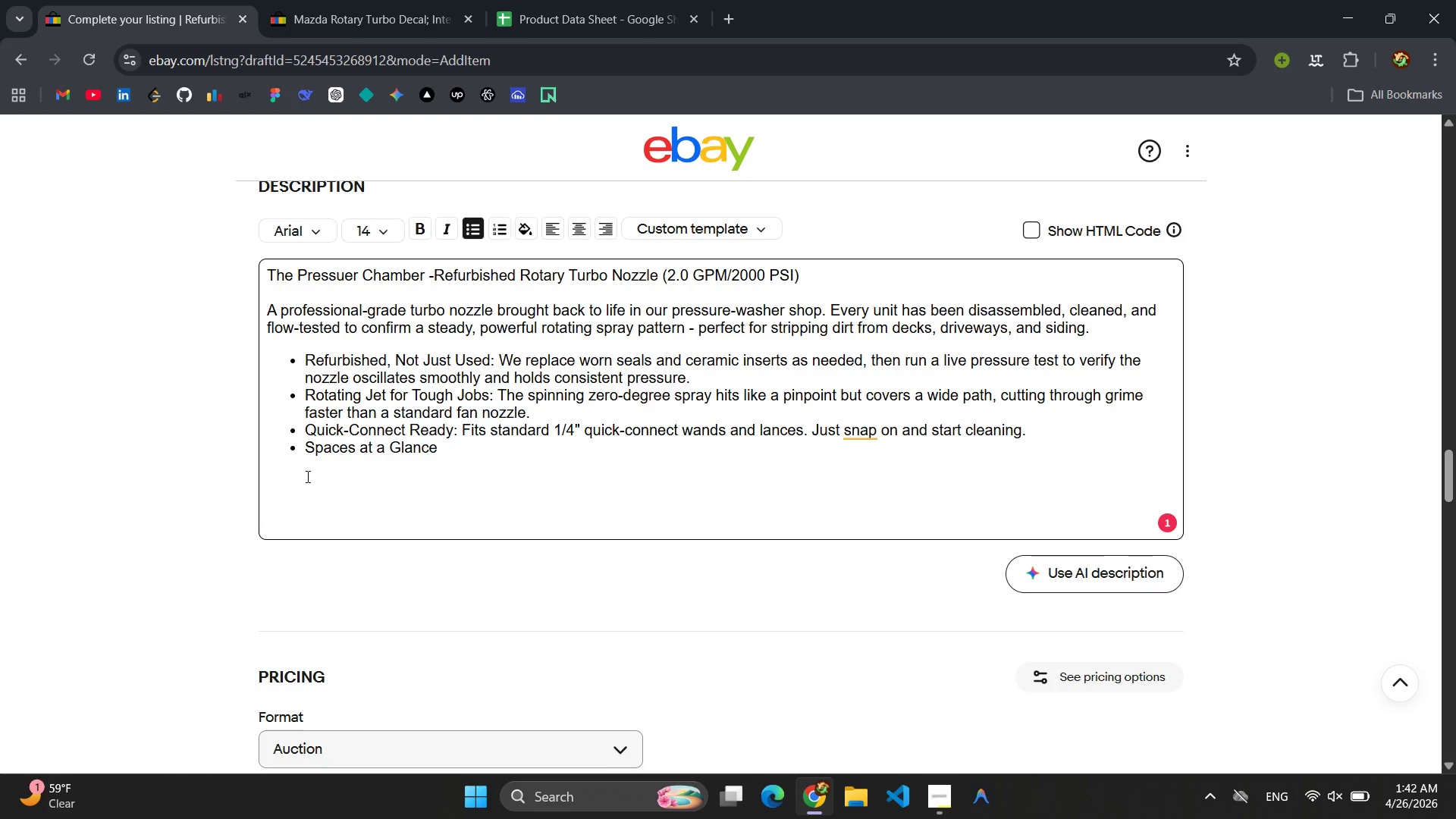 
key(Enter)
 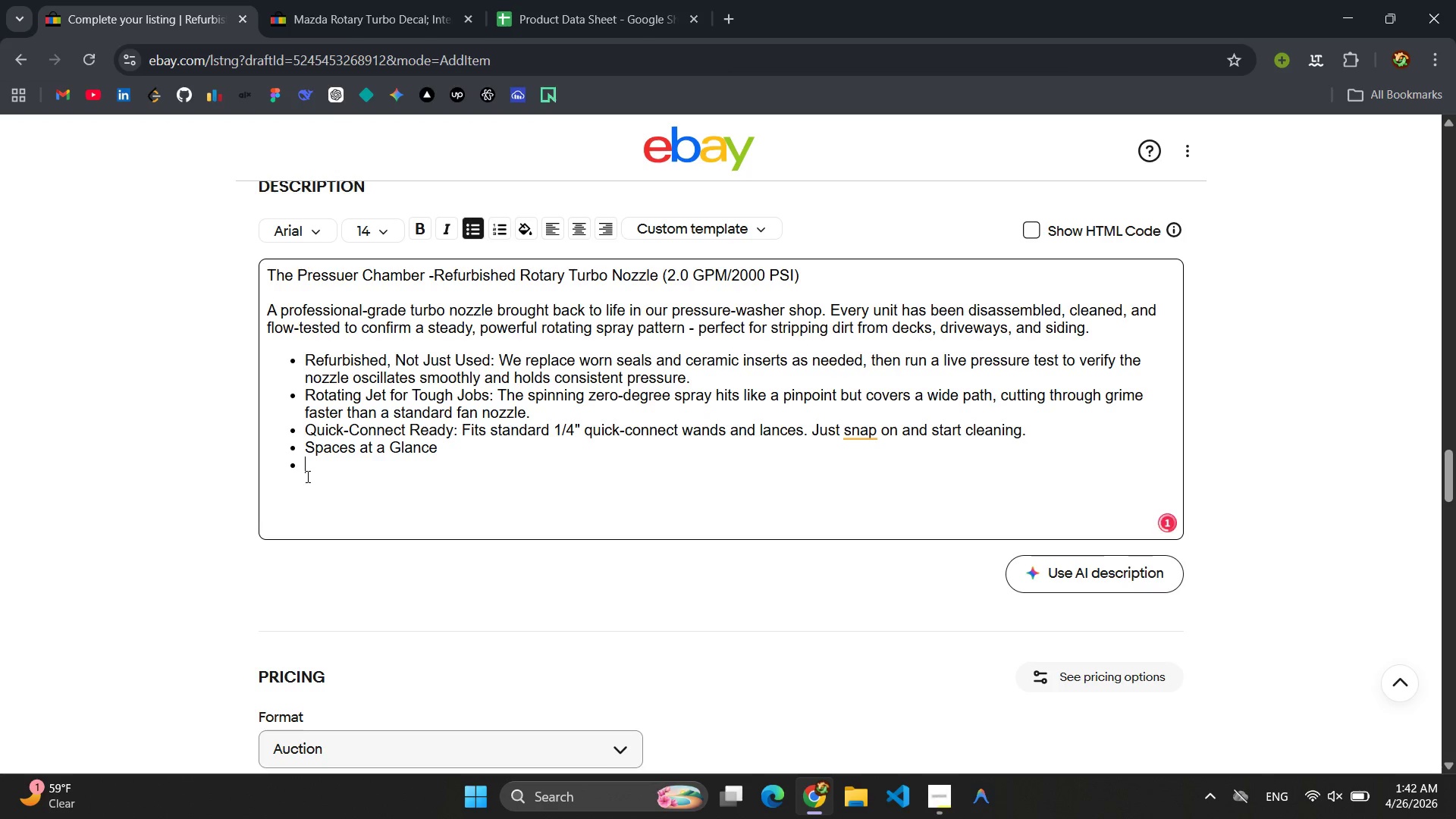 
key(Minus)
 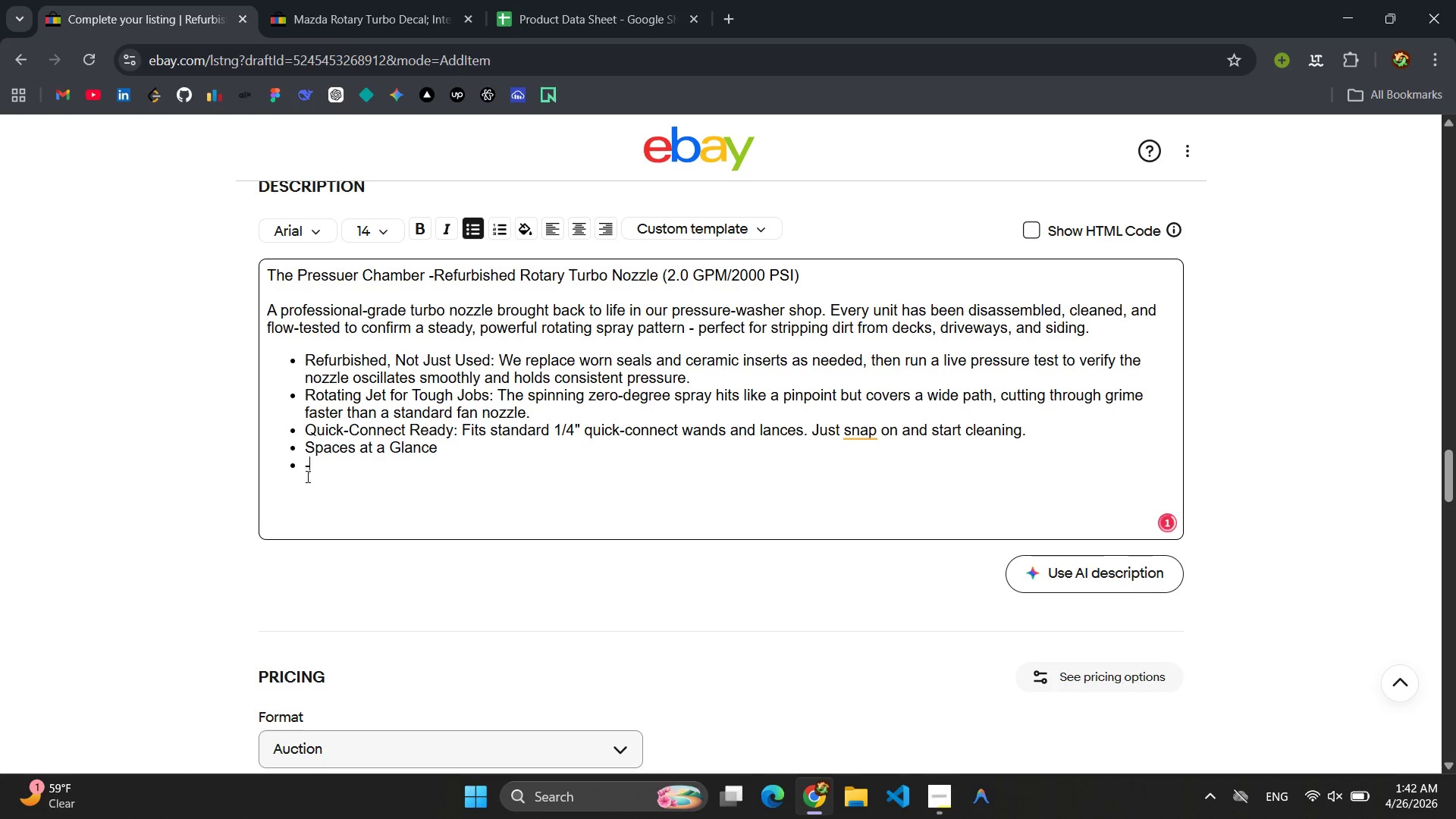 
key(Minus)
 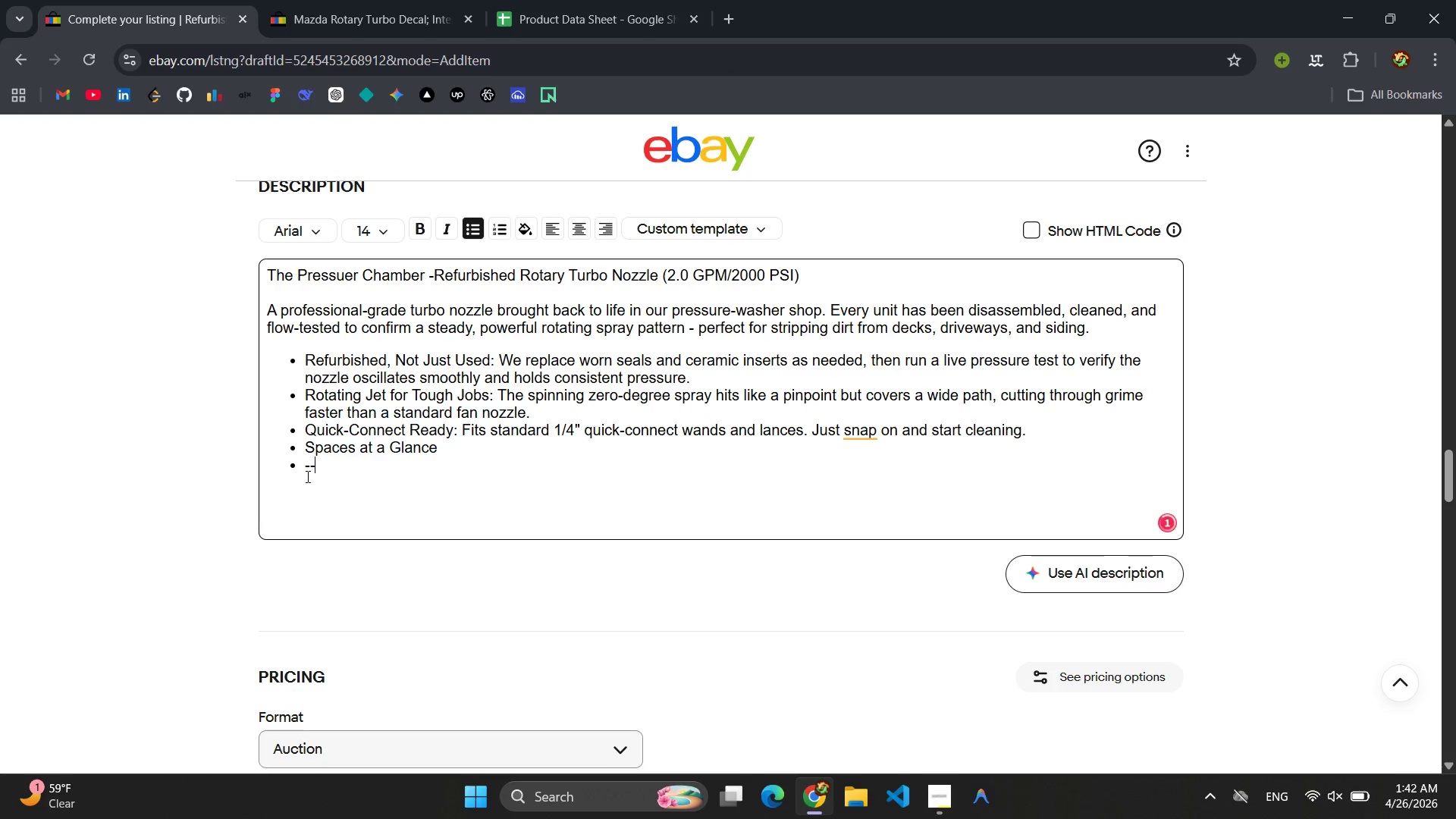 
key(Minus)
 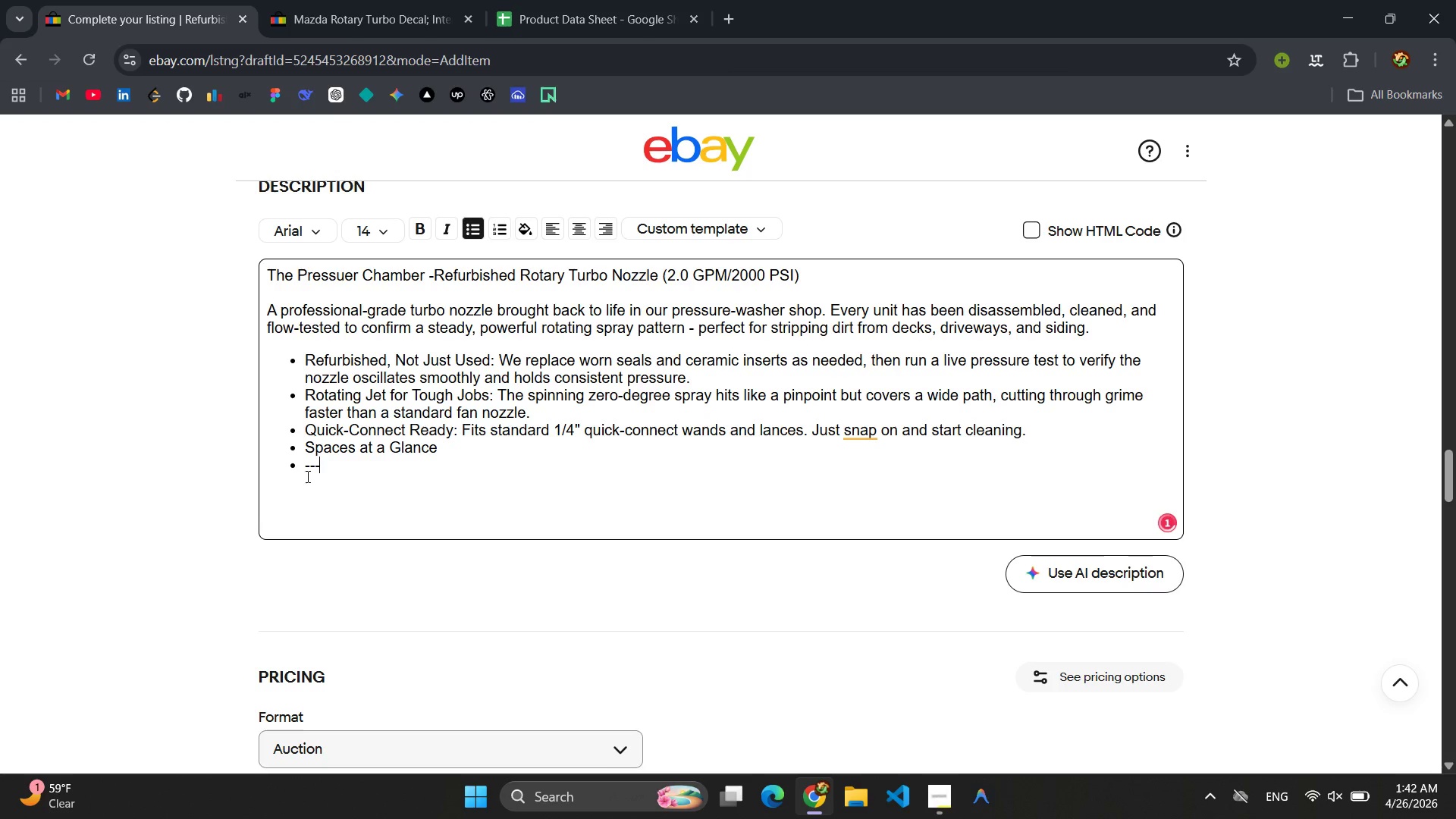 
key(Backspace)
 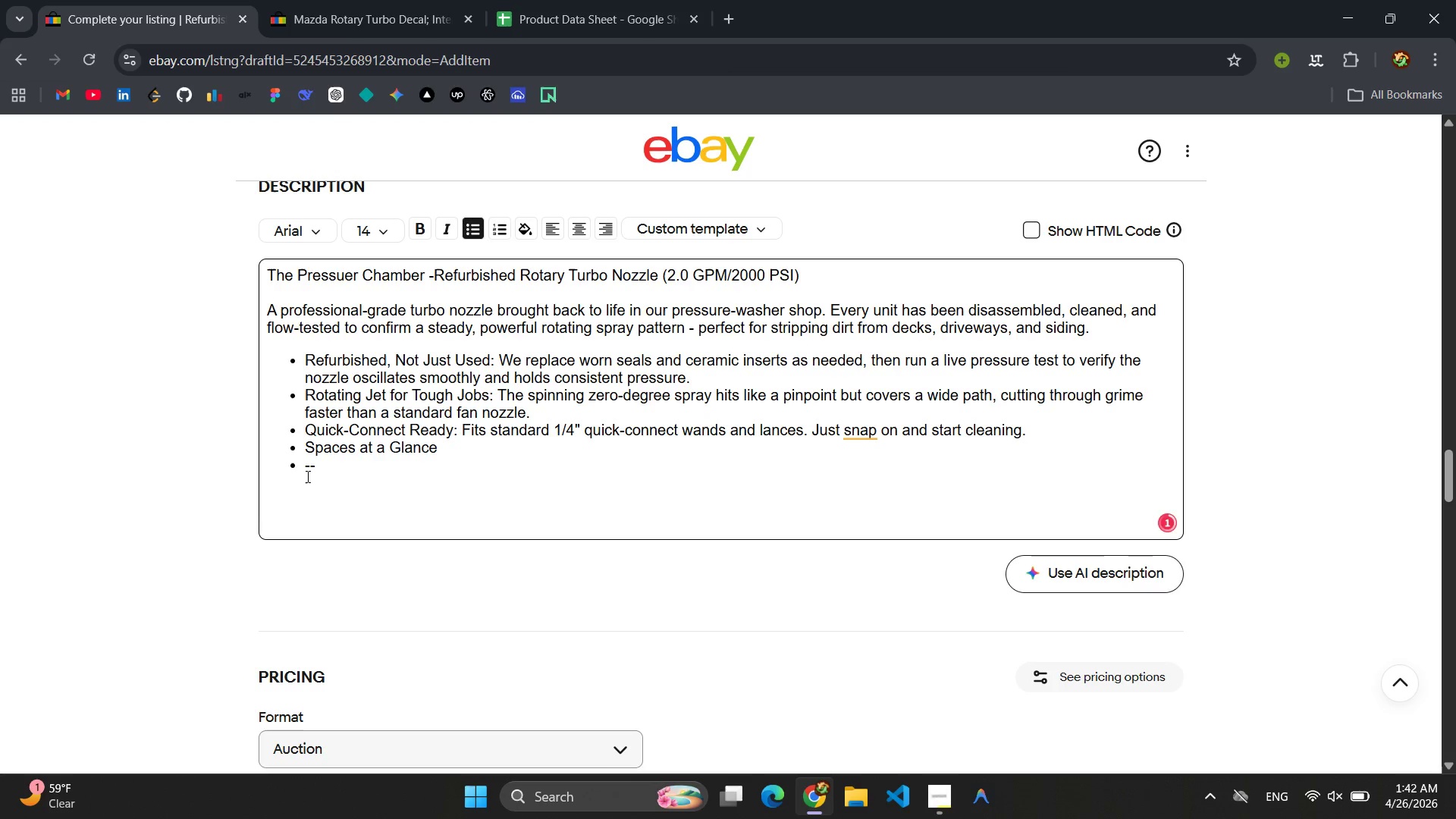 
key(Backspace)
 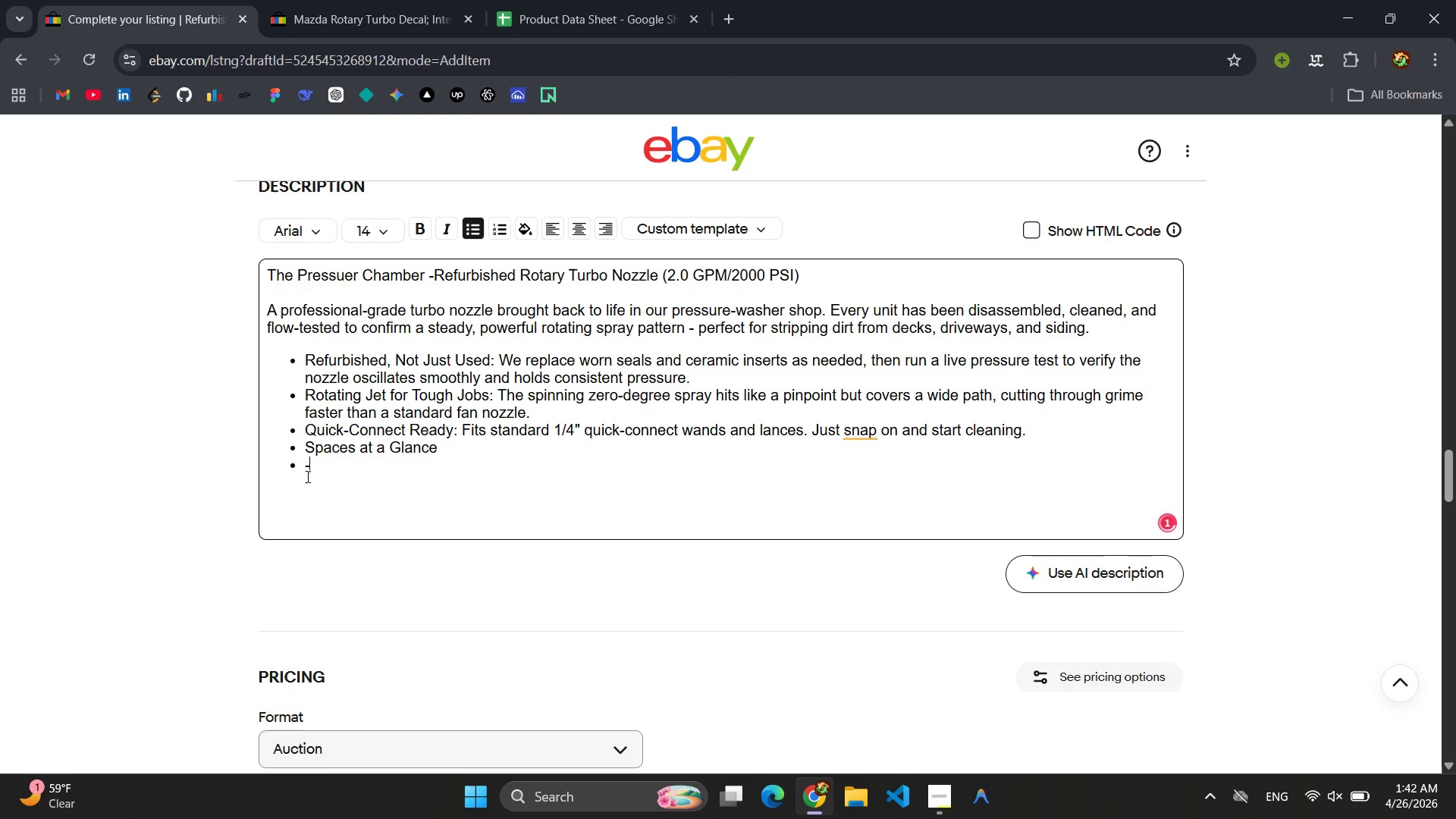 
type( F;pw )
key(Backspace)
key(Backspace)
key(Backspace)
key(Backspace)
type(low )
key(Backspace)
type(: 2.0 GPM)
 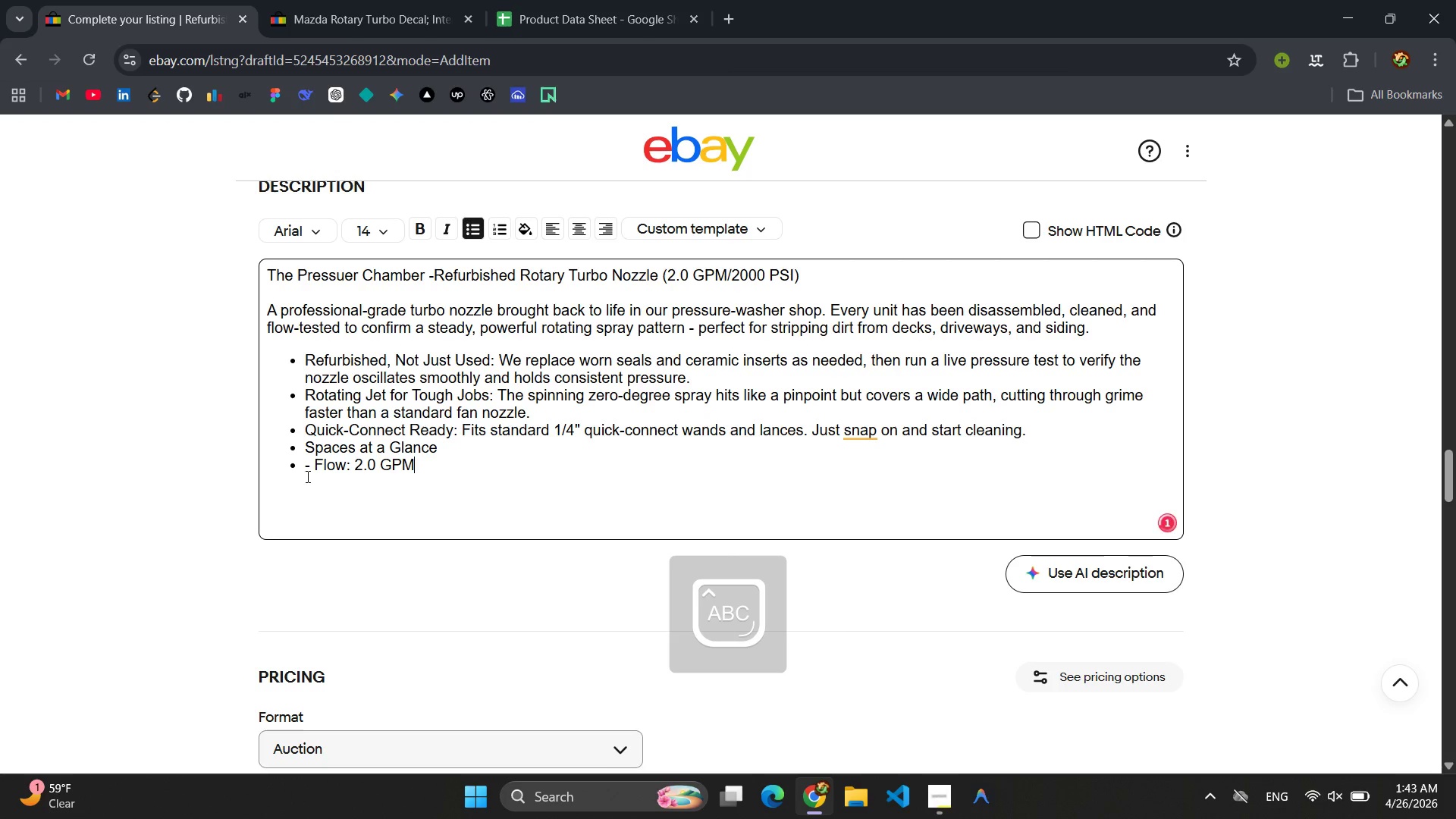 
key(Enter)
 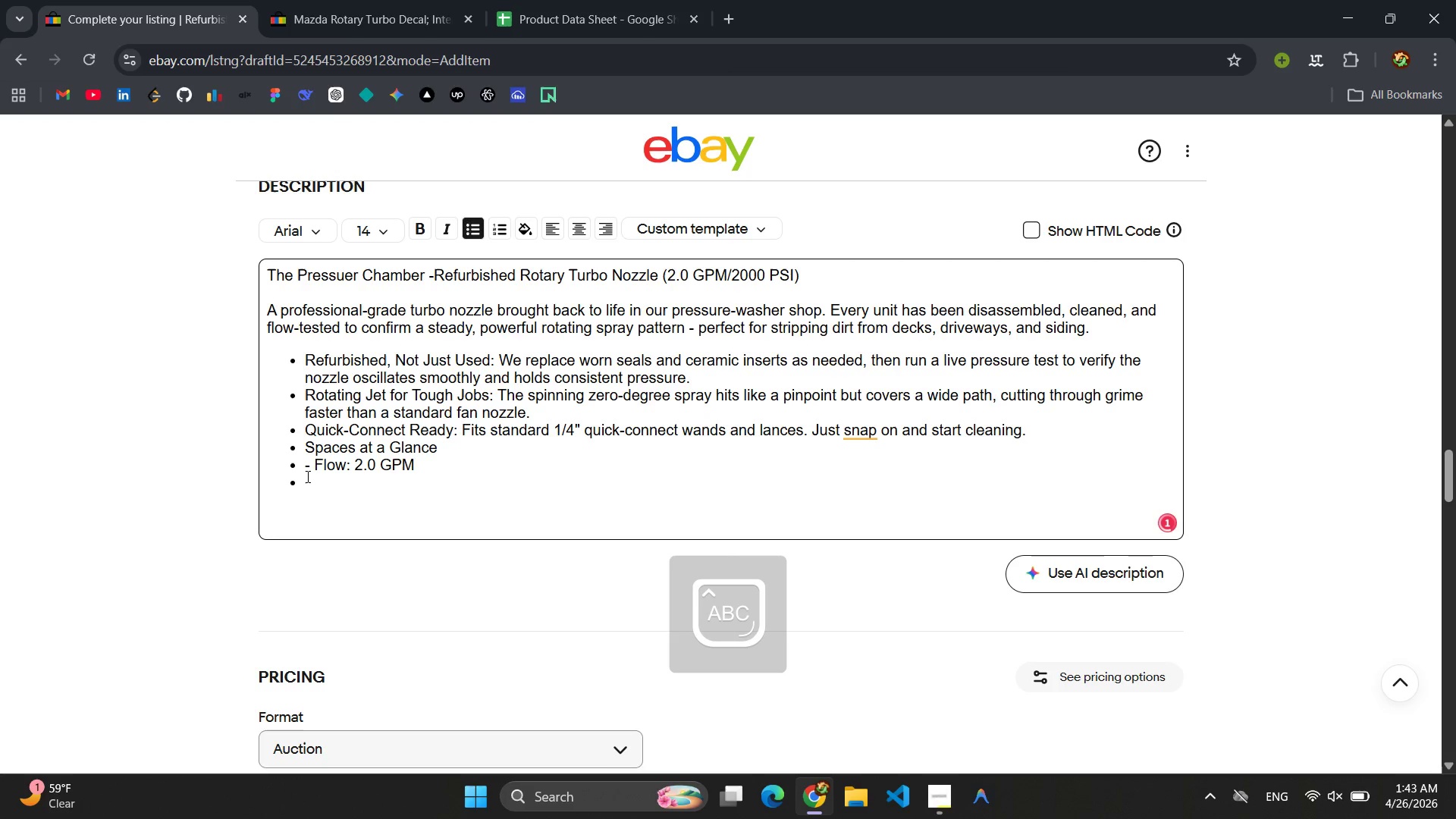 
type(- mAXI)
key(Backspace)
key(Backspace)
key(Backspace)
key(Backspace)
type(MA)
key(Backspace)
type(aximum Pressure )
key(Backspace)
type(: 2000PSI)
key(Backspace)
key(Backspace)
key(Backspace)
key(Backspace)
type( )
key(Backspace)
type(0 PSI)
 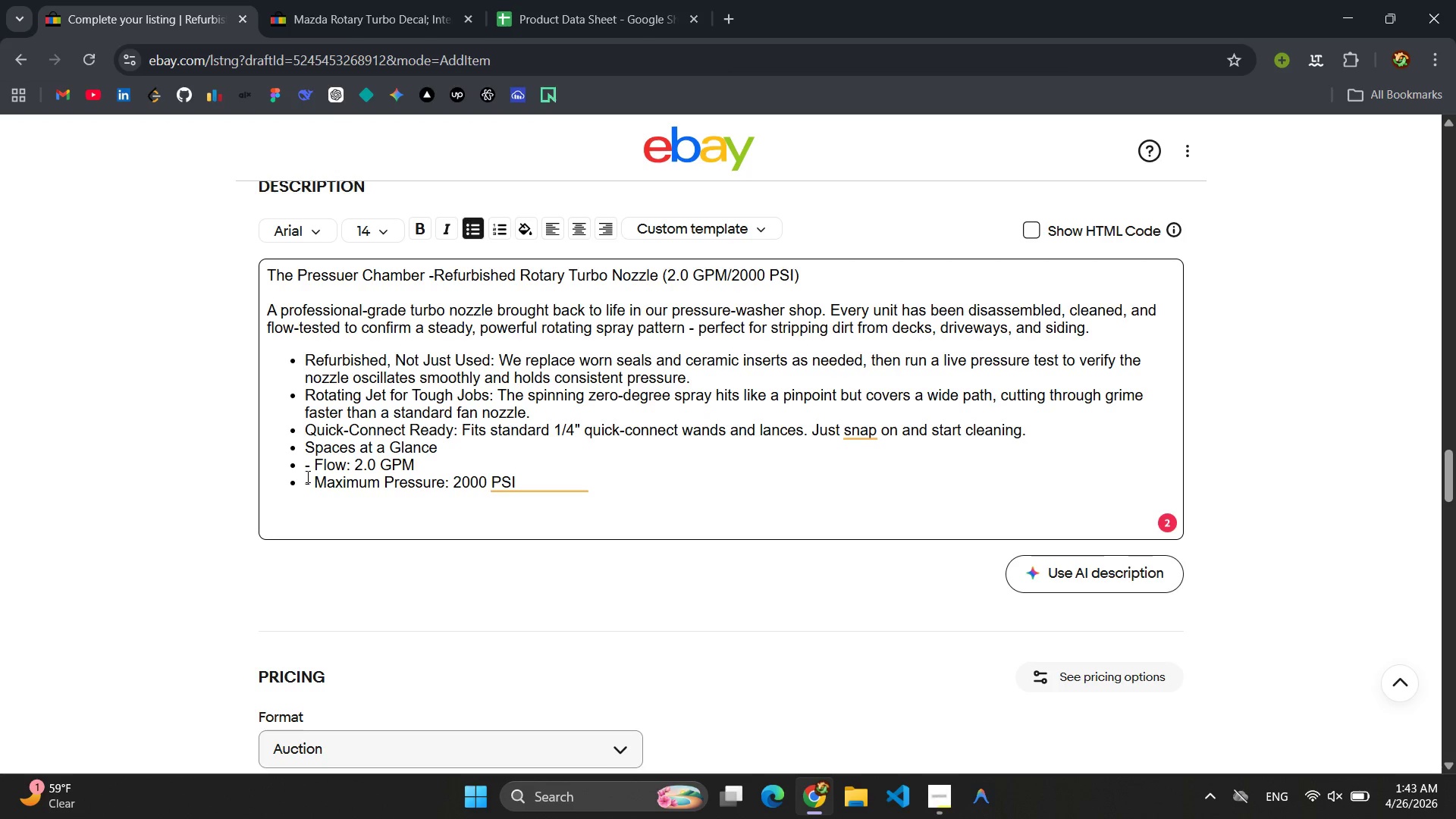 
key(Enter)
 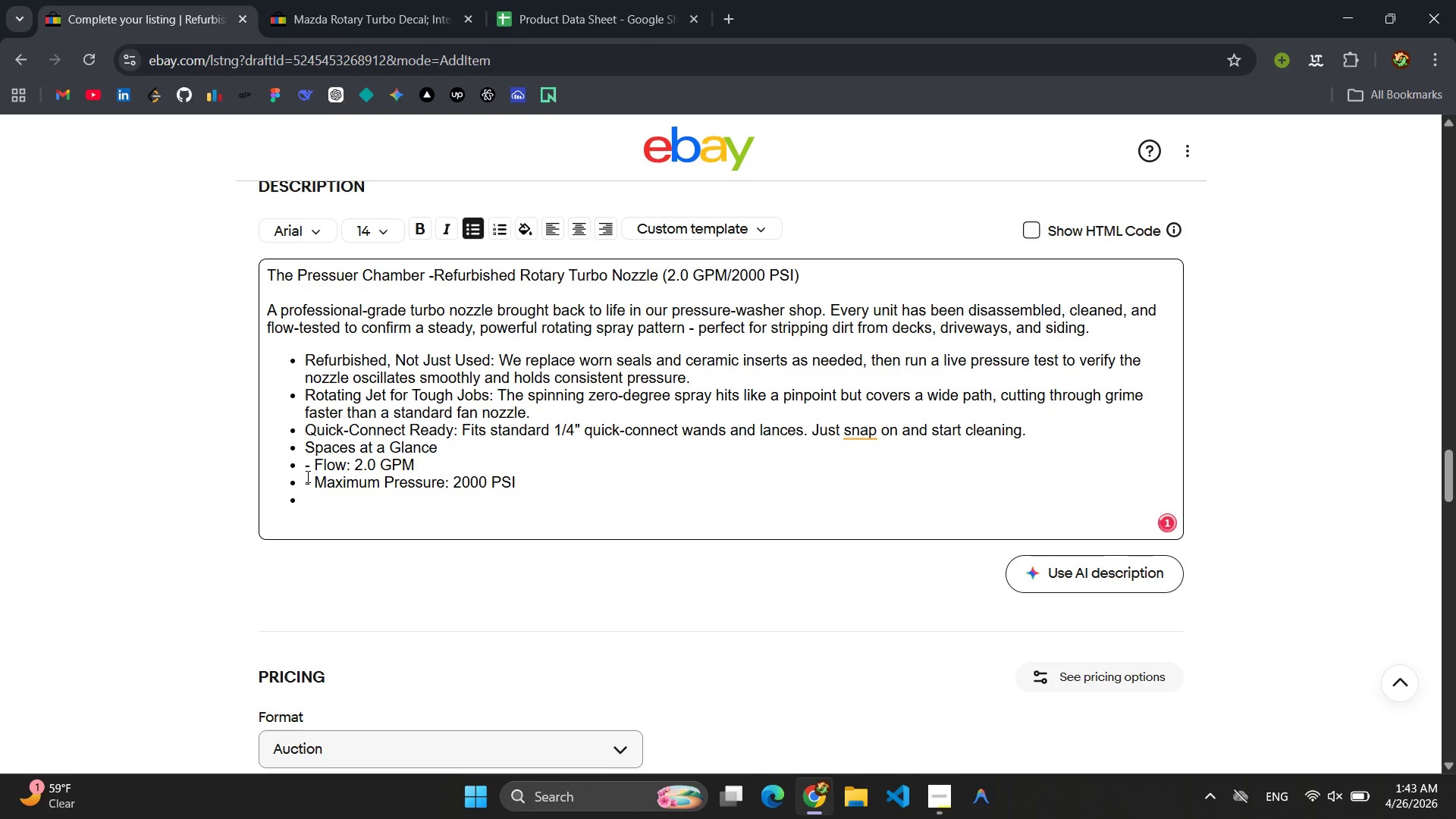 
type(- oRIFICE)
key(Backspace)
key(Backspace)
key(Backspace)
key(Backspace)
key(Backspace)
key(Backspace)
key(Backspace)
type(o=)
key(Backspace)
key(Backspace)
type(Orific)
 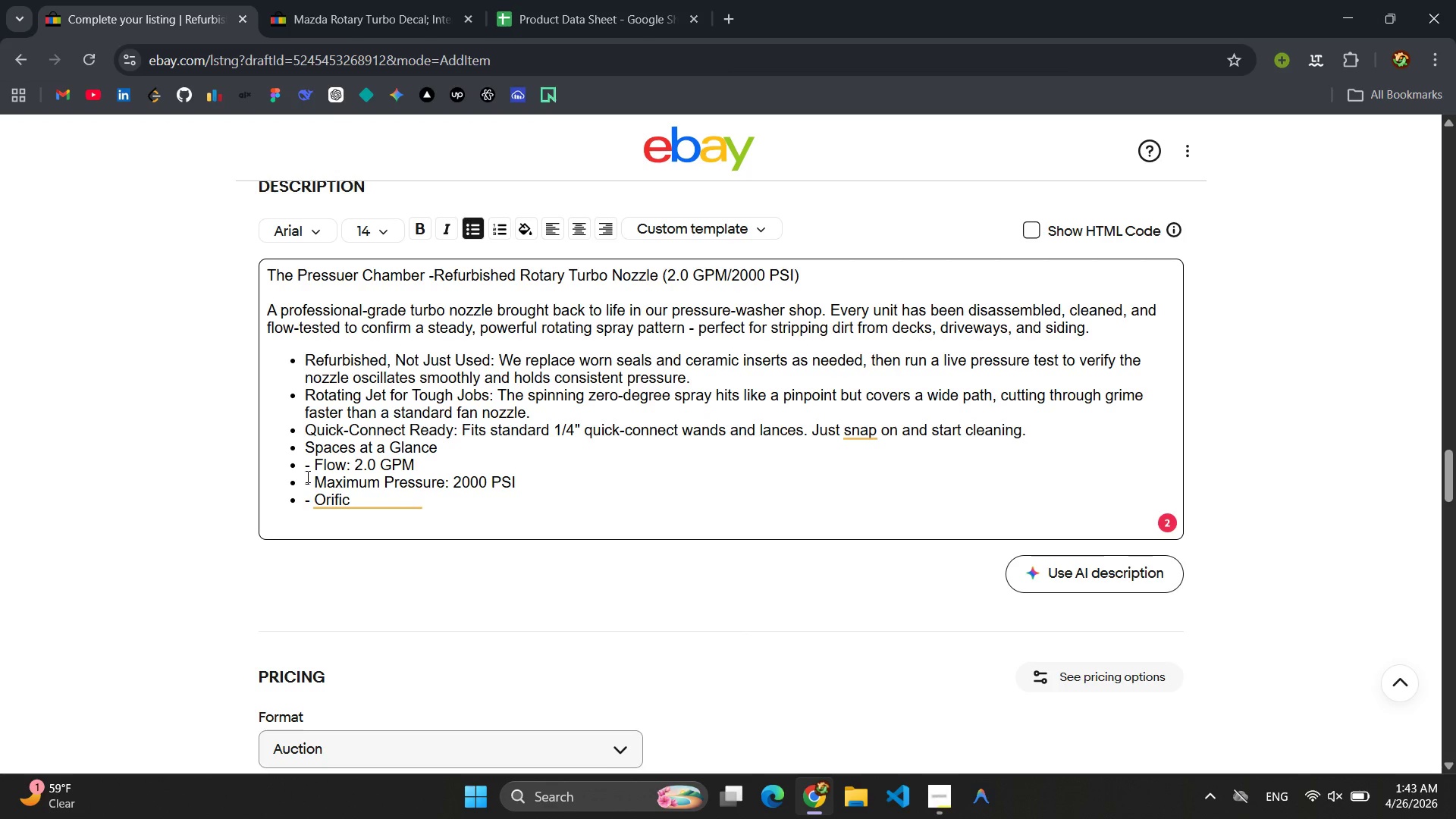 
type(e: #2.5)
 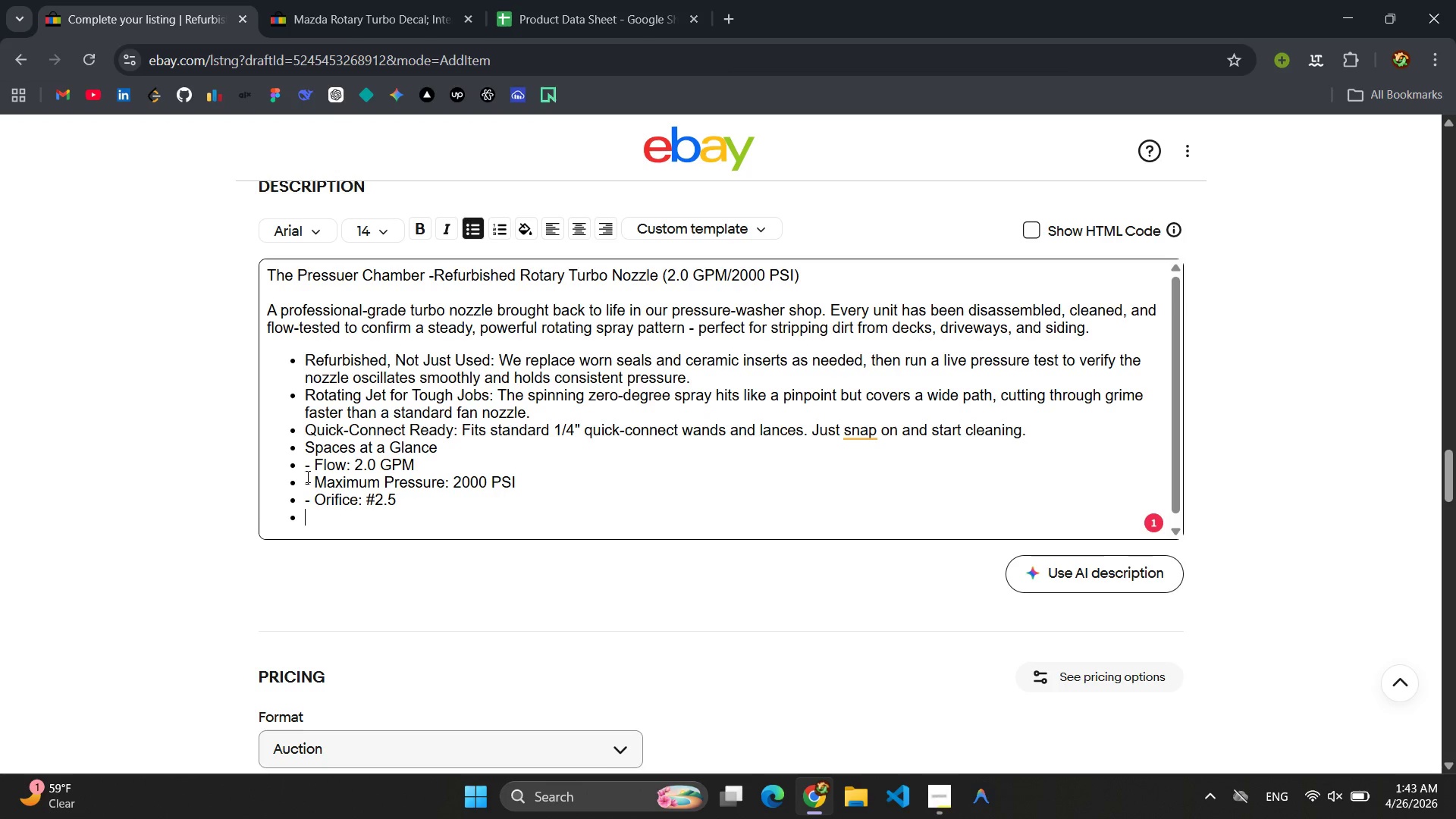 
 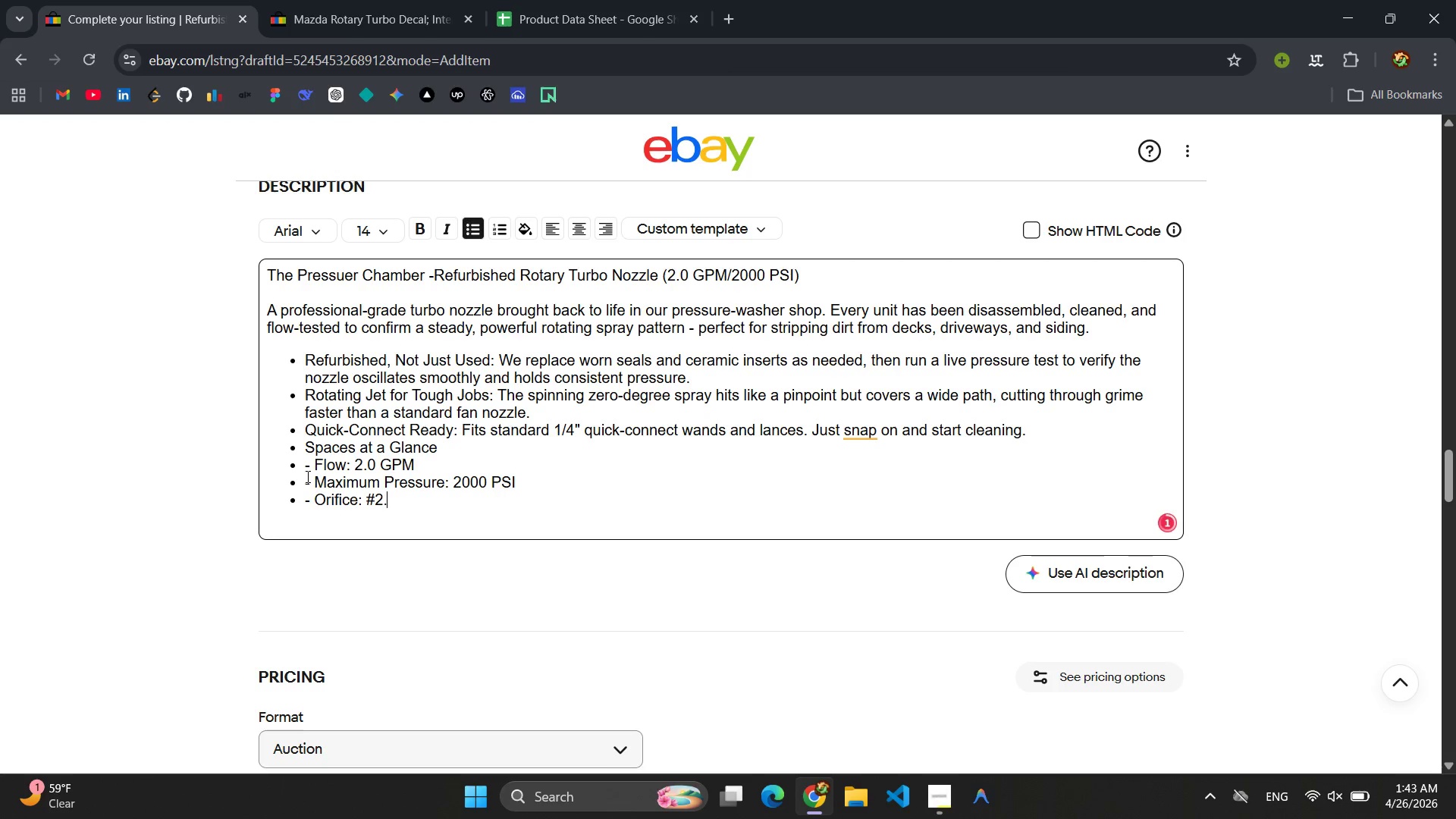 
key(Enter)
 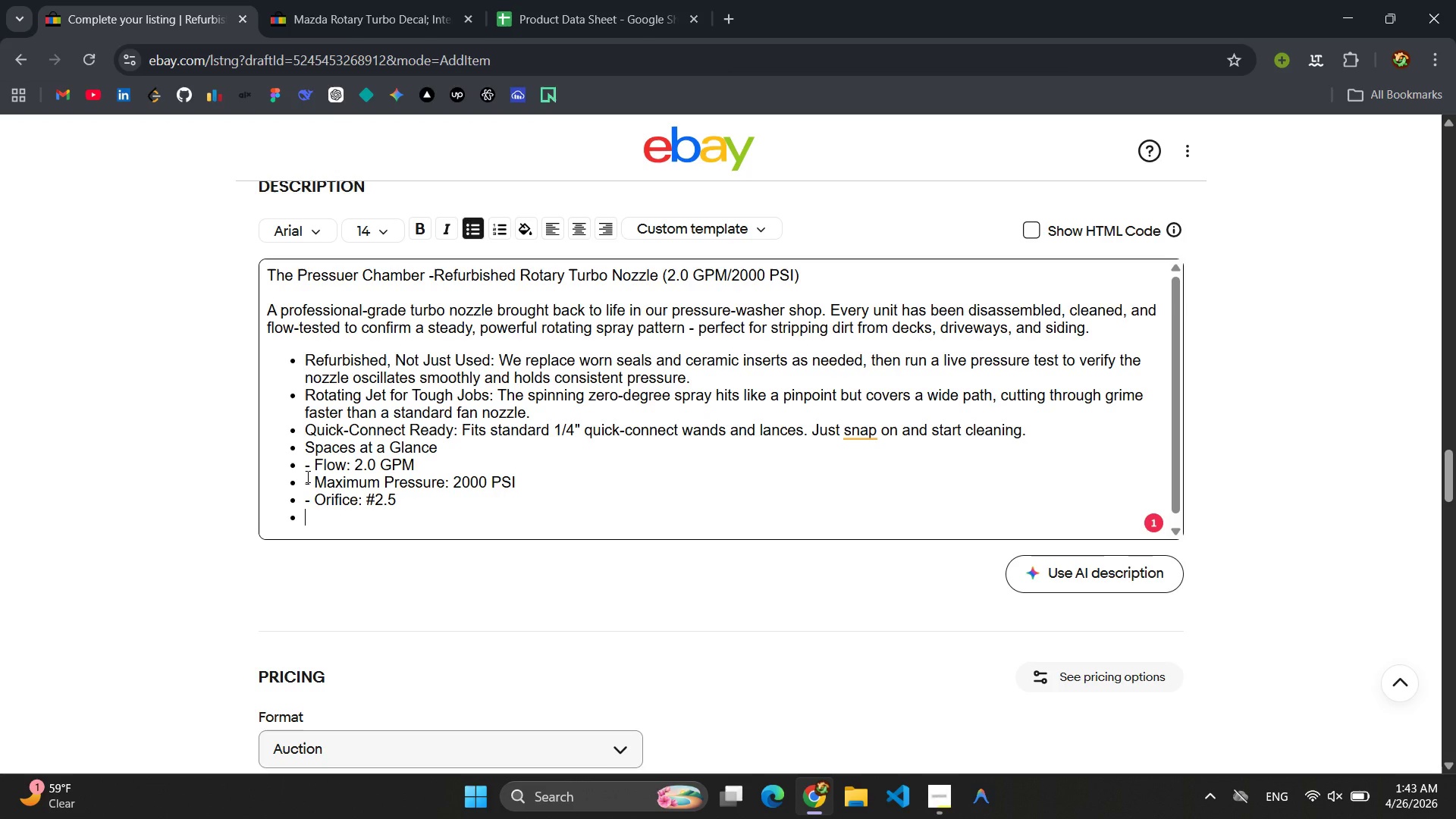 
type(- Maximum wa)
key(Backspace)
key(Backspace)
type(Water Temprature )
key(Backspace)
type(: 195 F)
 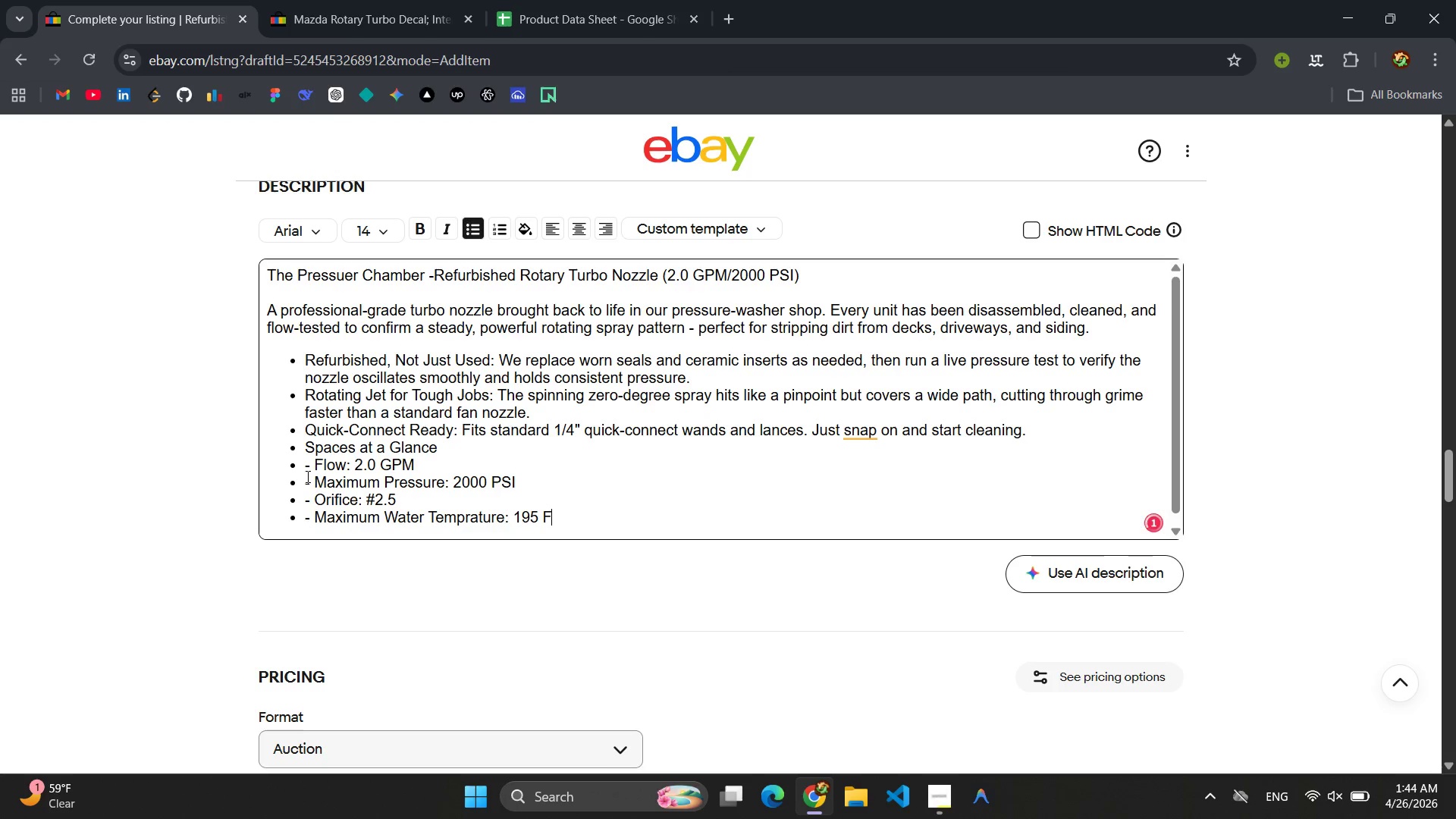 
key(Enter)
 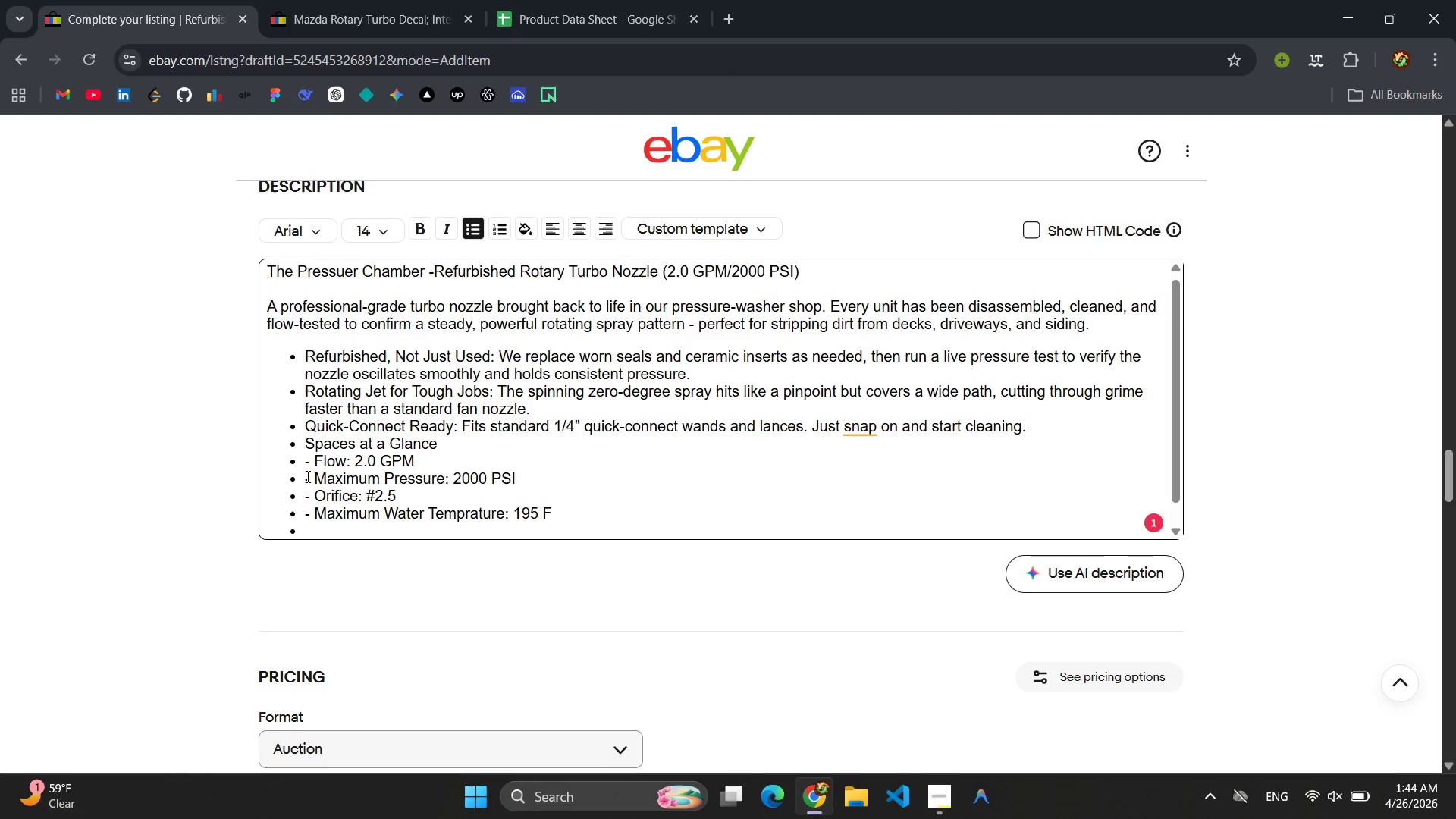 
type(- Connection )
key(Backspace)
type(: 1/4" QC)
 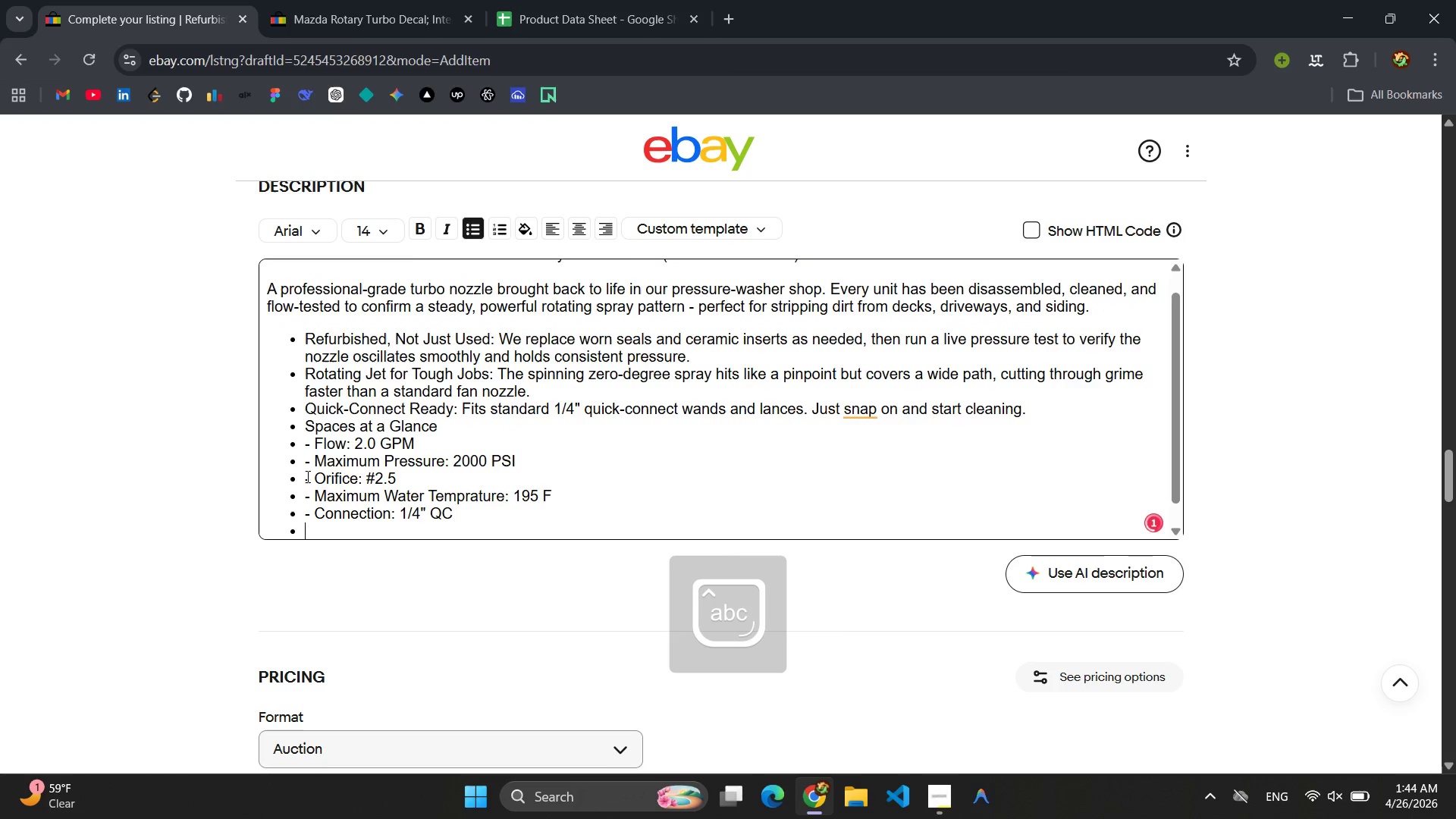 
 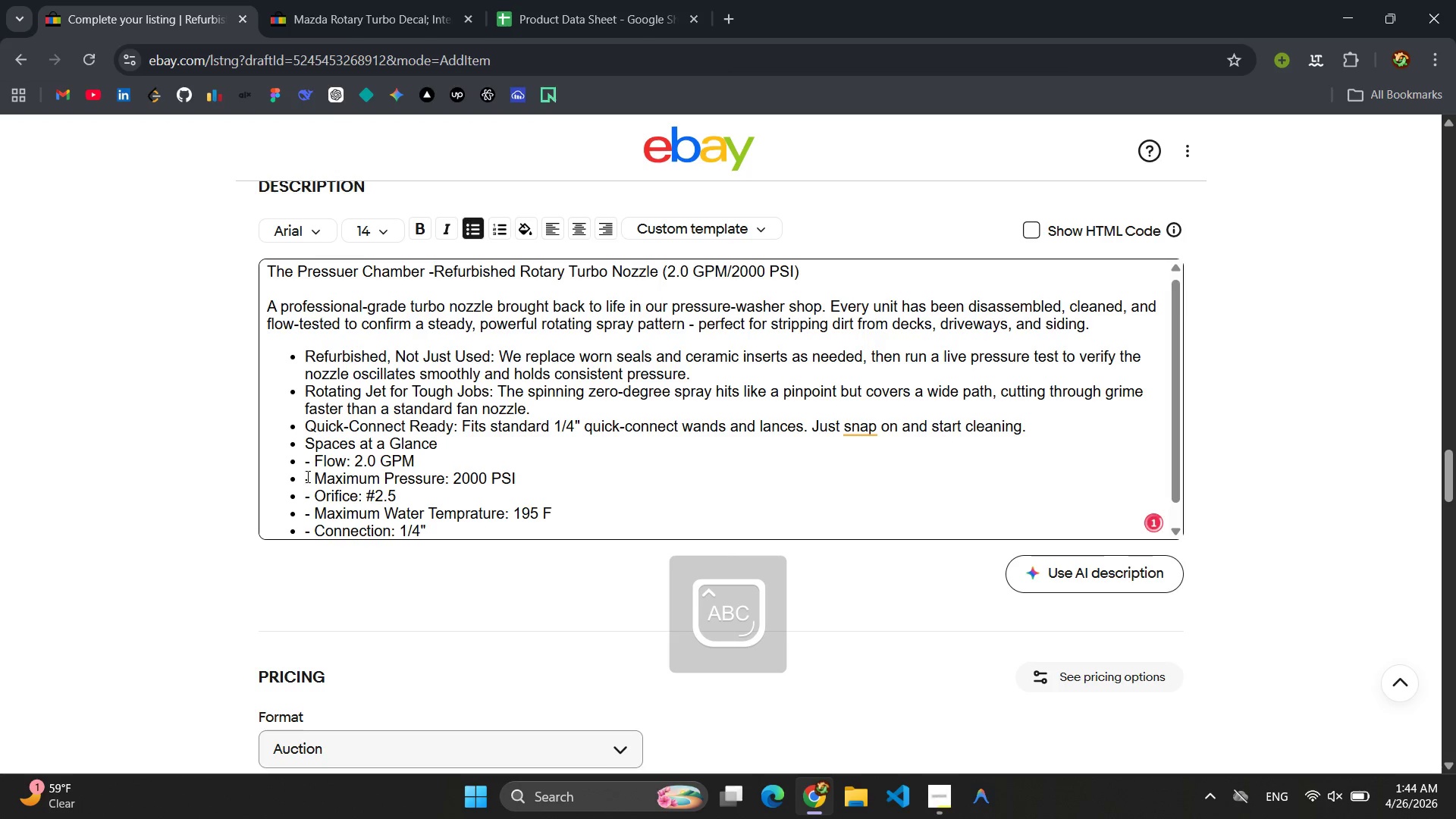 
key(Enter)
 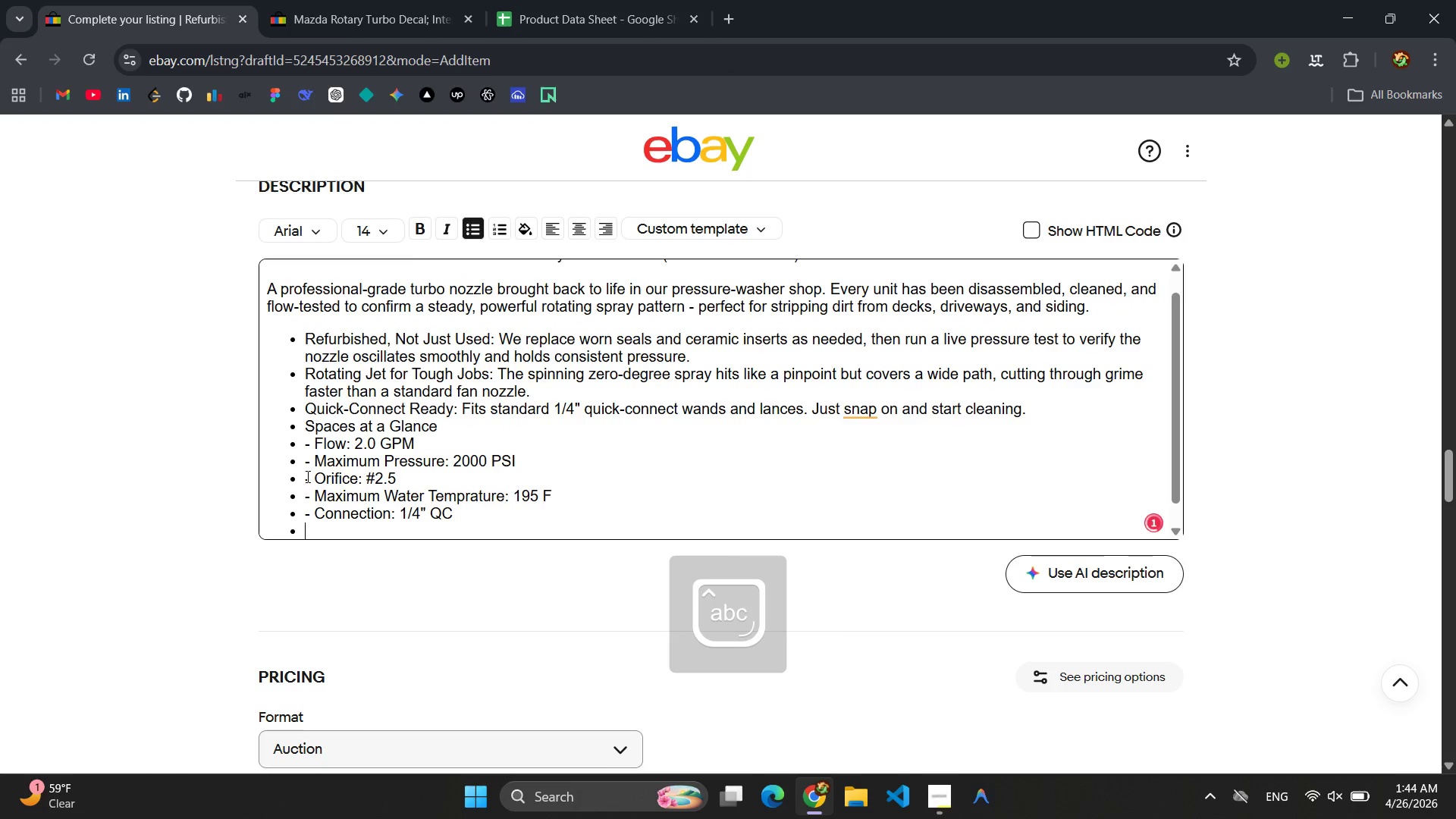 
key(Enter)
 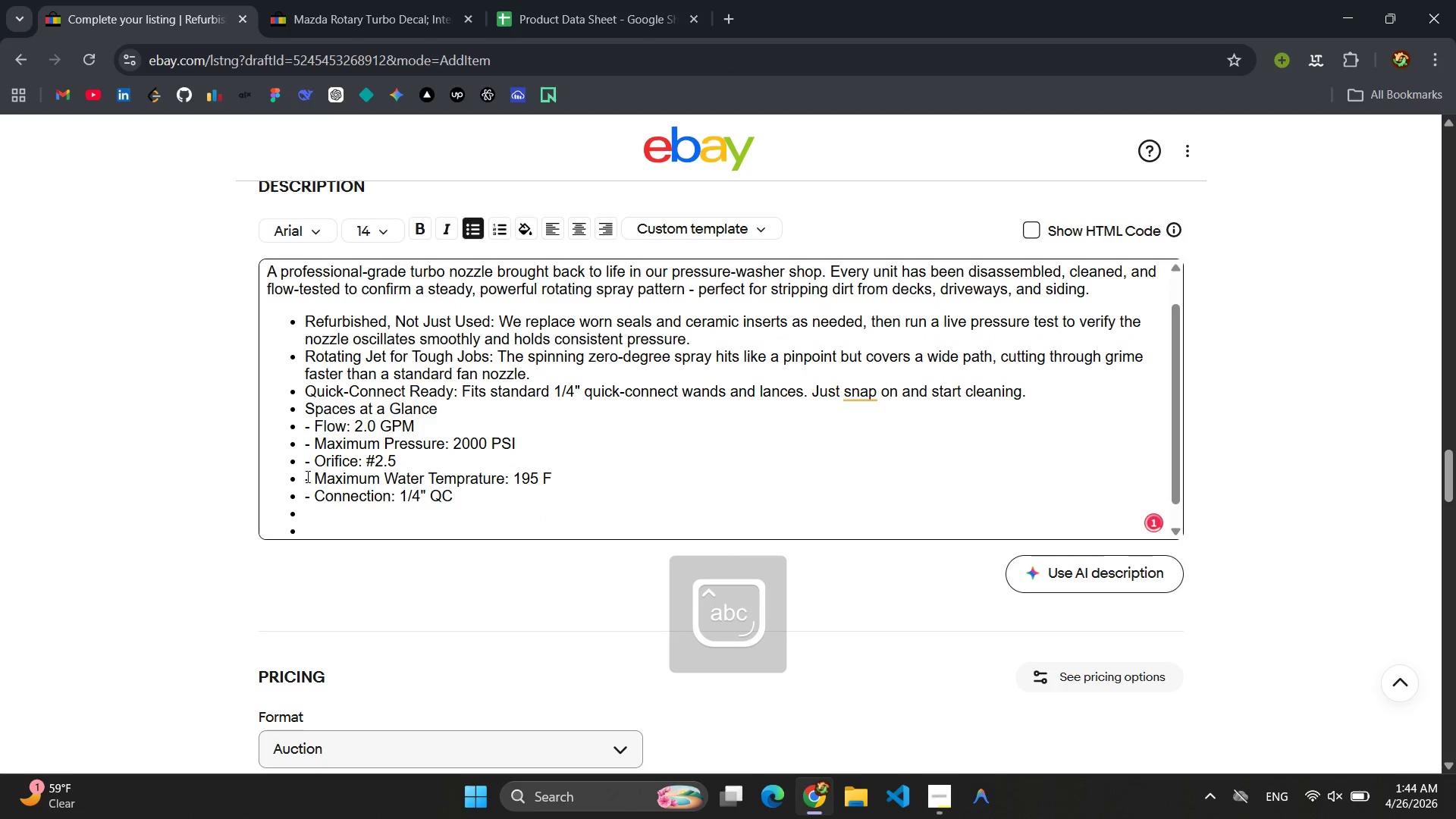 
key(Backspace)
 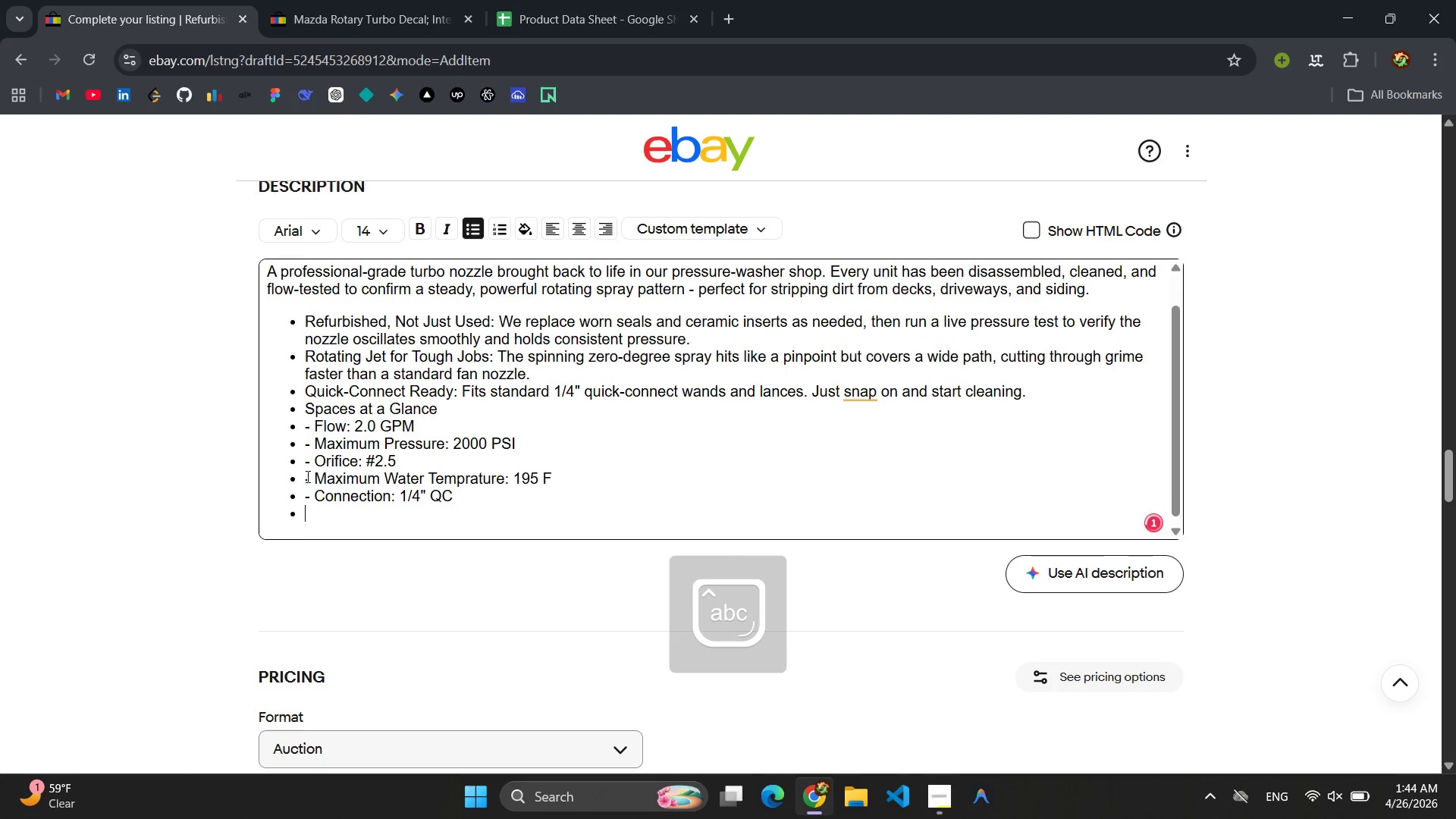 
key(Backspace)
 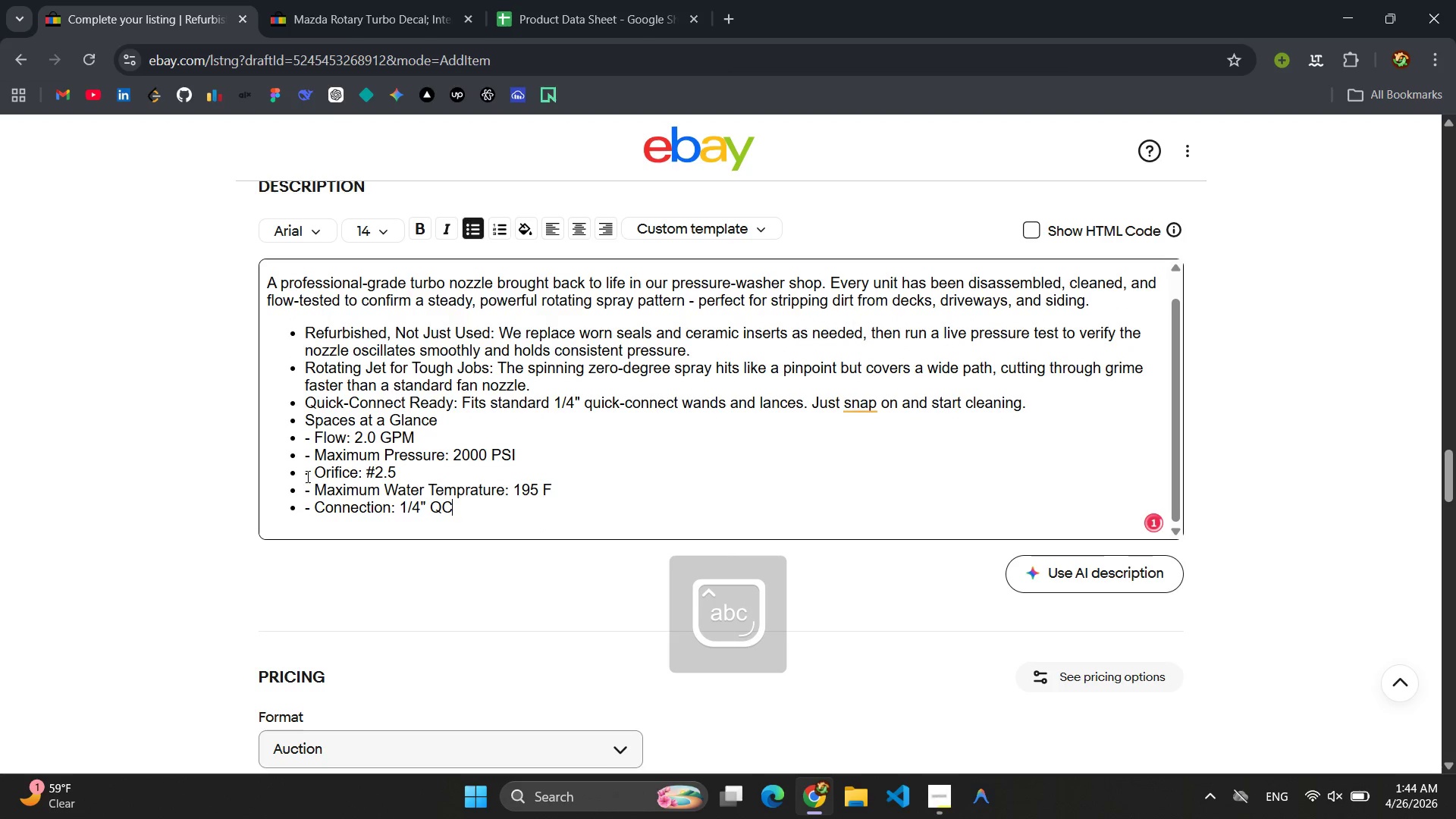 
key(Enter)
 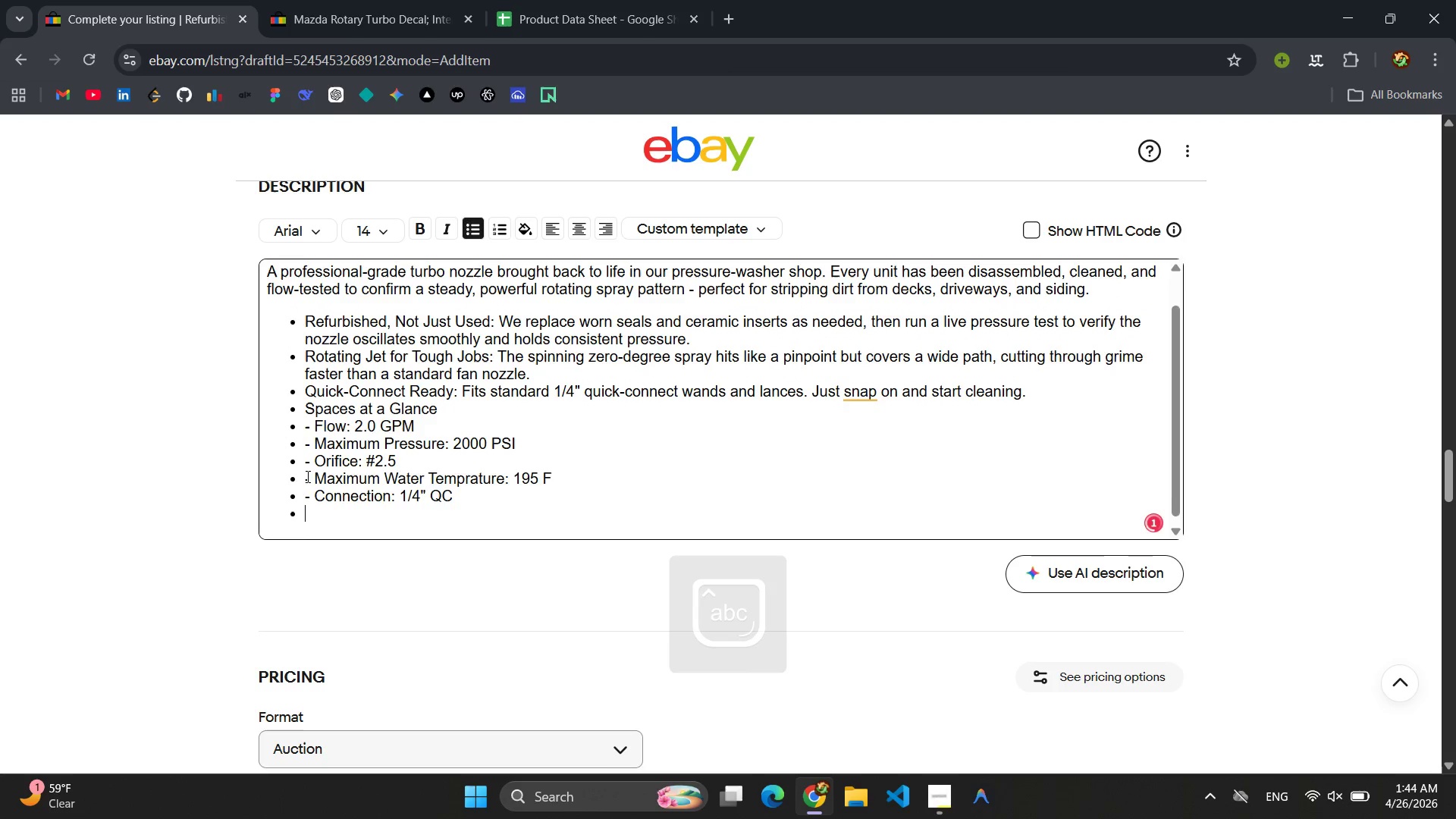 
key(Backspace)
 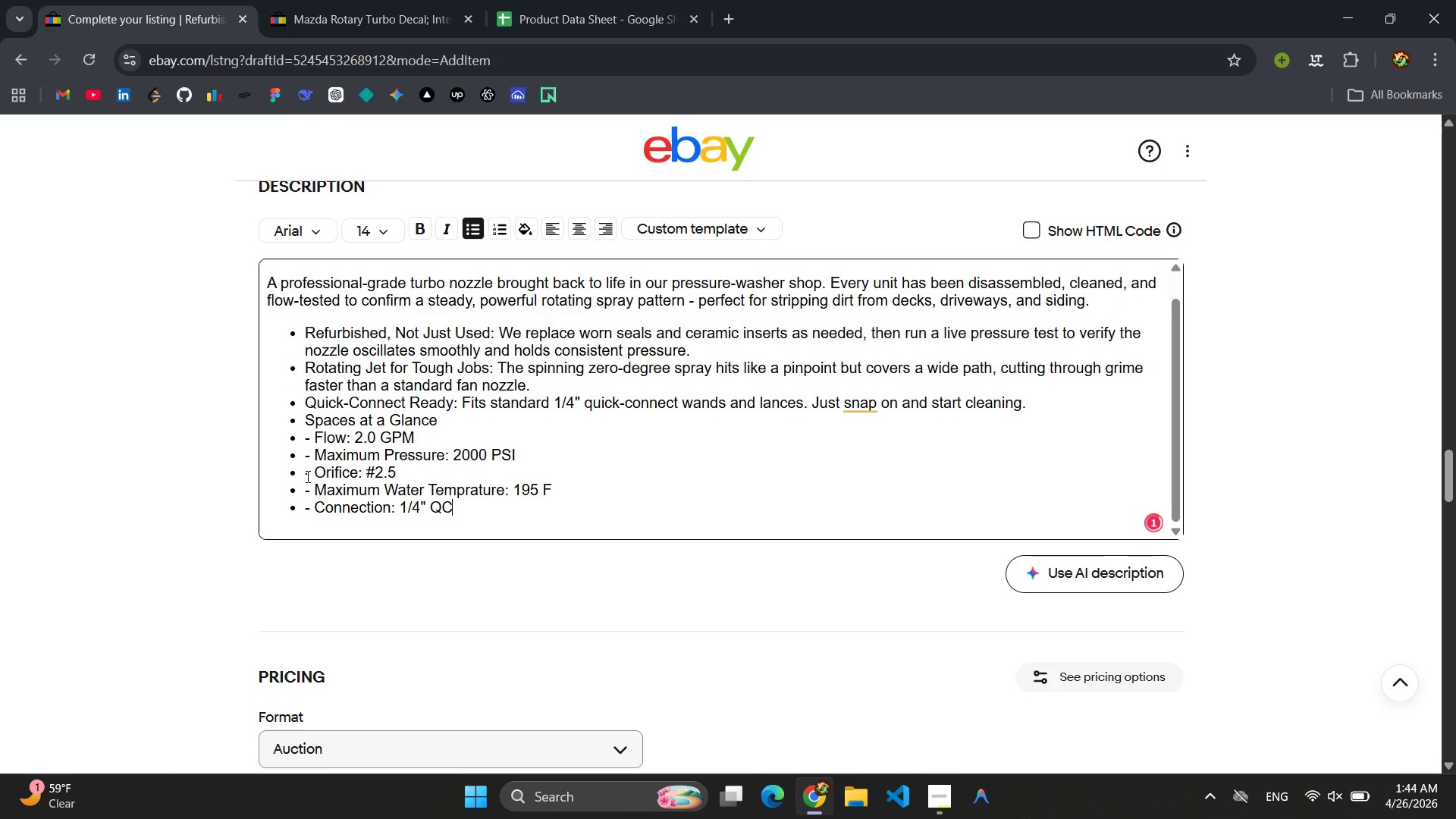 
key(Enter)
 